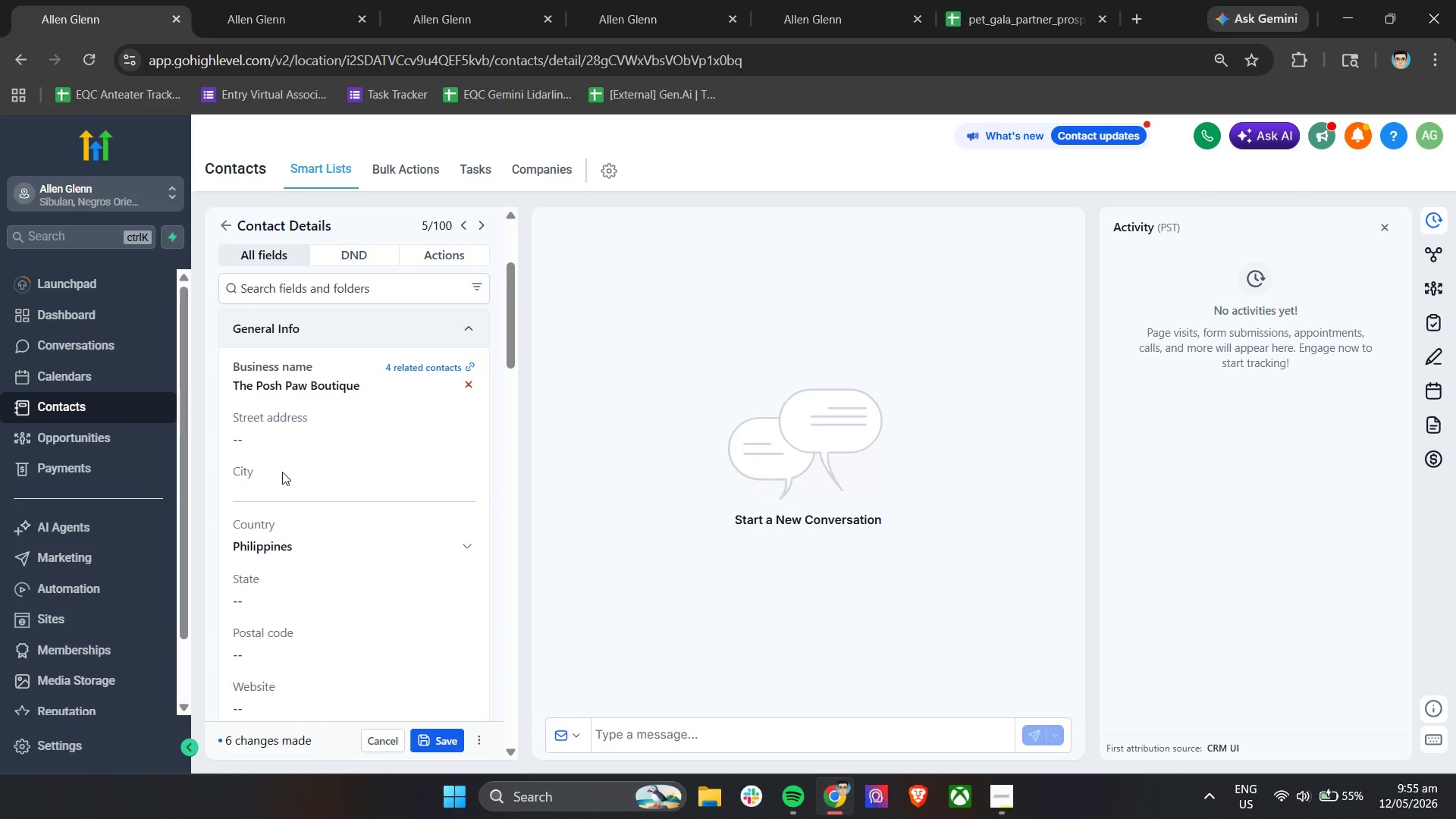 
key(Control+V)
 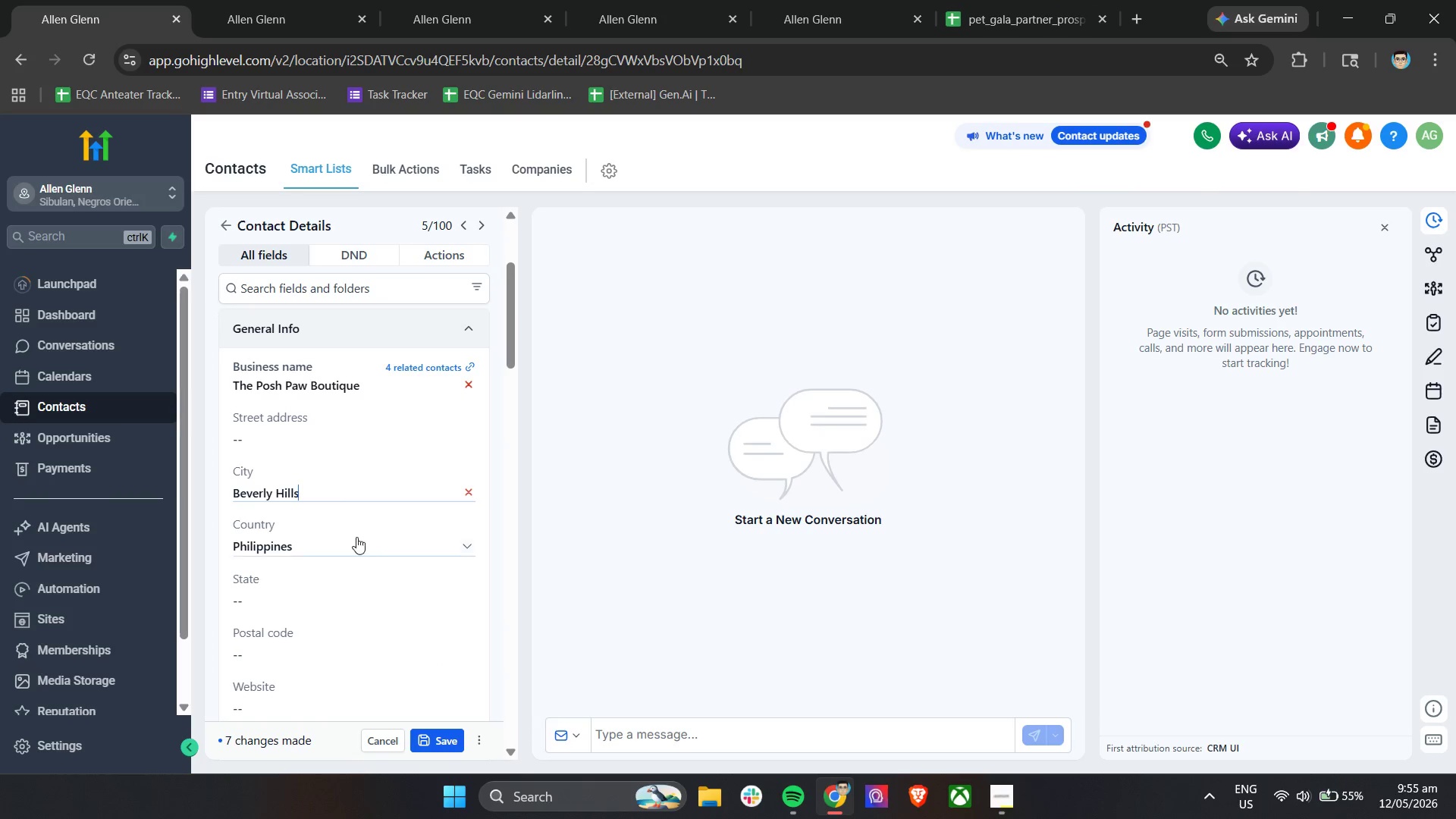 
left_click([353, 548])
 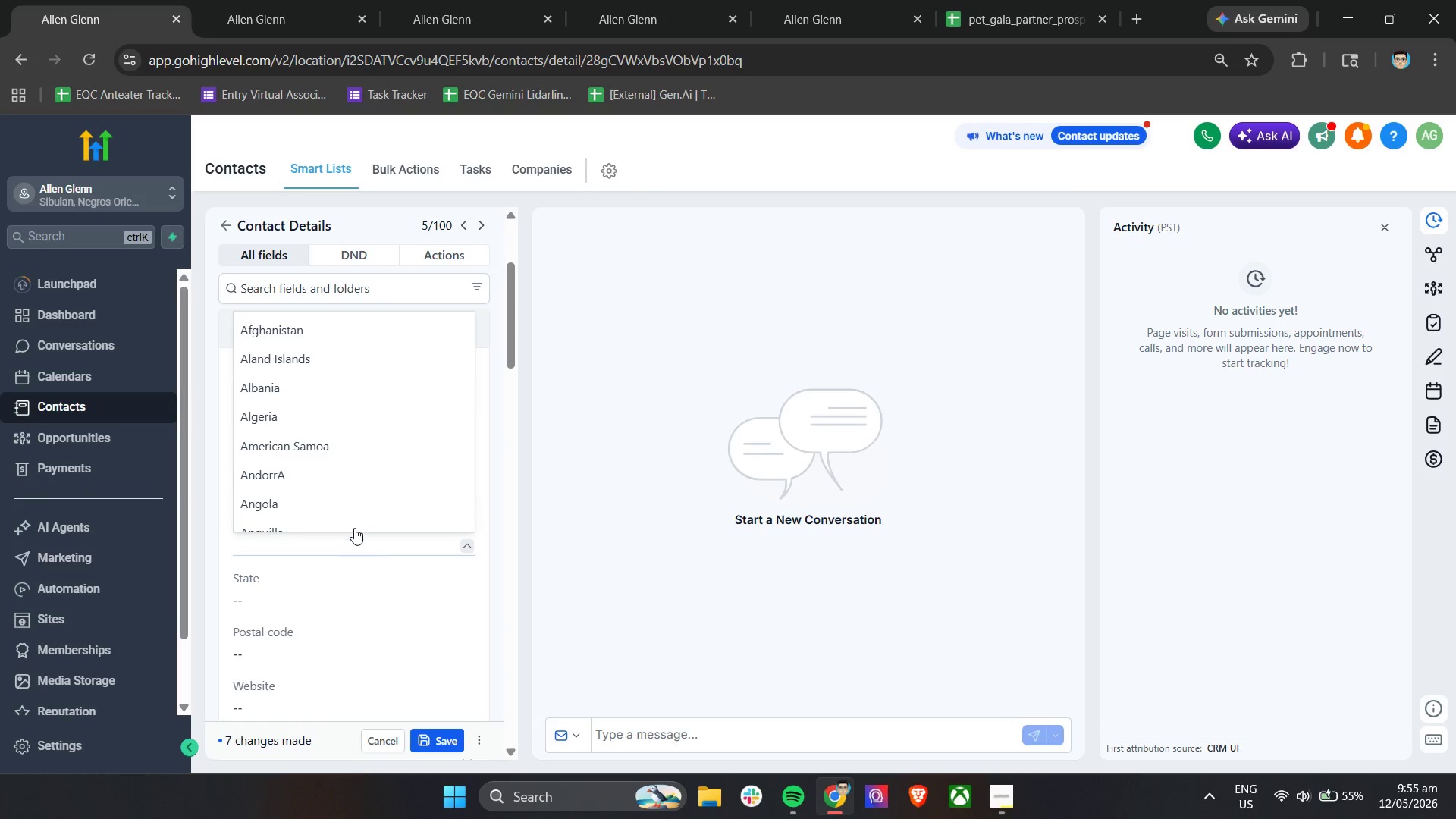 
scroll: coordinate [343, 464], scroll_direction: down, amount: 22.0
 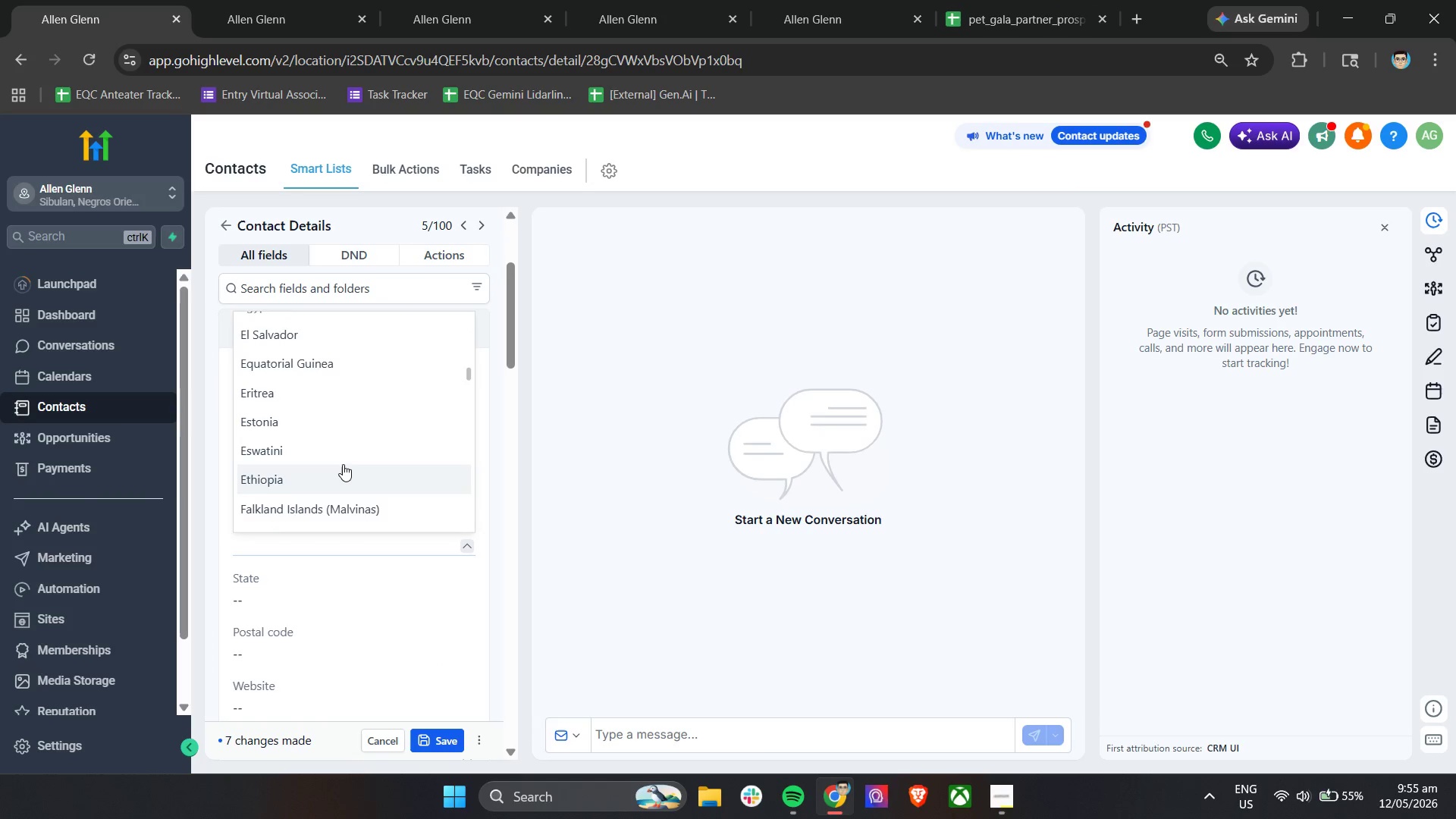 
type(us)
 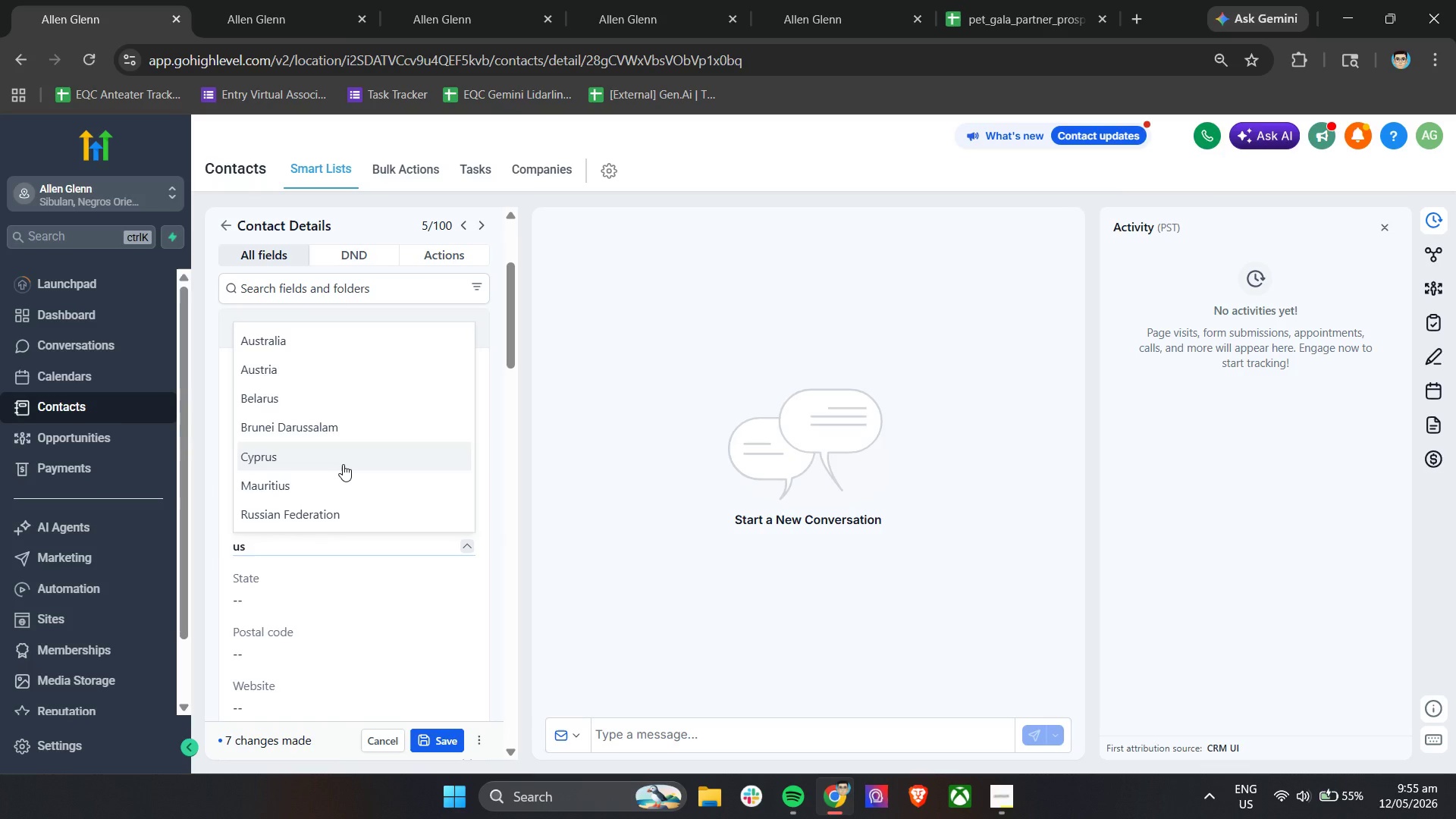 
scroll: coordinate [343, 464], scroll_direction: down, amount: 3.0
 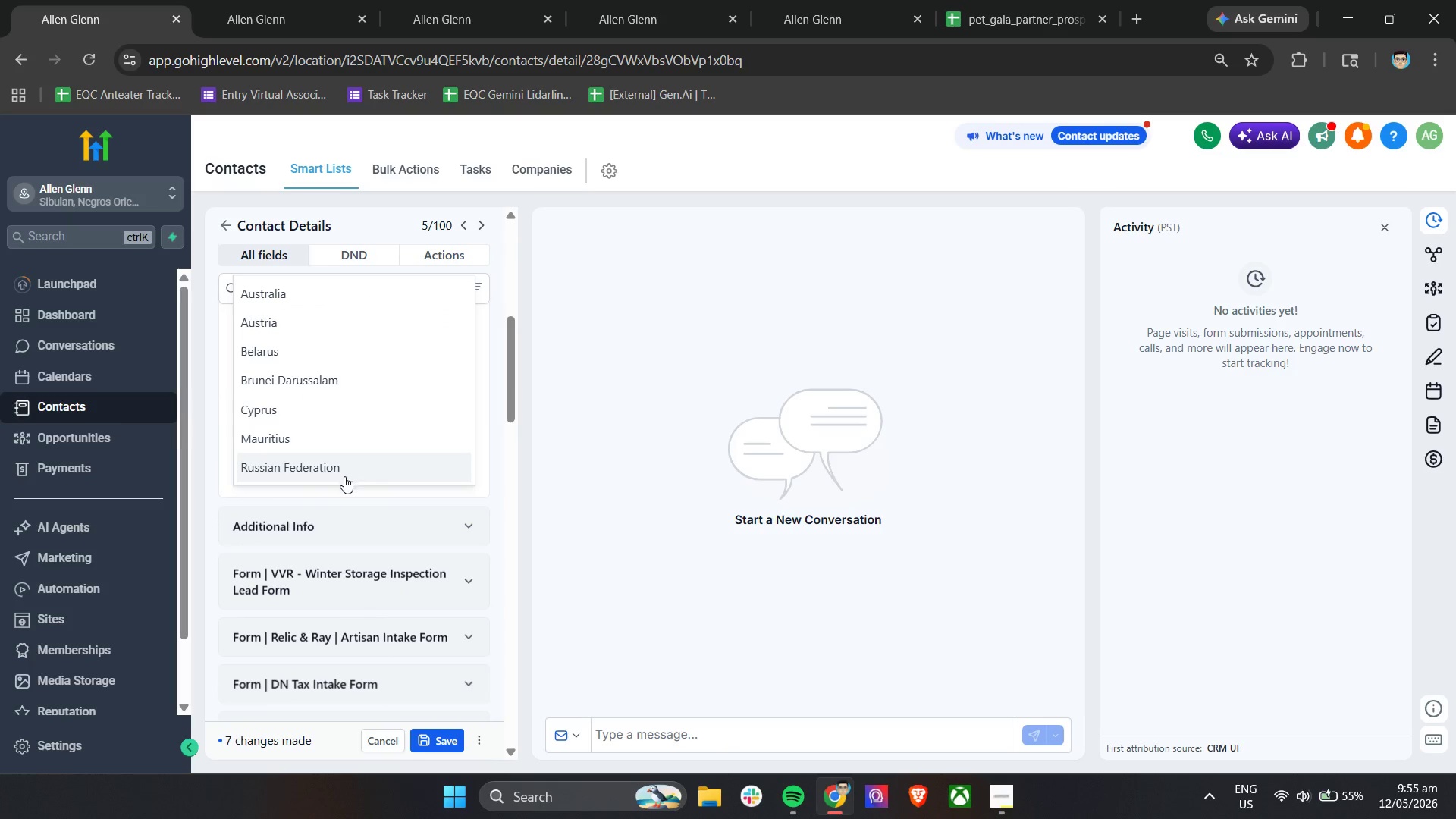 
scroll: coordinate [345, 480], scroll_direction: up, amount: 2.0
 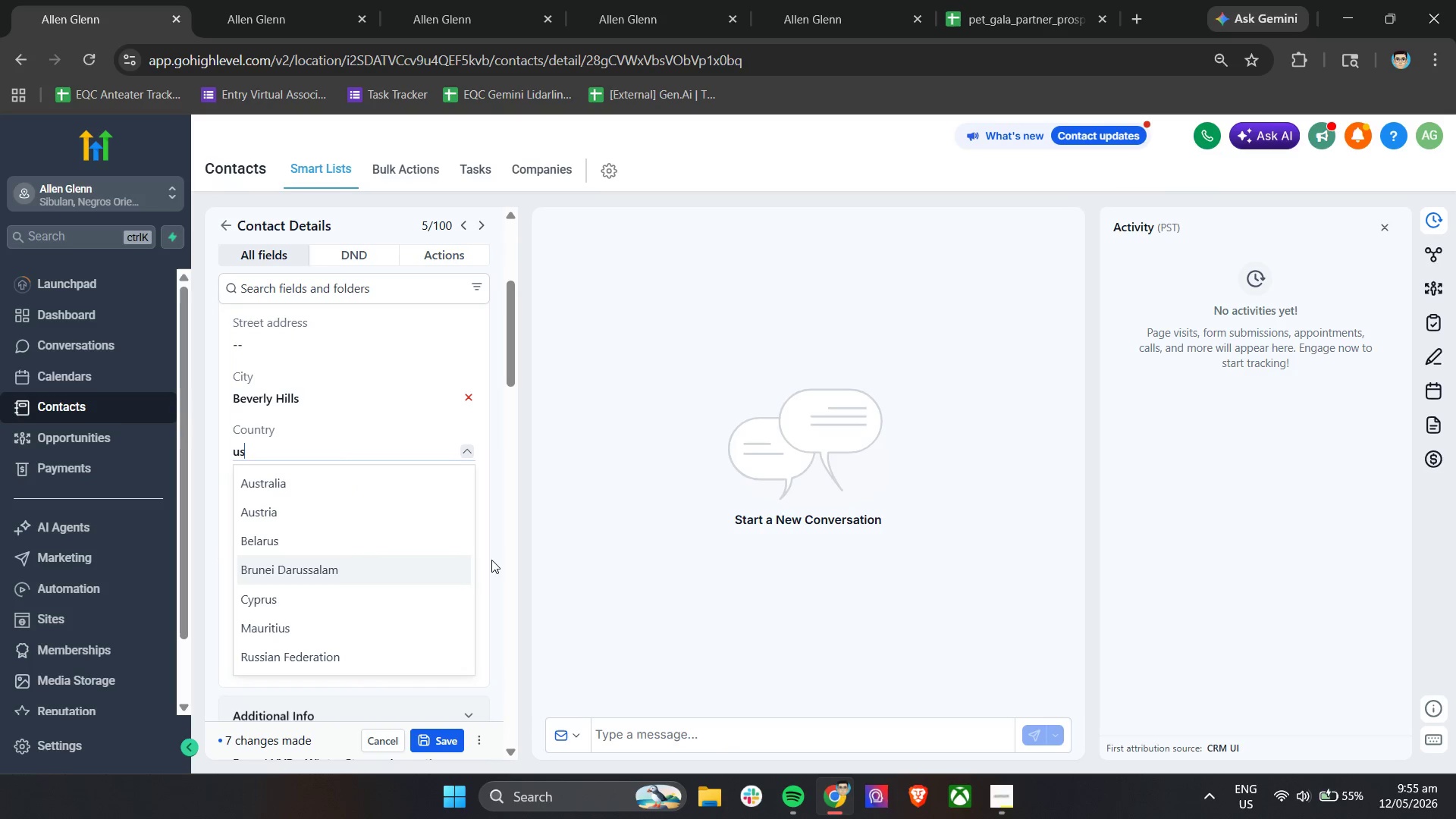 
left_click([496, 560])
 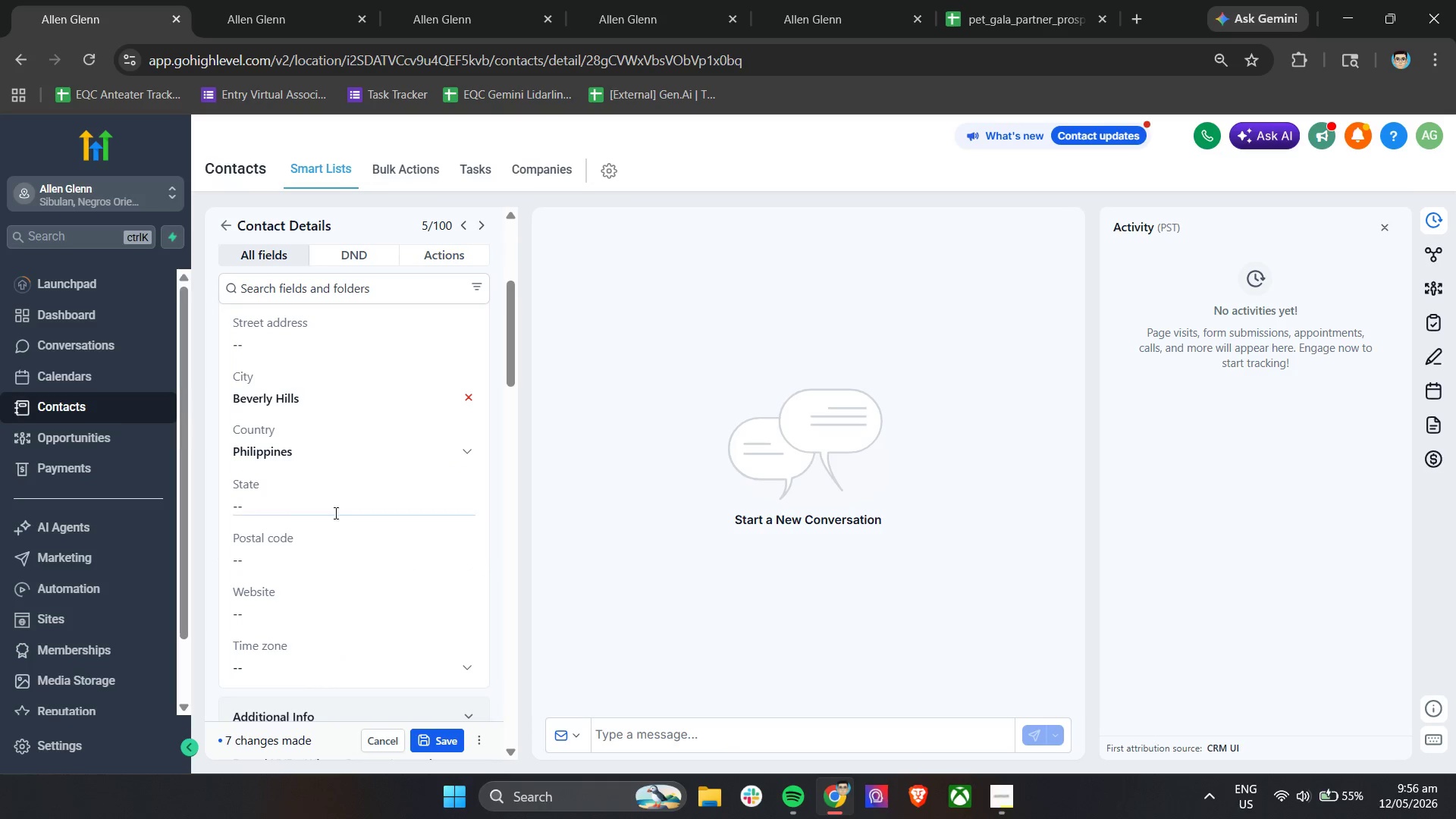 
left_click([332, 455])
 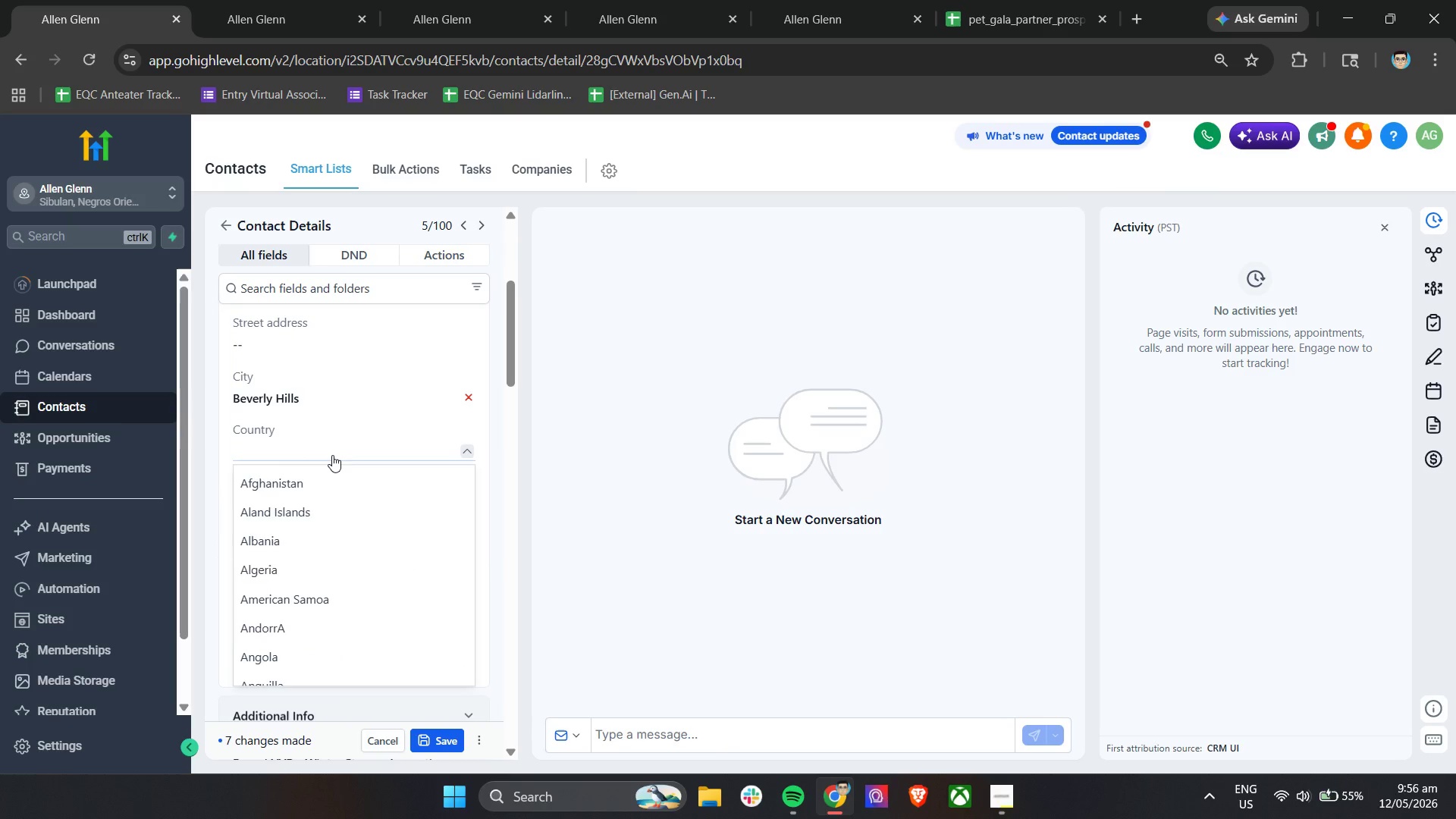 
type(uni)
 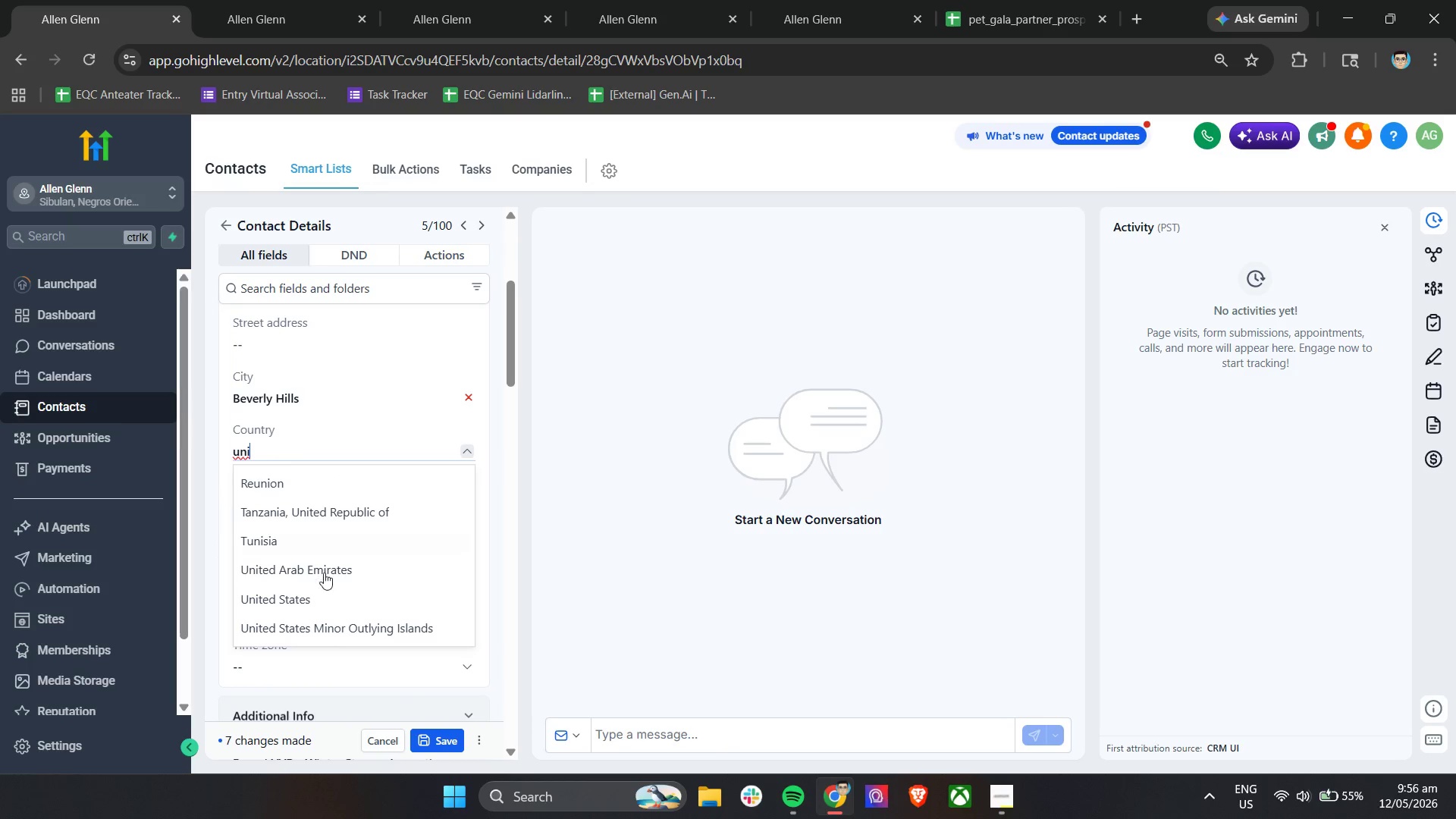 
left_click([320, 600])
 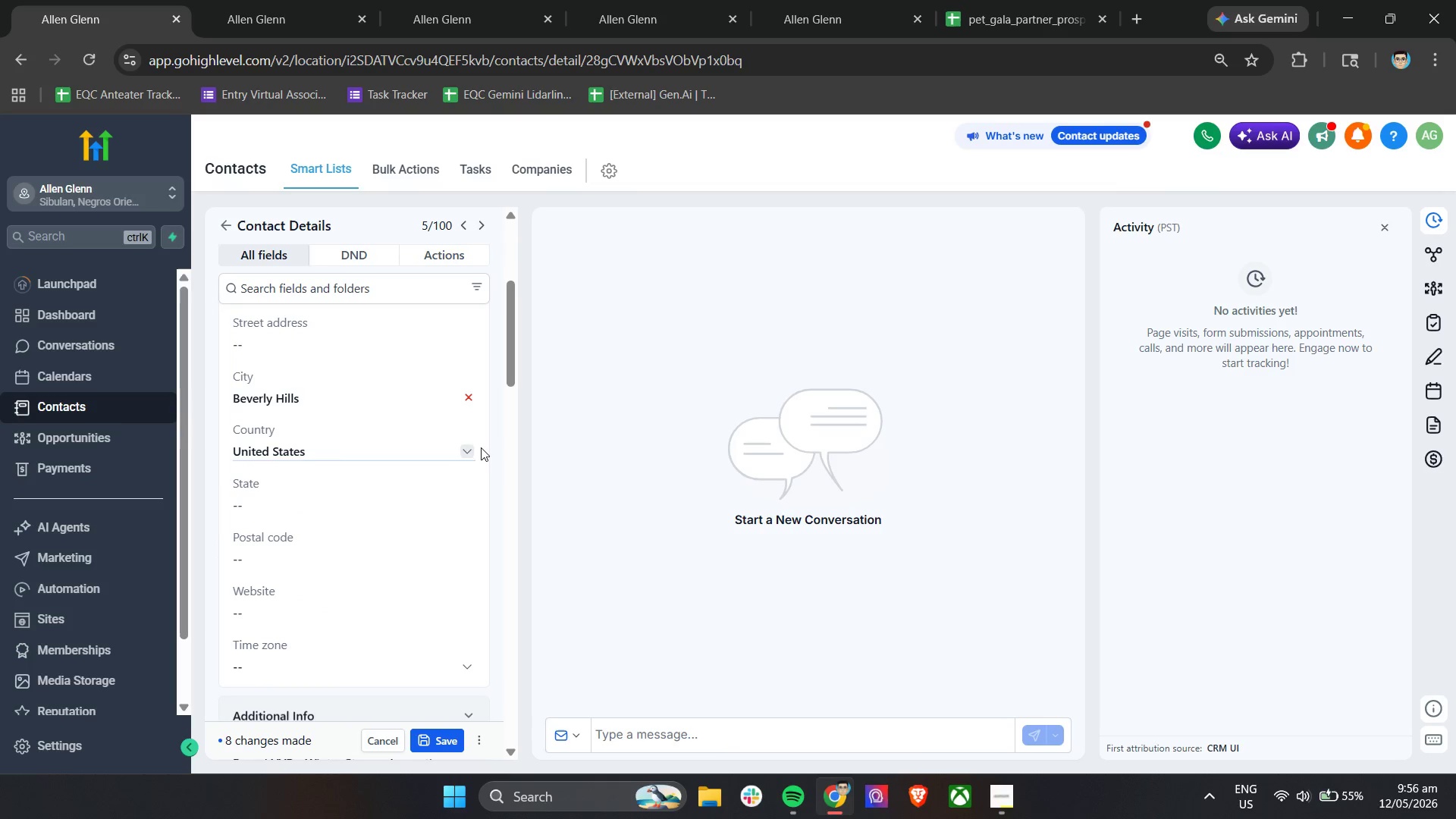 
left_click([485, 441])
 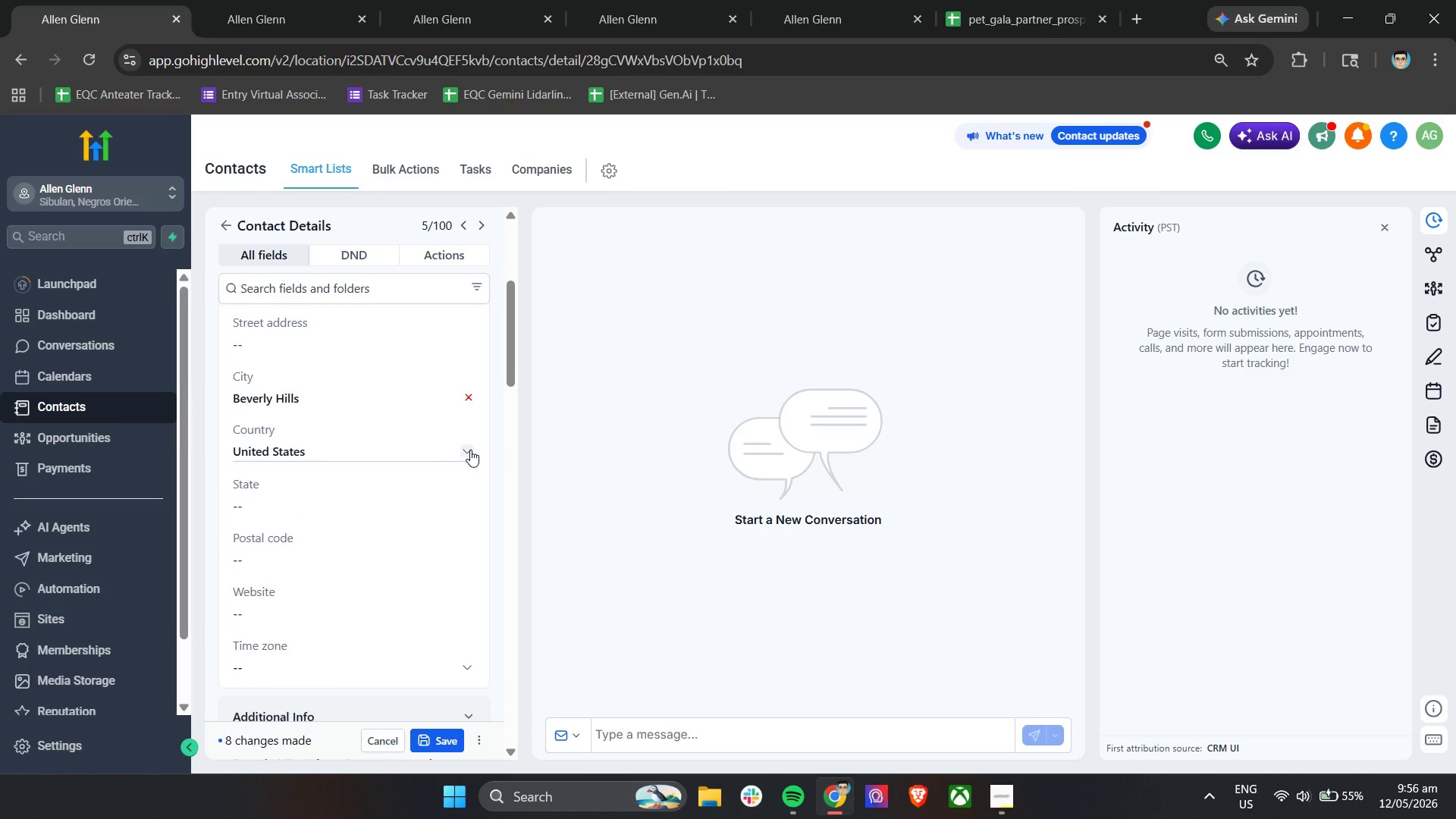 
scroll: coordinate [469, 451], scroll_direction: up, amount: 8.0
 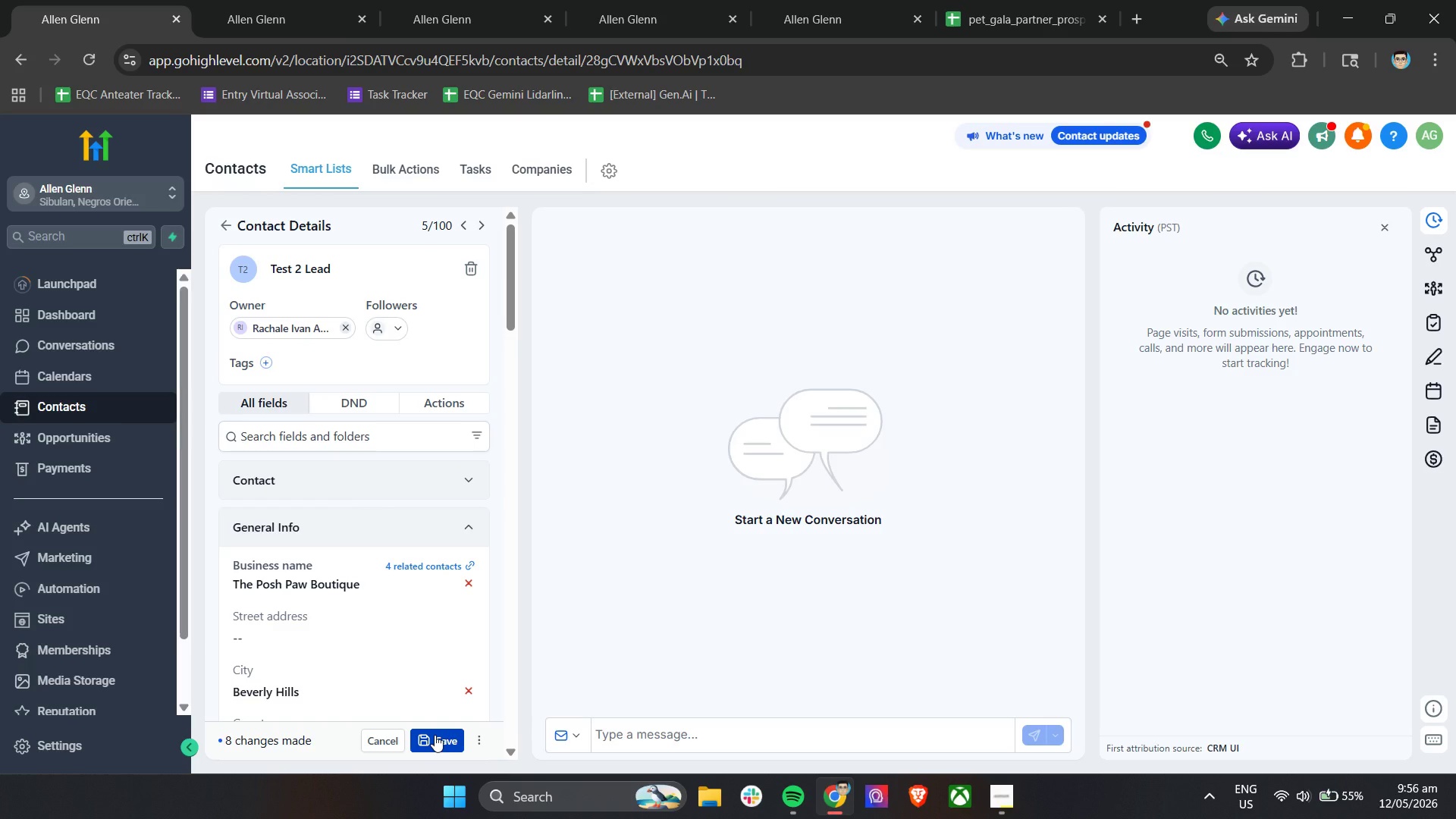 
left_click([436, 734])
 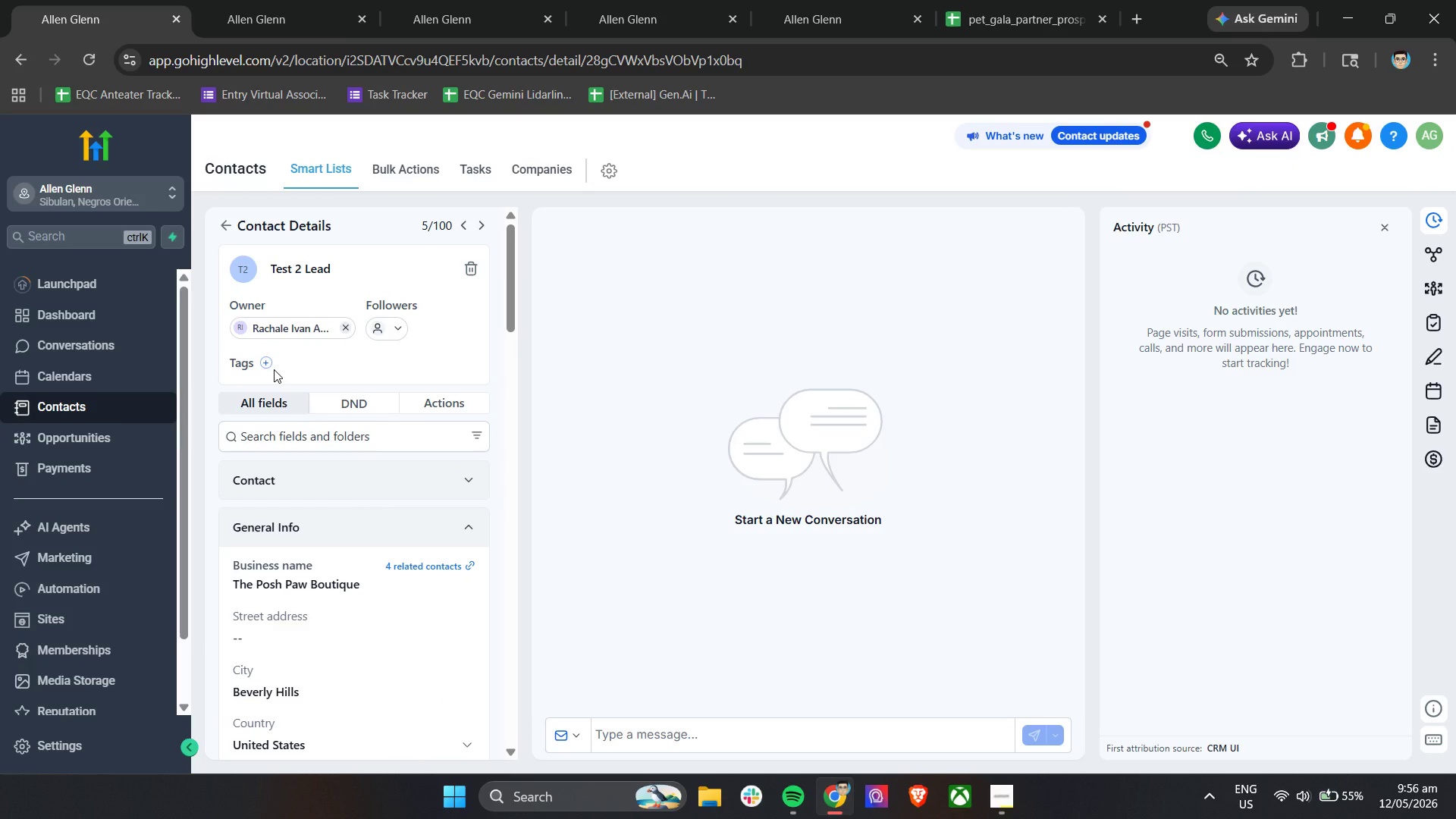 
wait(10.8)
 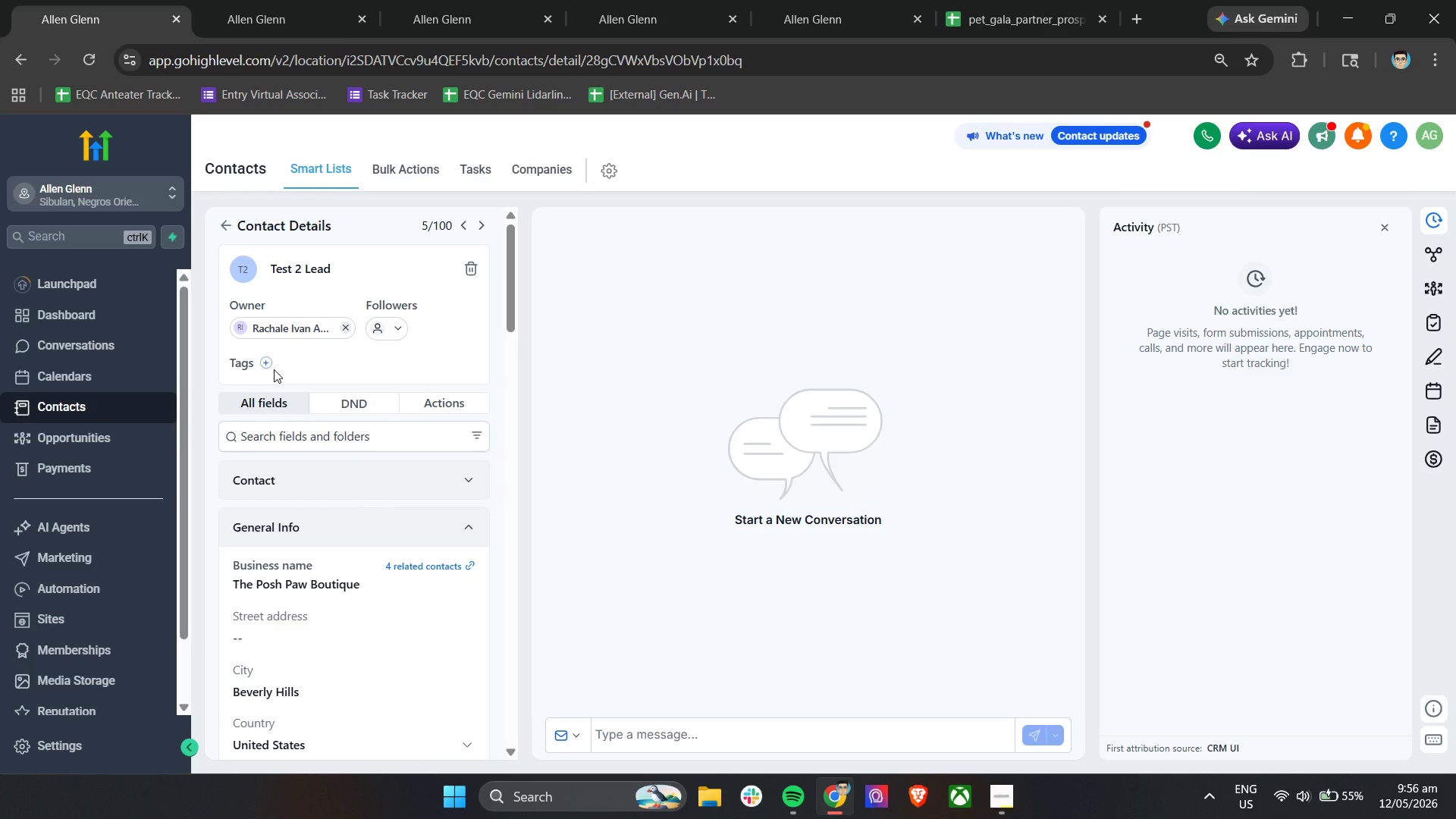 
left_click([268, 361])
 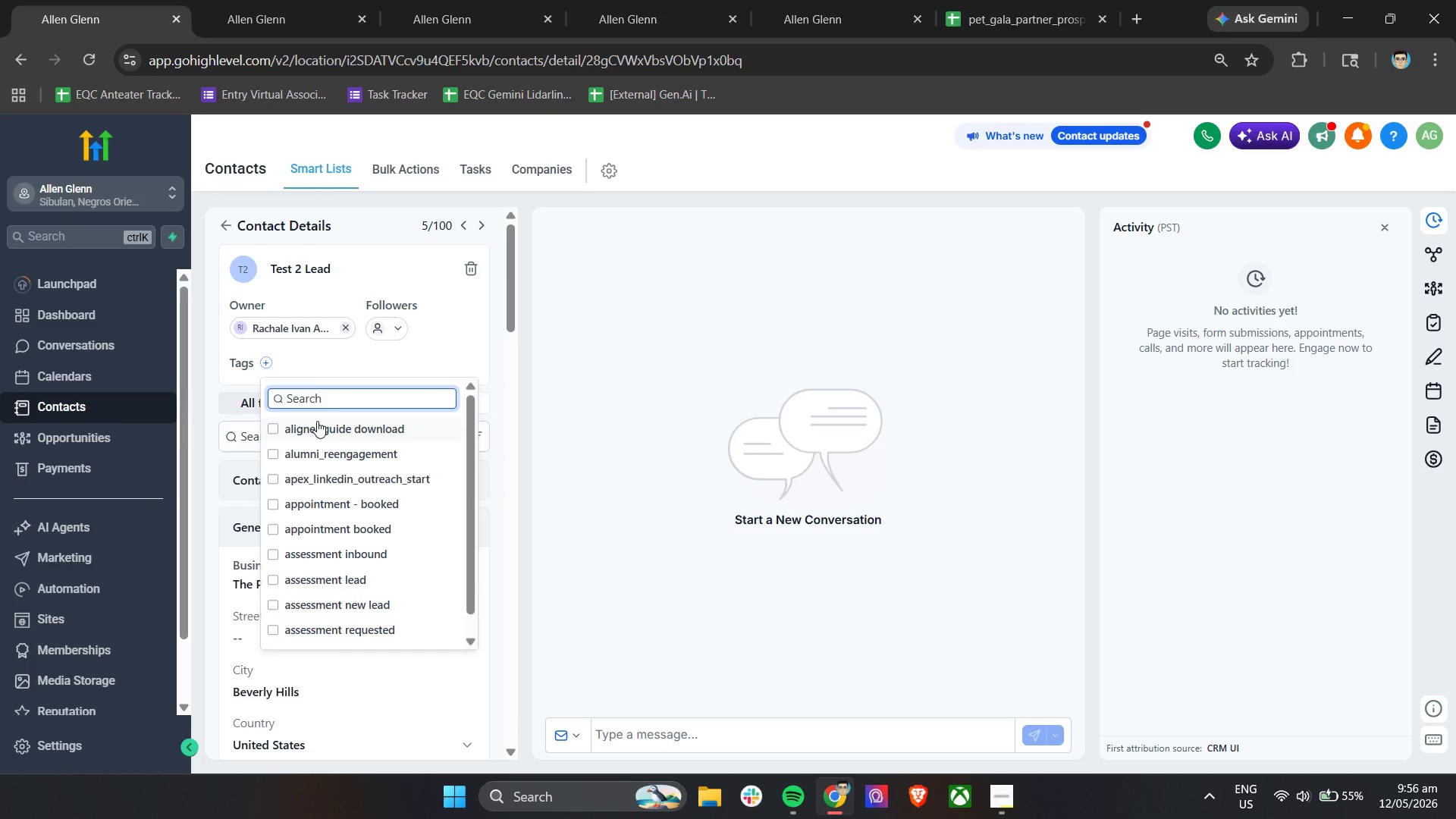 
left_click([328, 404])
 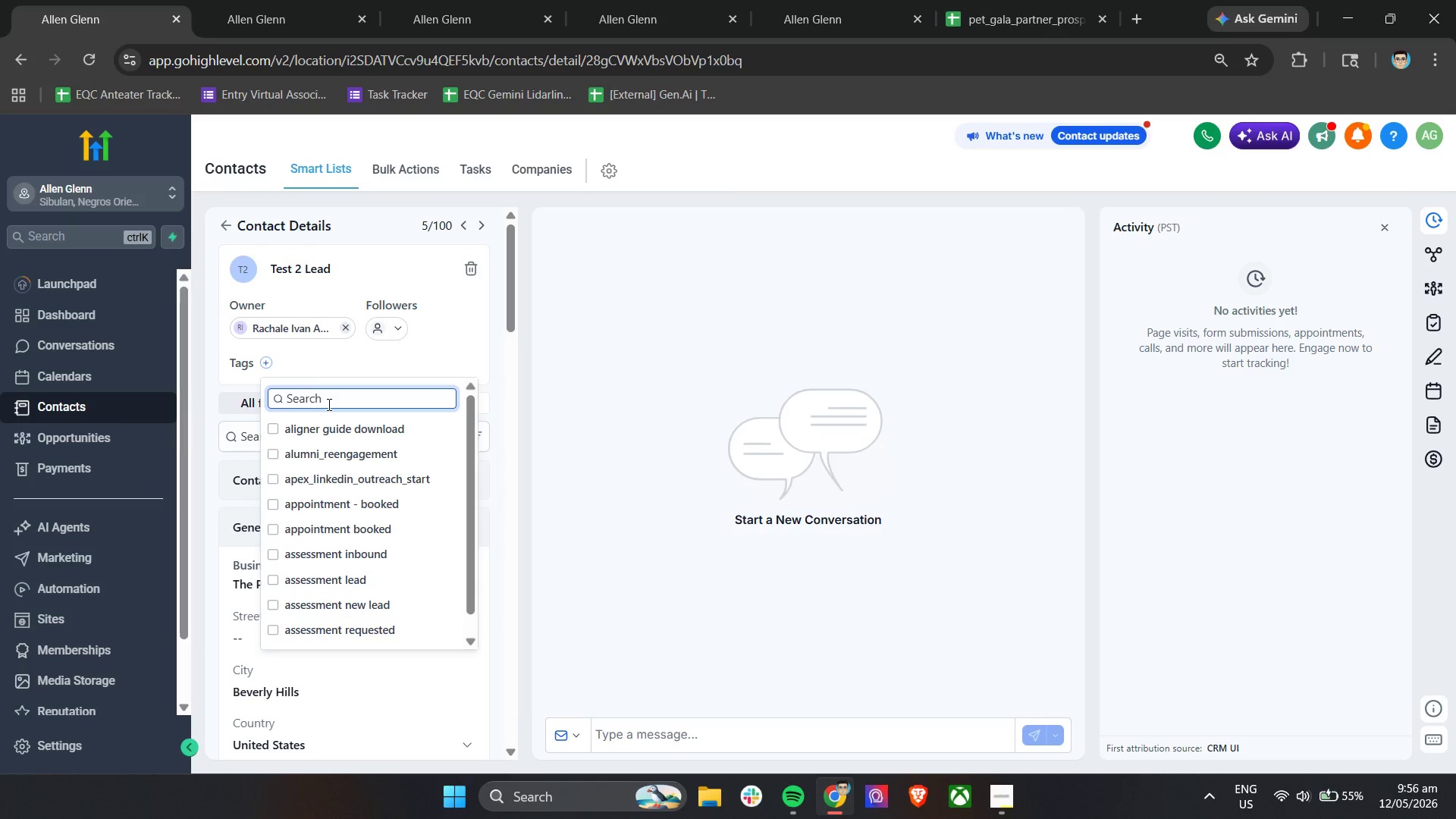 
type(linked)
 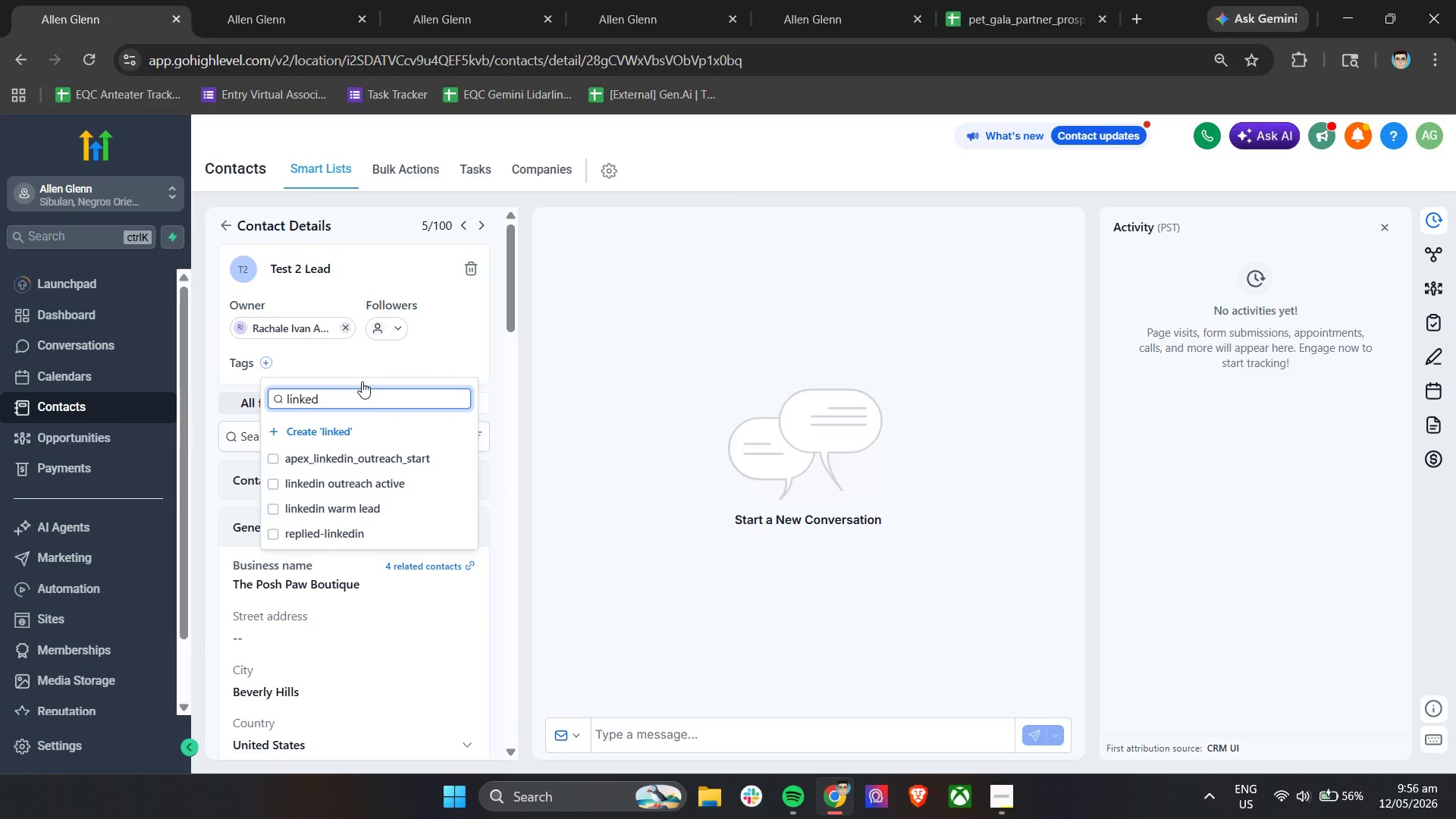 
wait(5.11)
 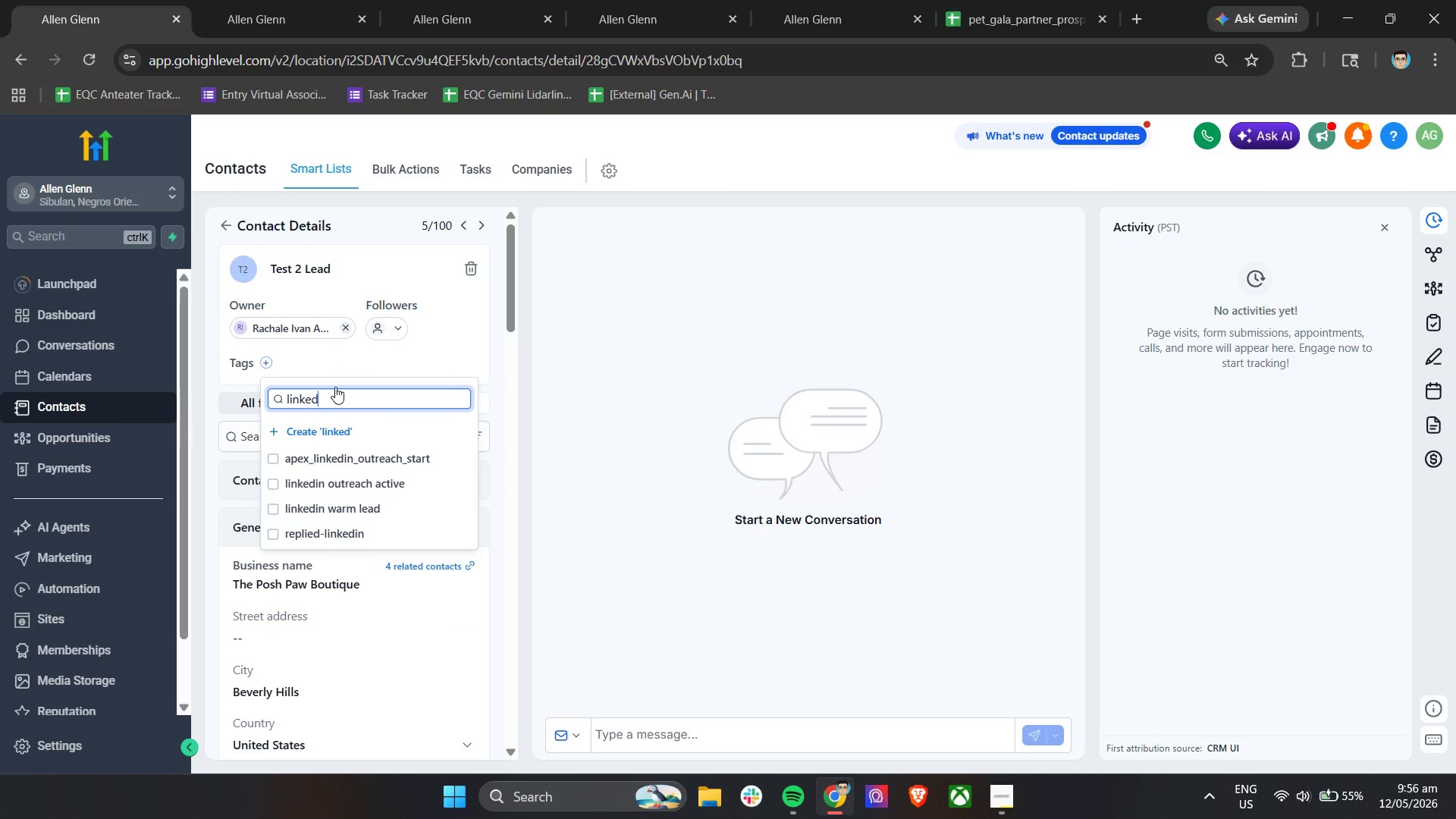 
left_click([318, 480])
 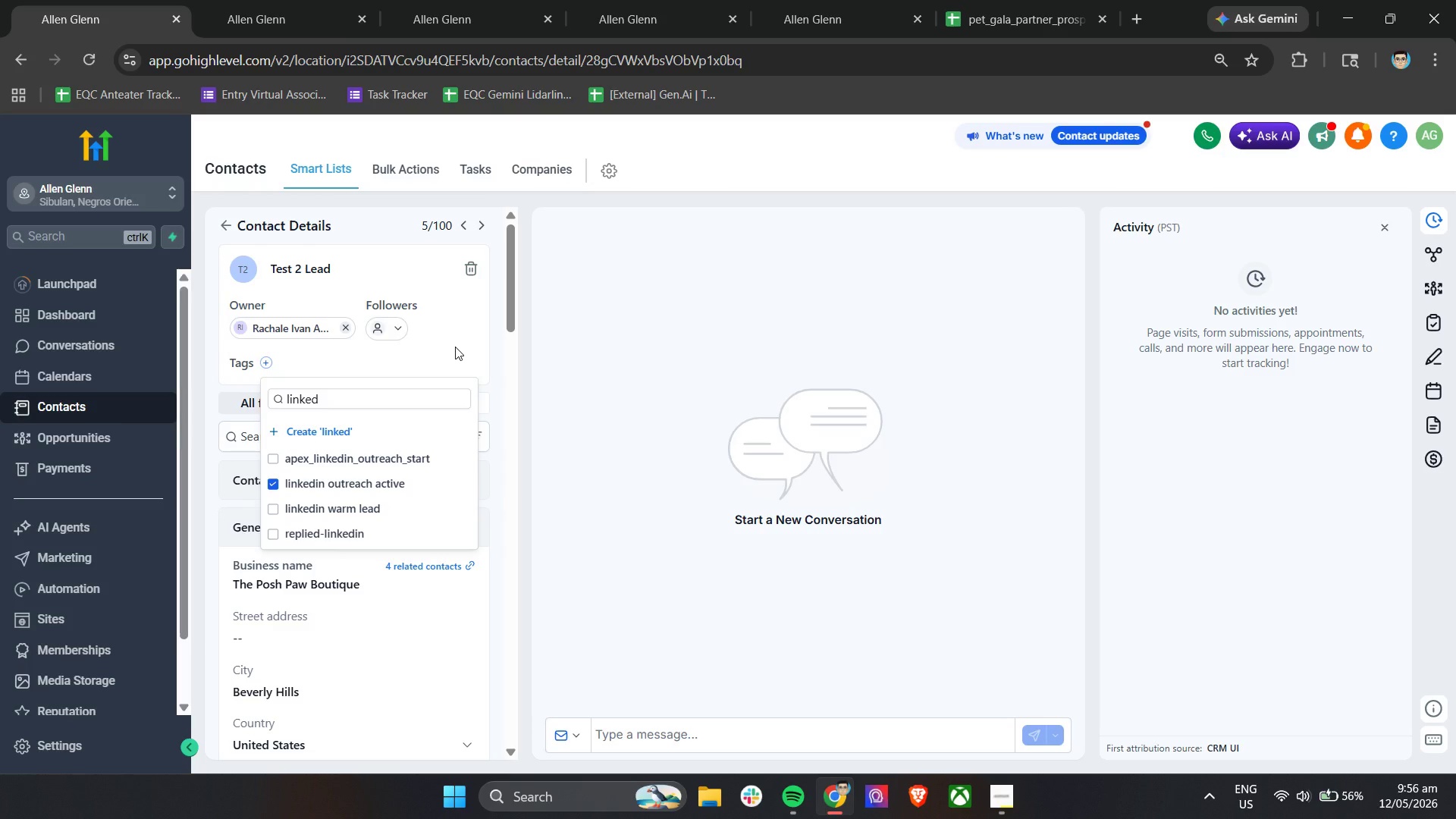 
left_click([455, 347])
 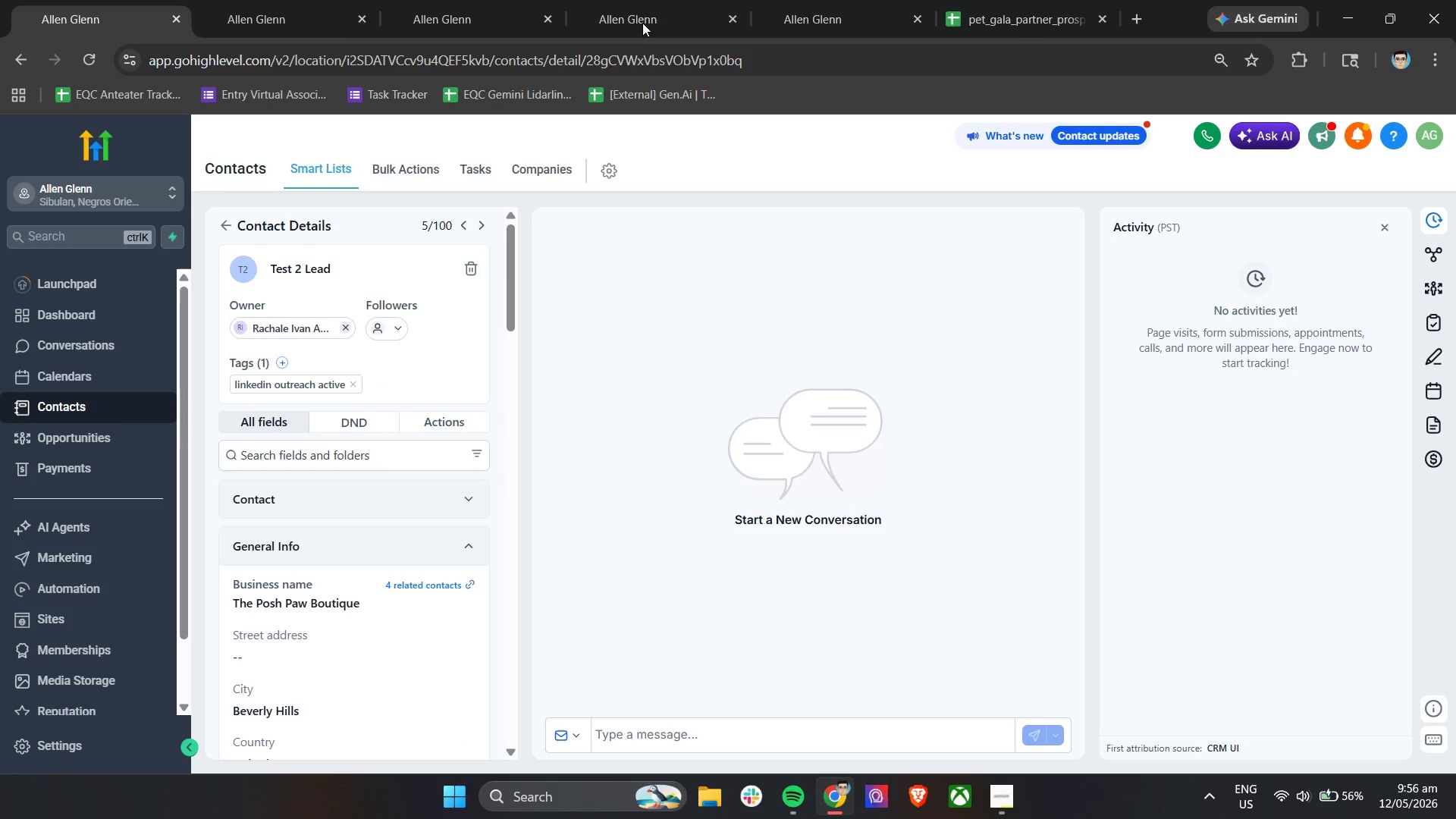 
left_click([813, 2])
 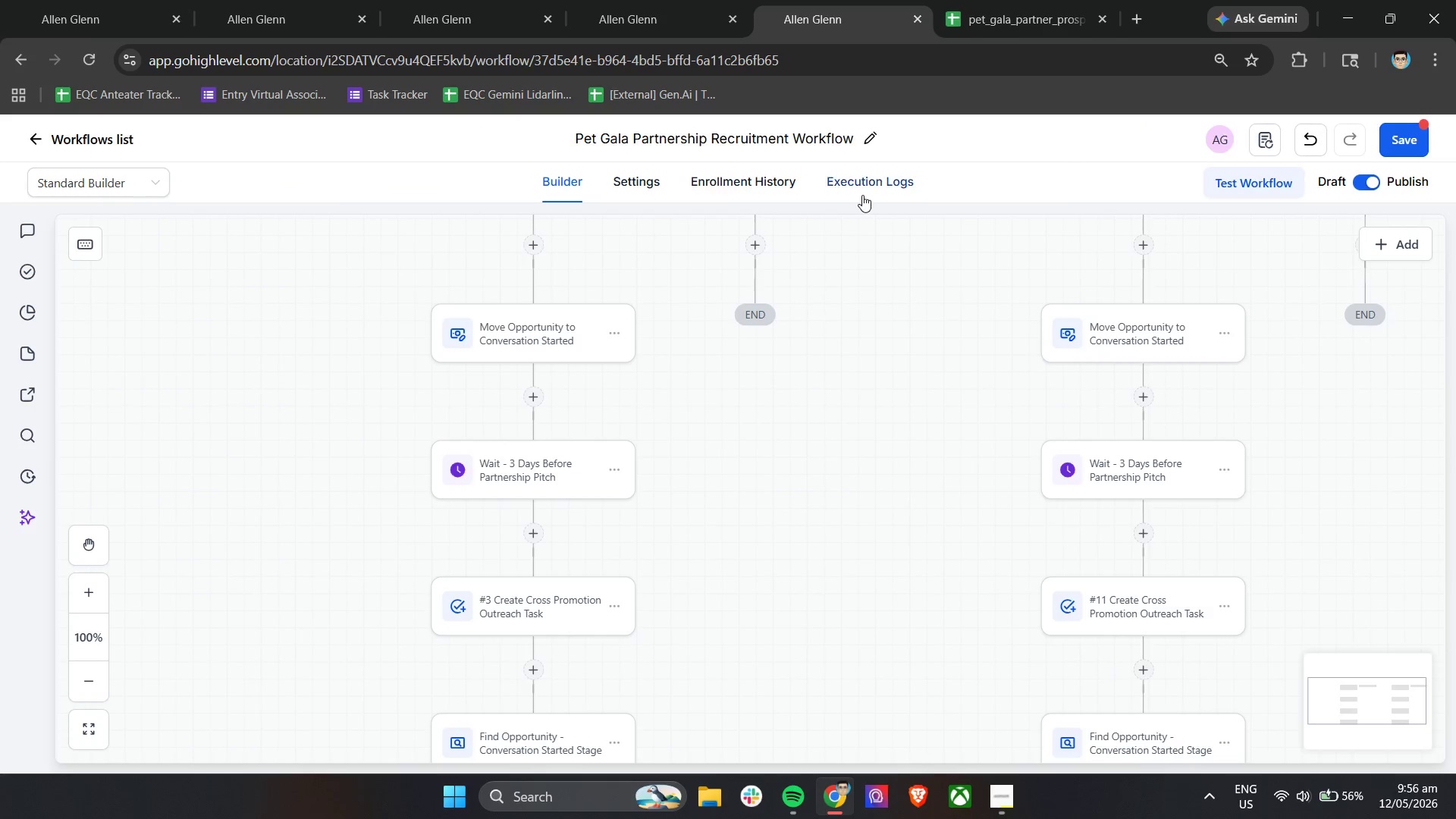 
left_click([864, 185])
 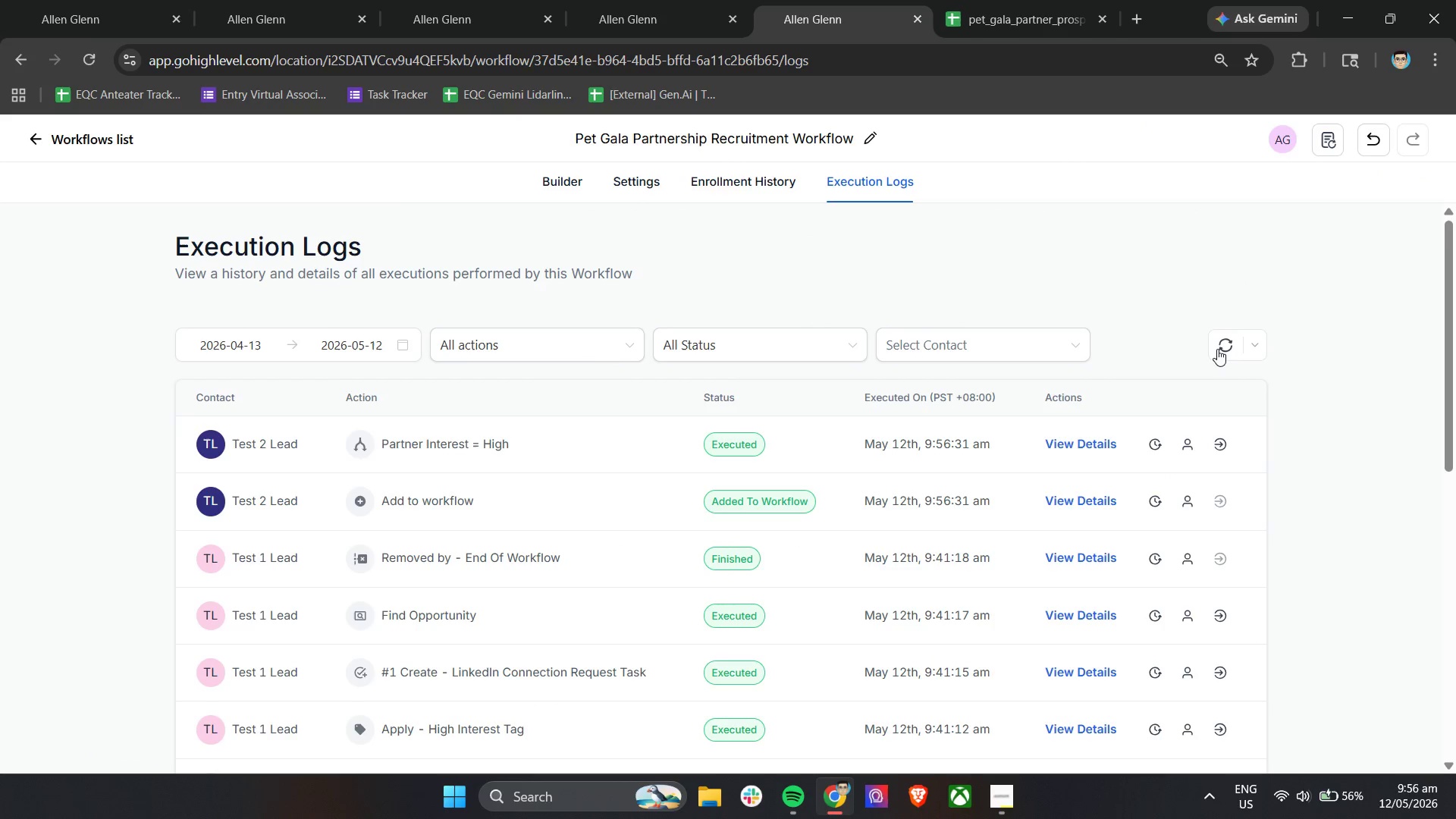 
wait(6.25)
 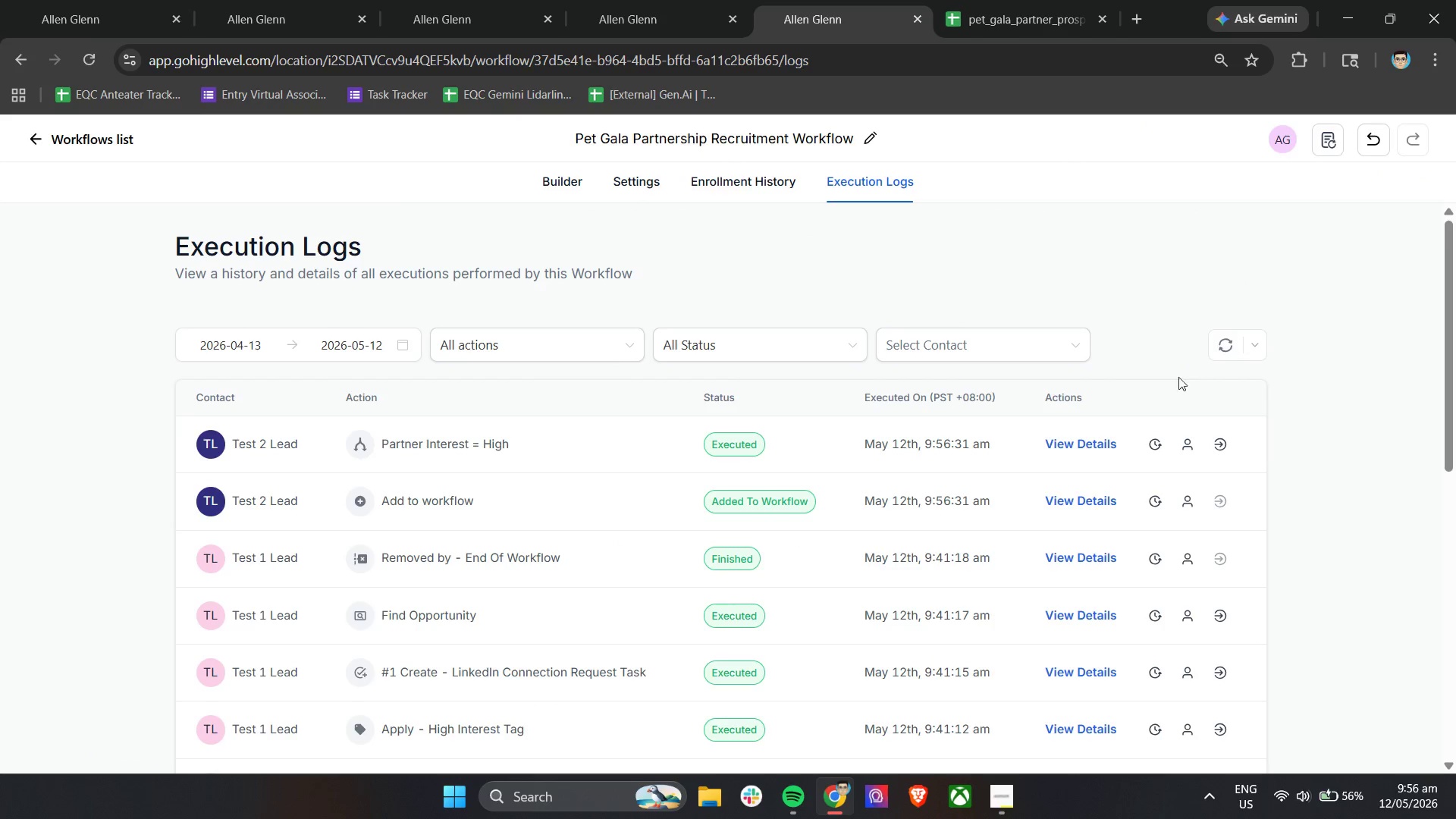 
left_click([1224, 347])
 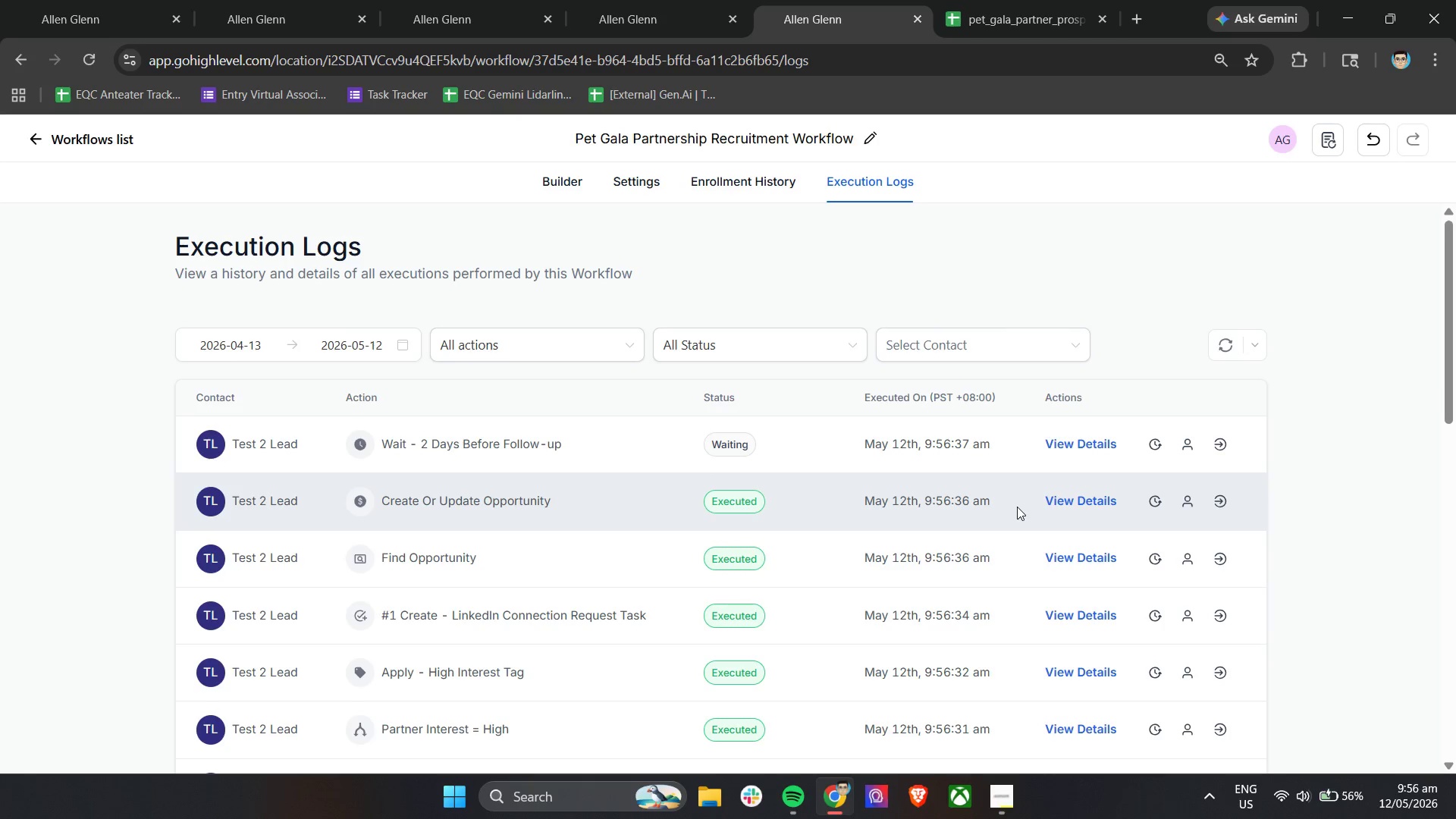 
wait(9.55)
 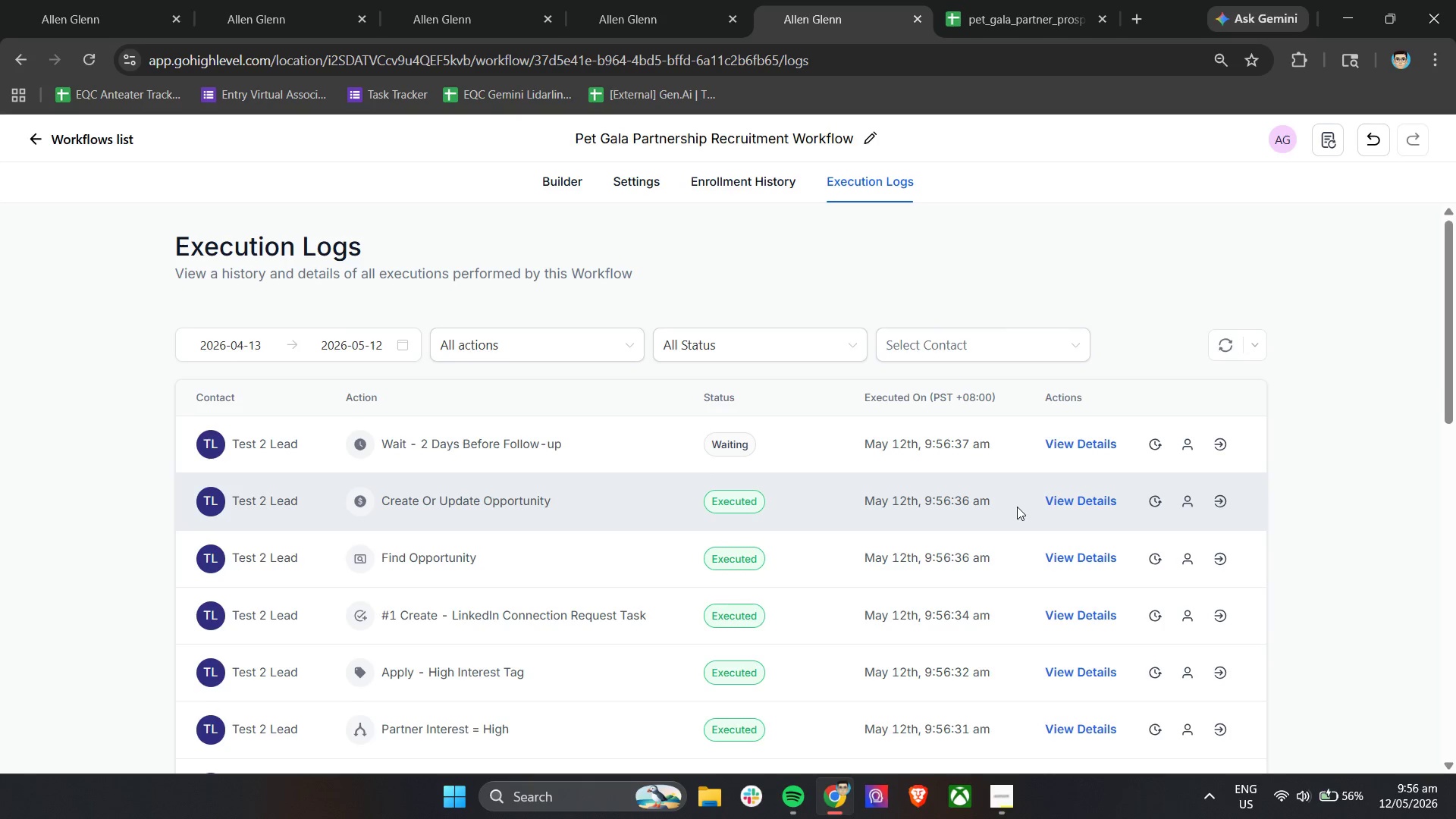 
left_click([627, 6])
 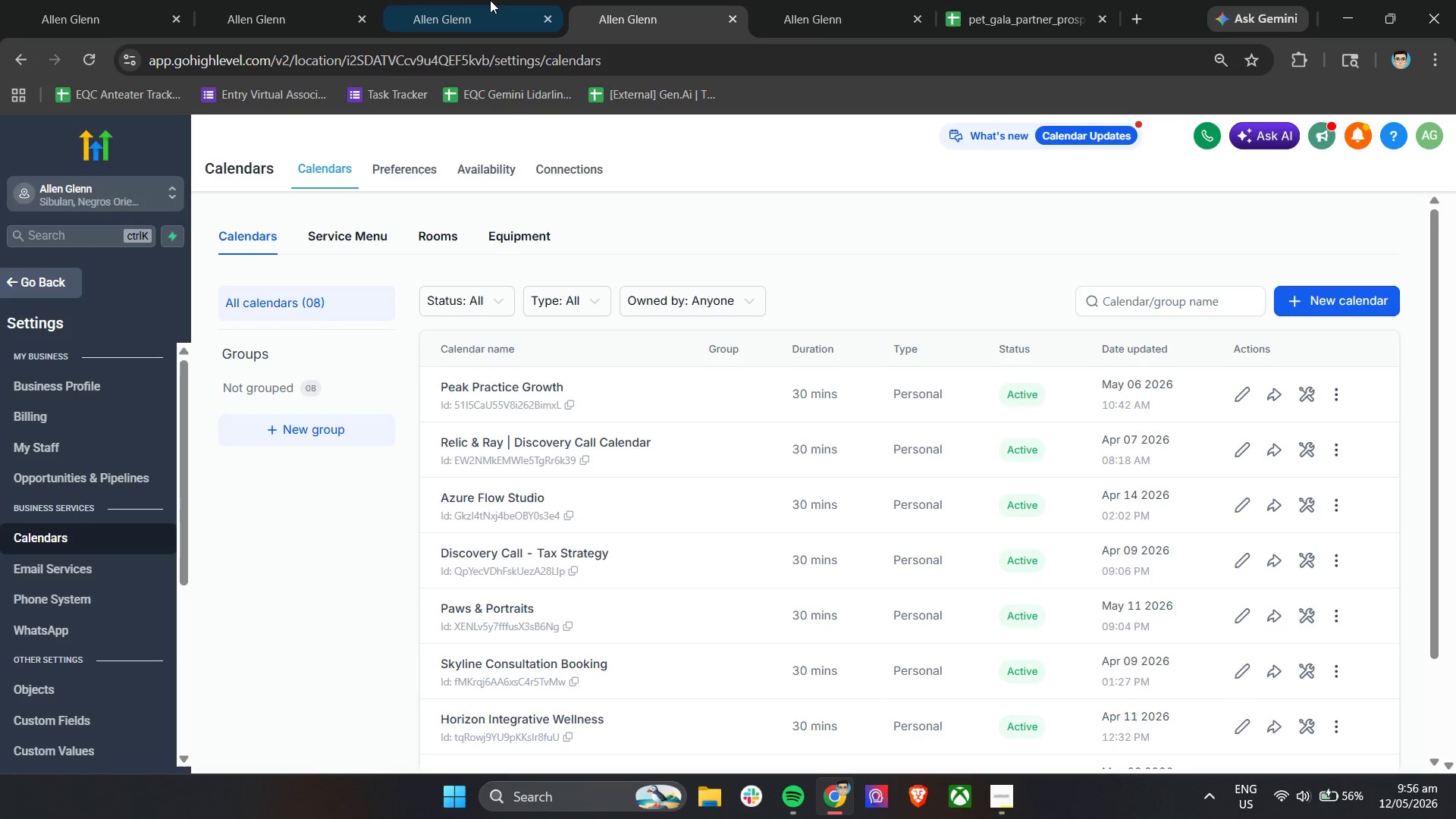 
left_click([488, 0])
 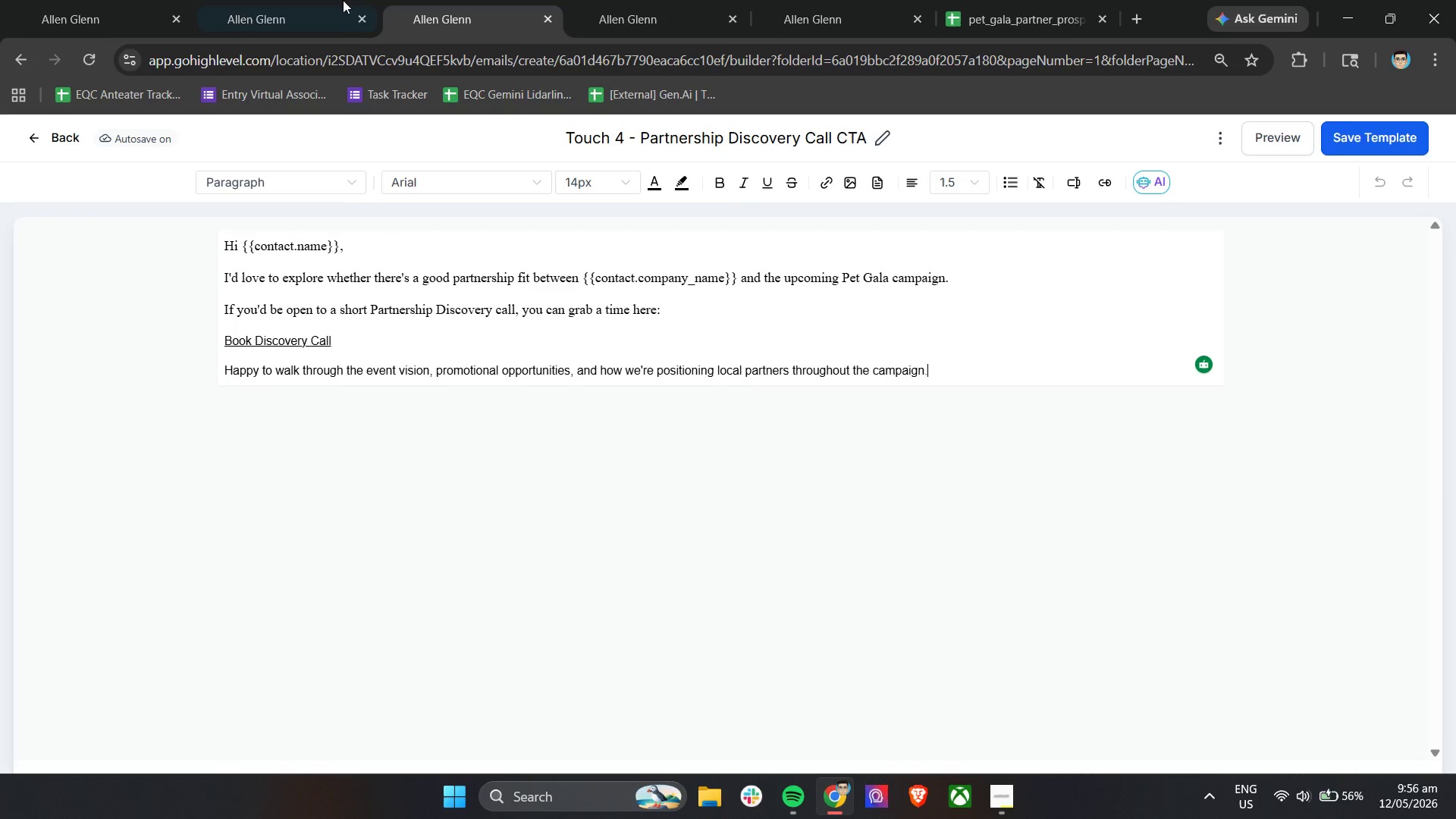 
left_click([277, 0])
 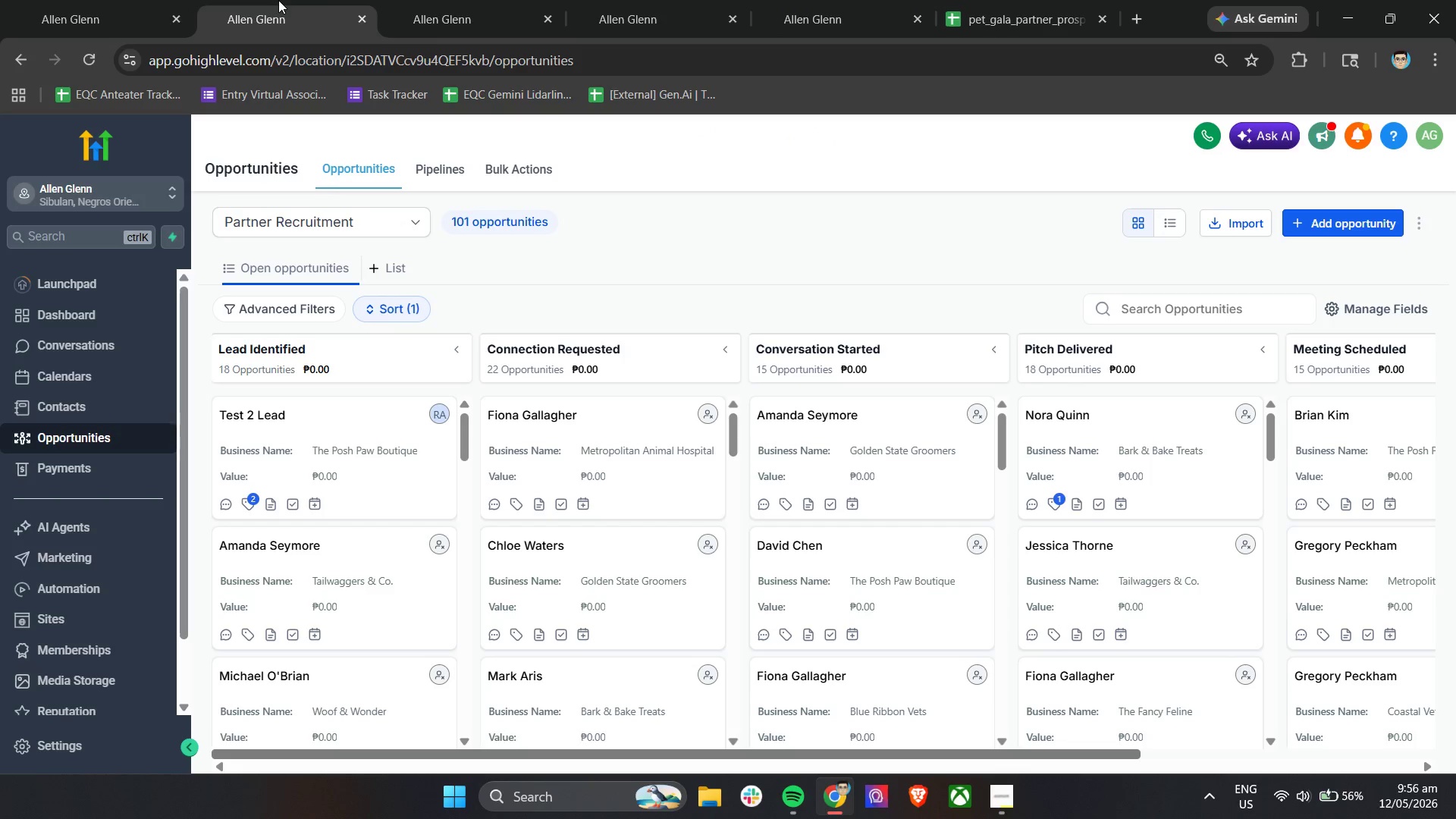 
left_click_drag(start_coordinate=[278, 0], to_coordinate=[643, 0])
 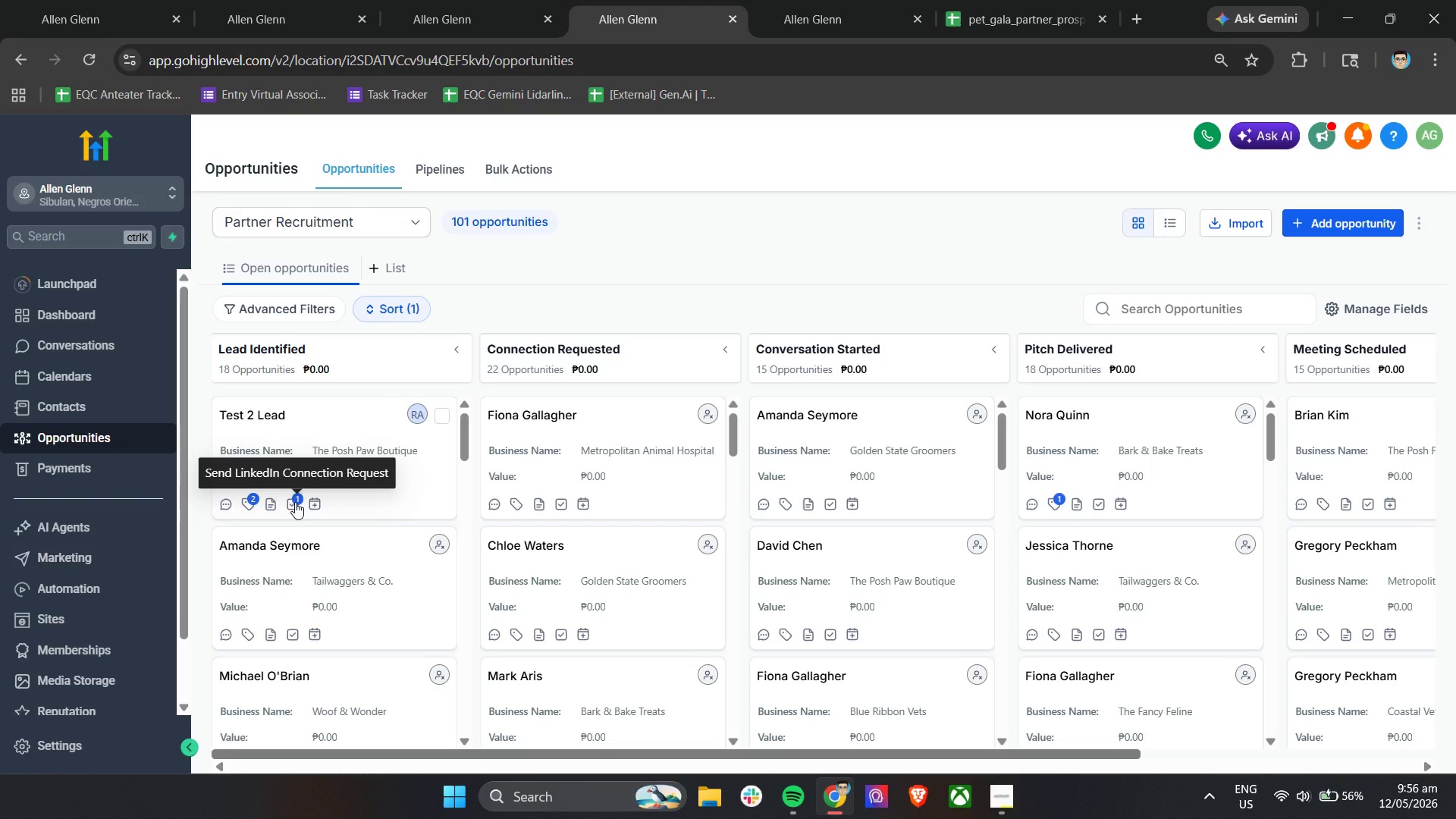 
left_click([295, 502])
 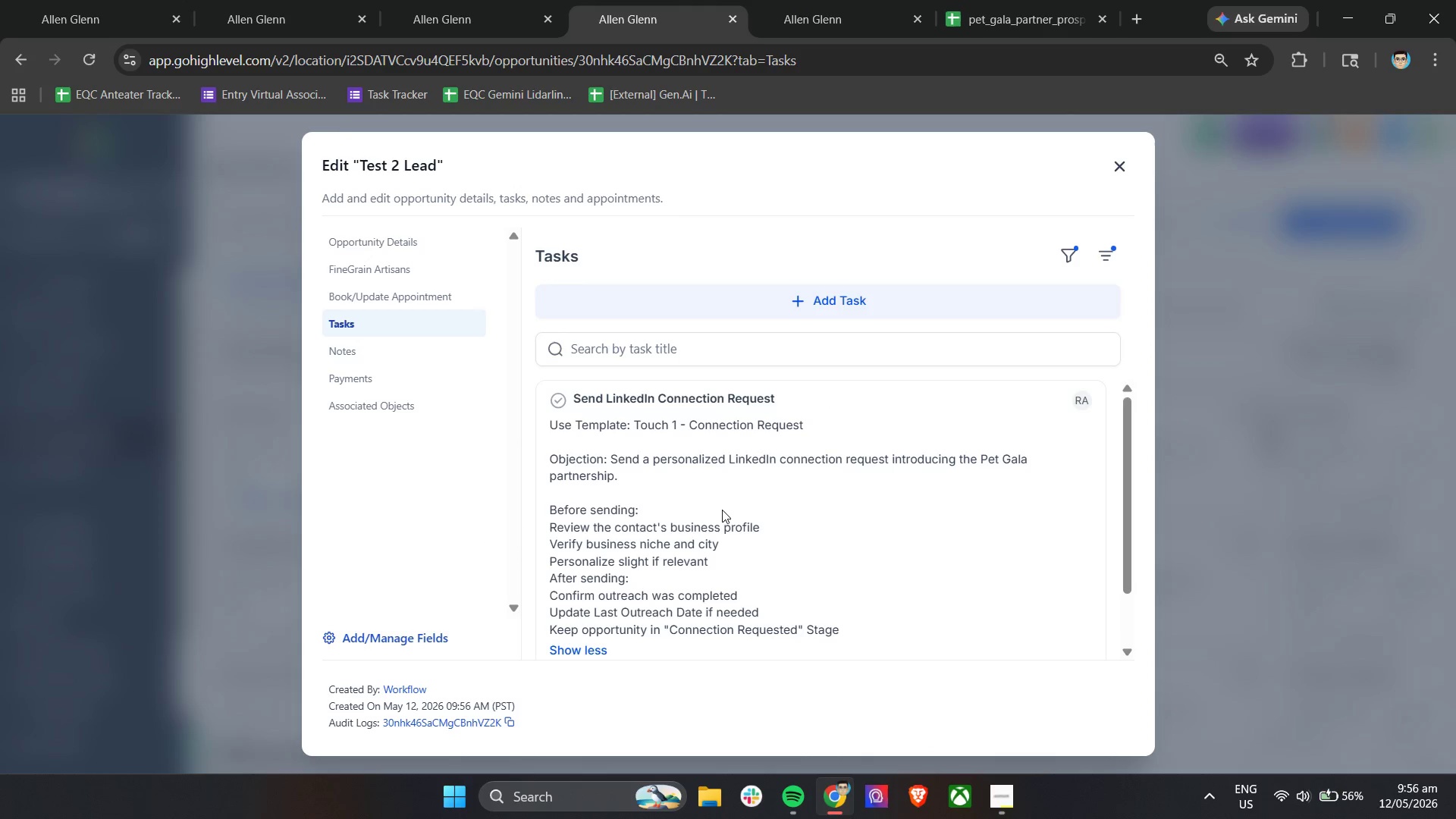 
scroll: coordinate [776, 514], scroll_direction: down, amount: 2.0
 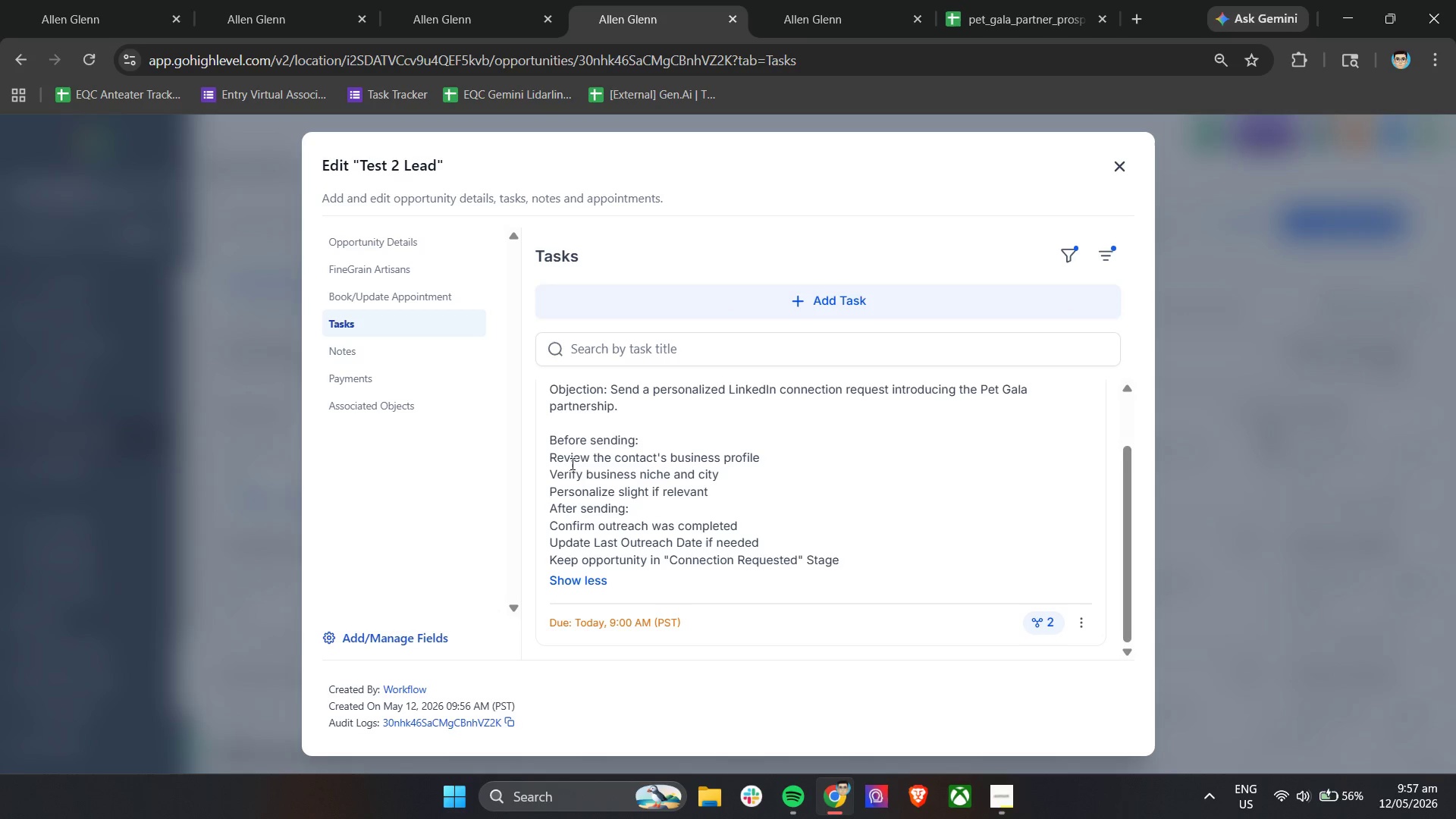 
wait(7.38)
 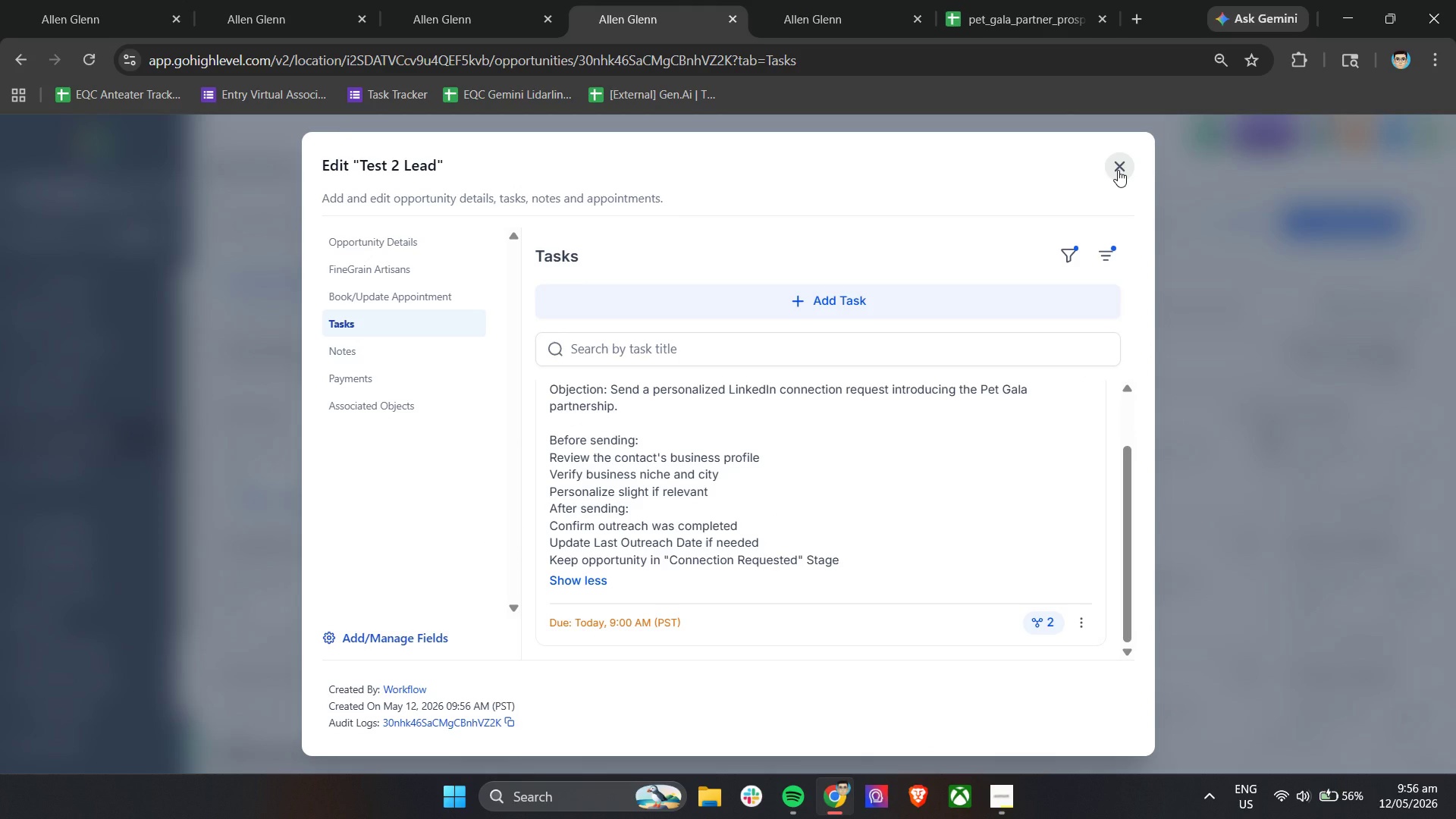 
scroll: coordinate [654, 467], scroll_direction: up, amount: 1.0
 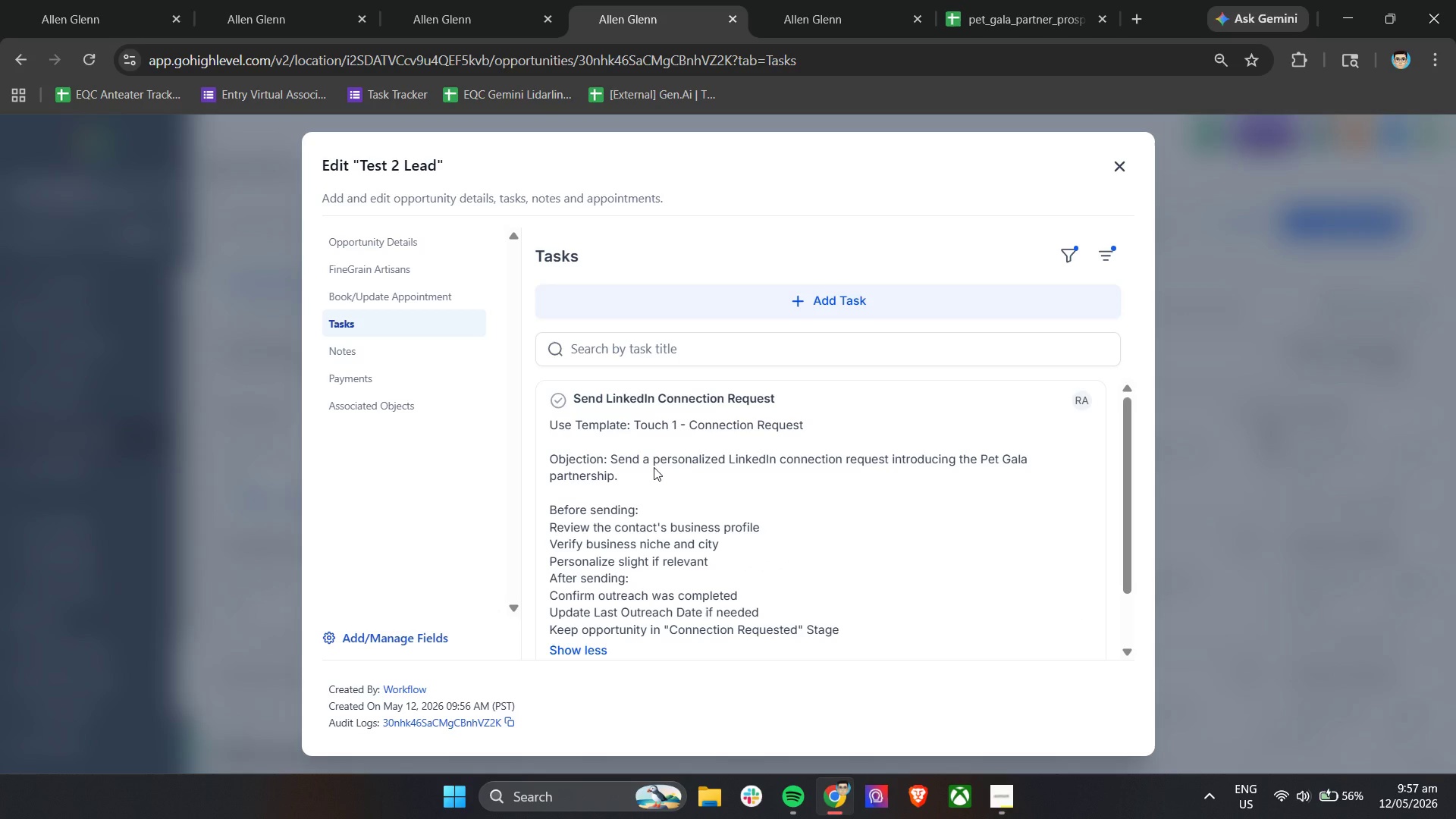 
scroll: coordinate [686, 501], scroll_direction: down, amount: 4.0
 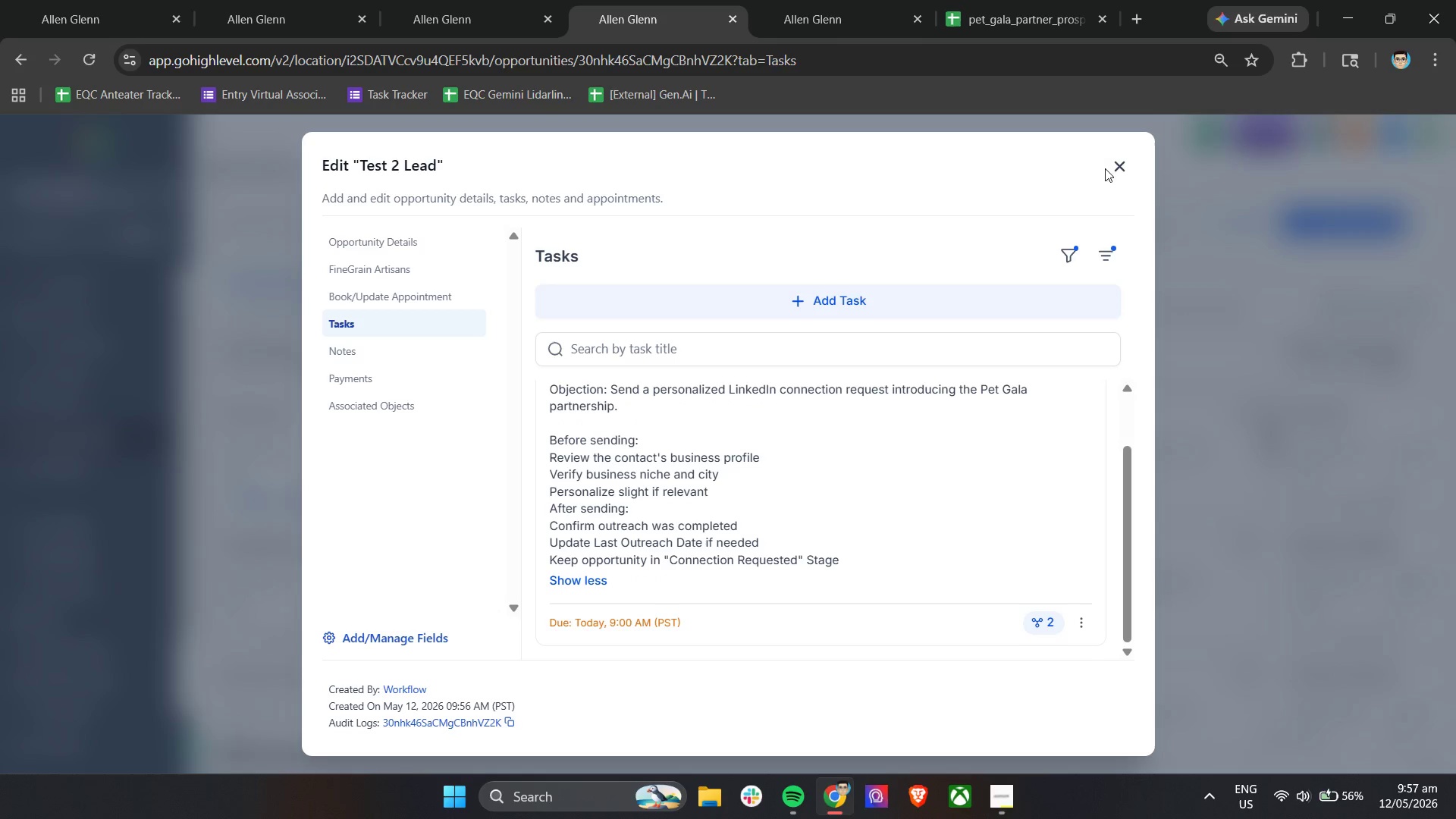 
left_click([1116, 168])
 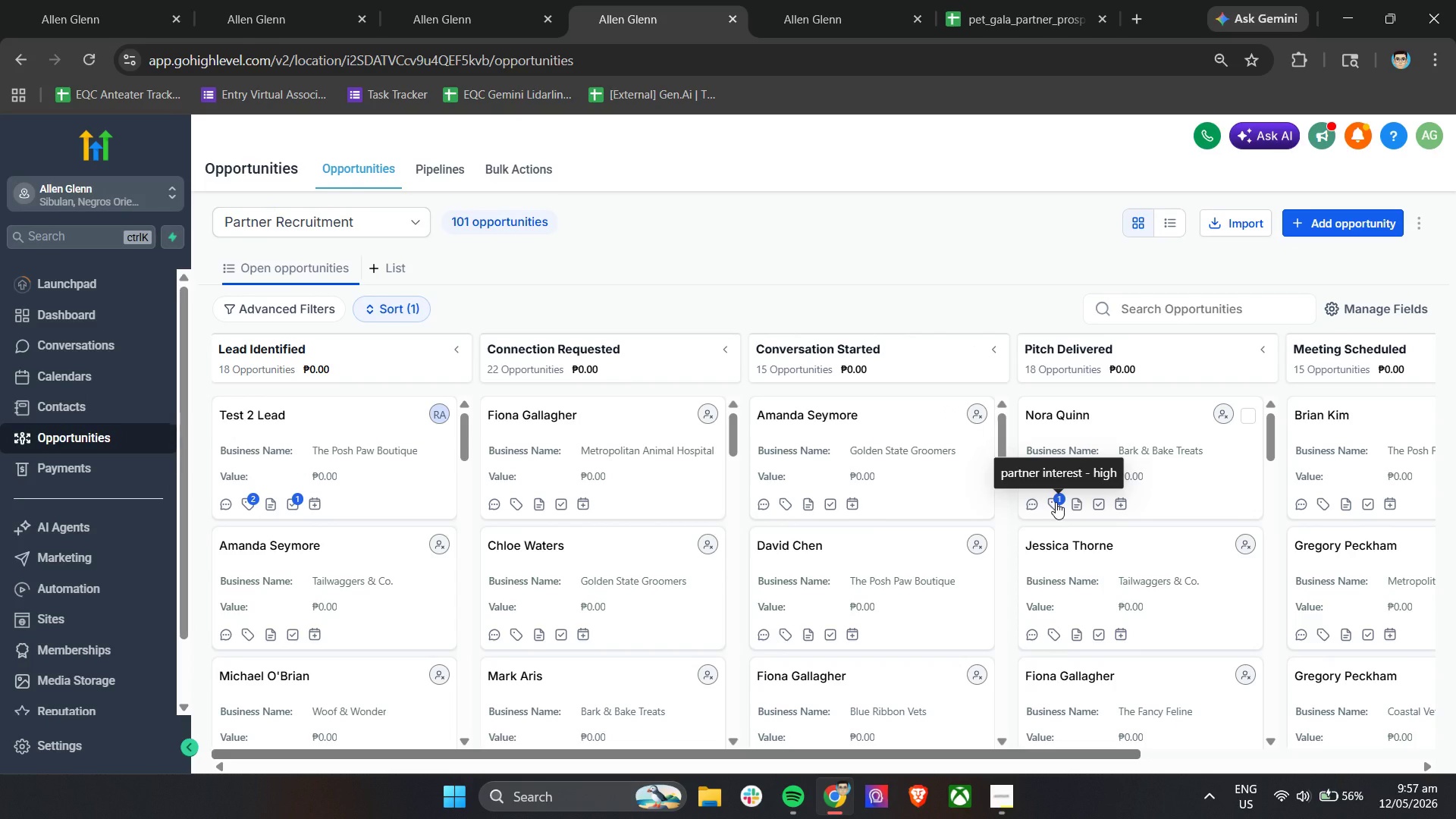 
left_click([1056, 502])
 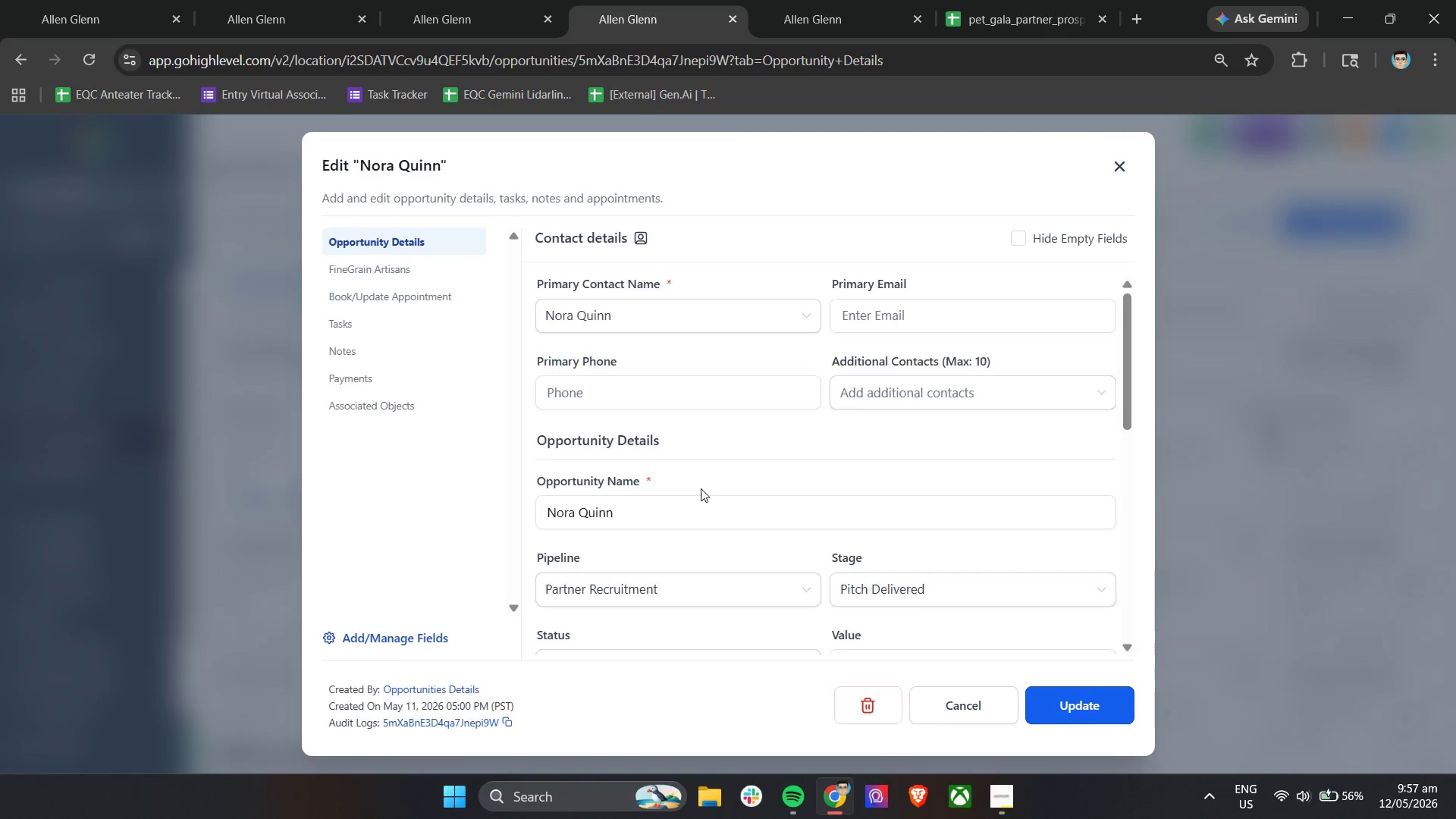 
scroll: coordinate [695, 557], scroll_direction: down, amount: 8.0
 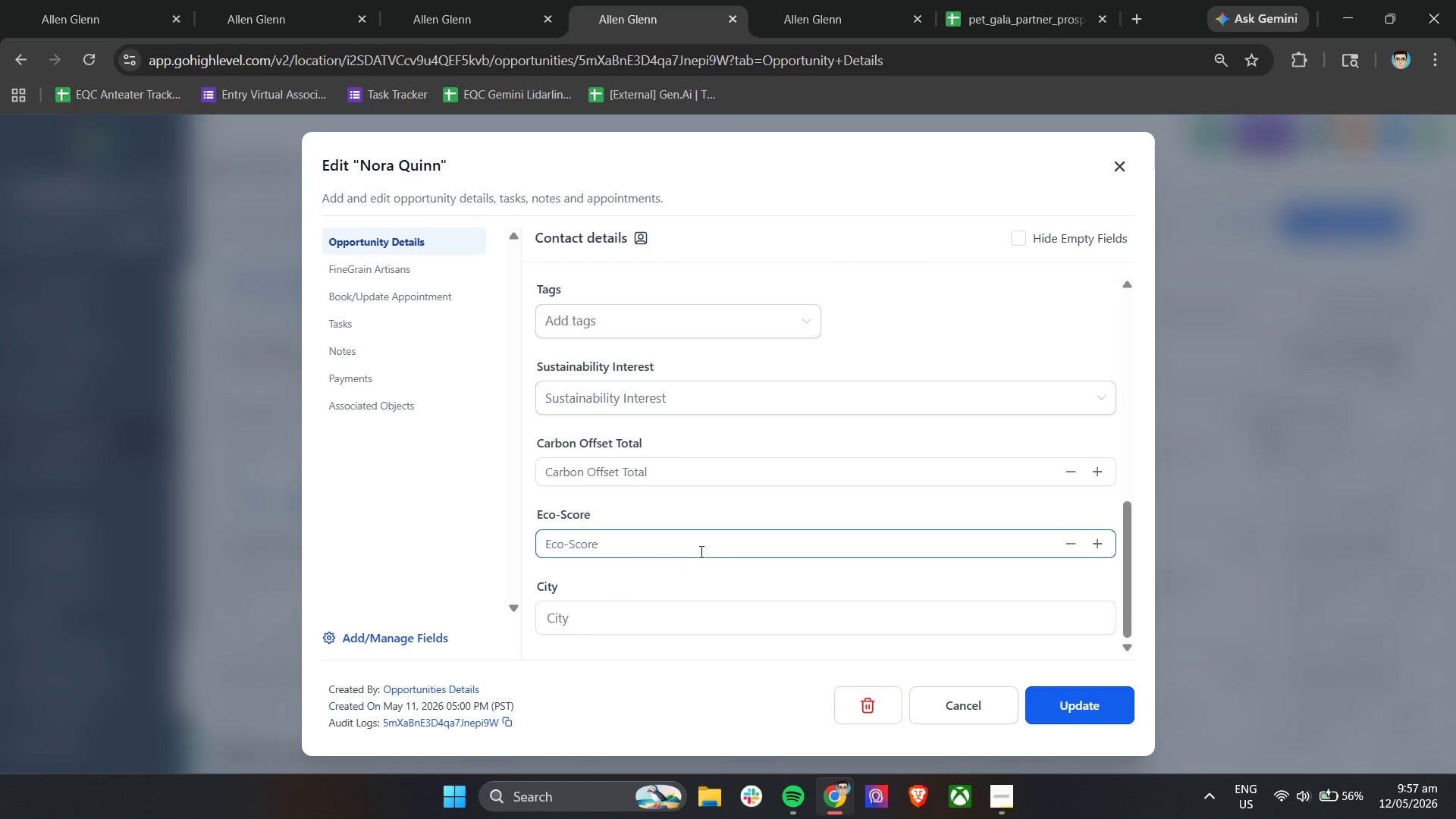 
scroll: coordinate [700, 551], scroll_direction: up, amount: 2.0
 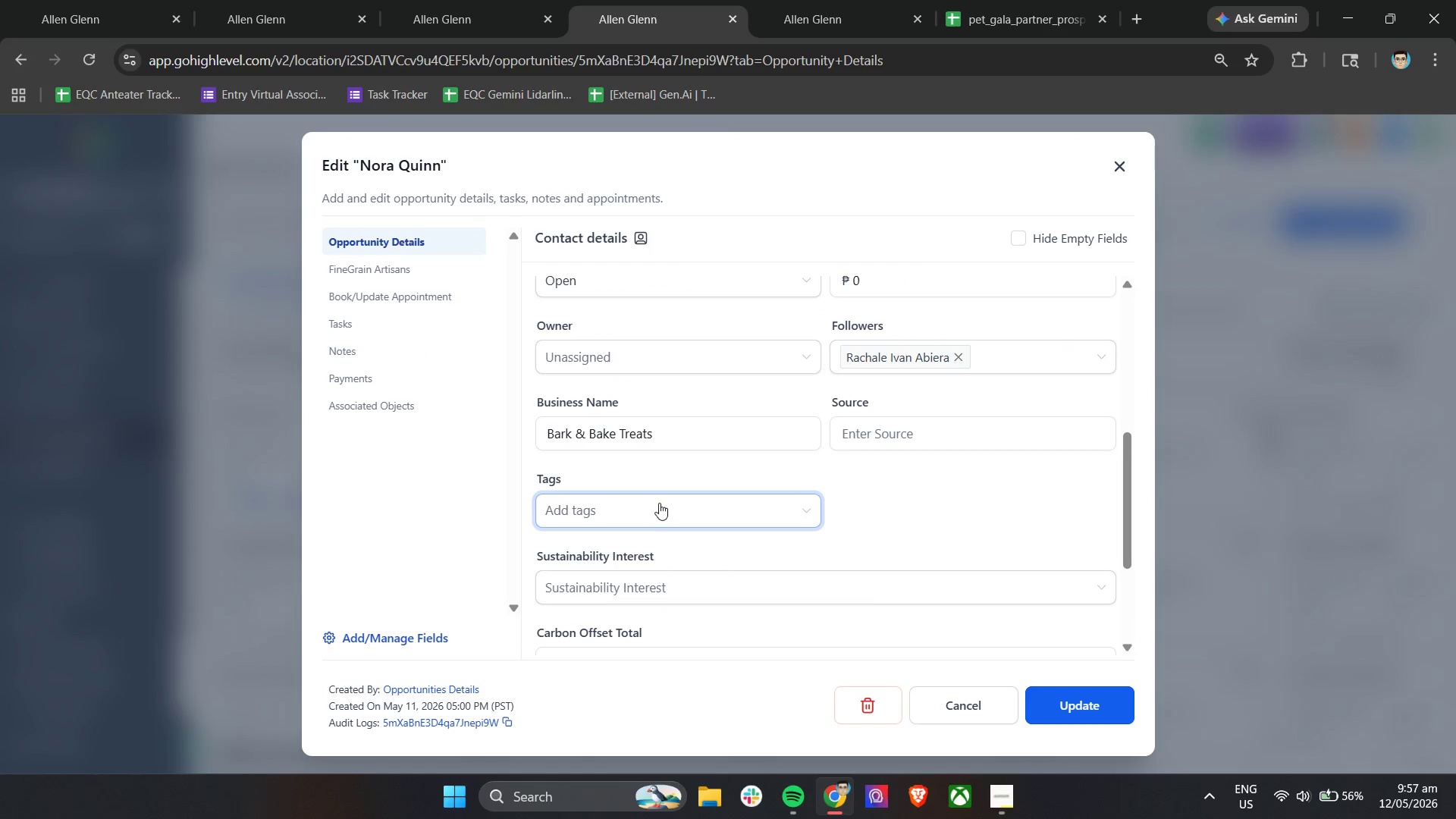 
scroll: coordinate [661, 489], scroll_direction: down, amount: 10.0
 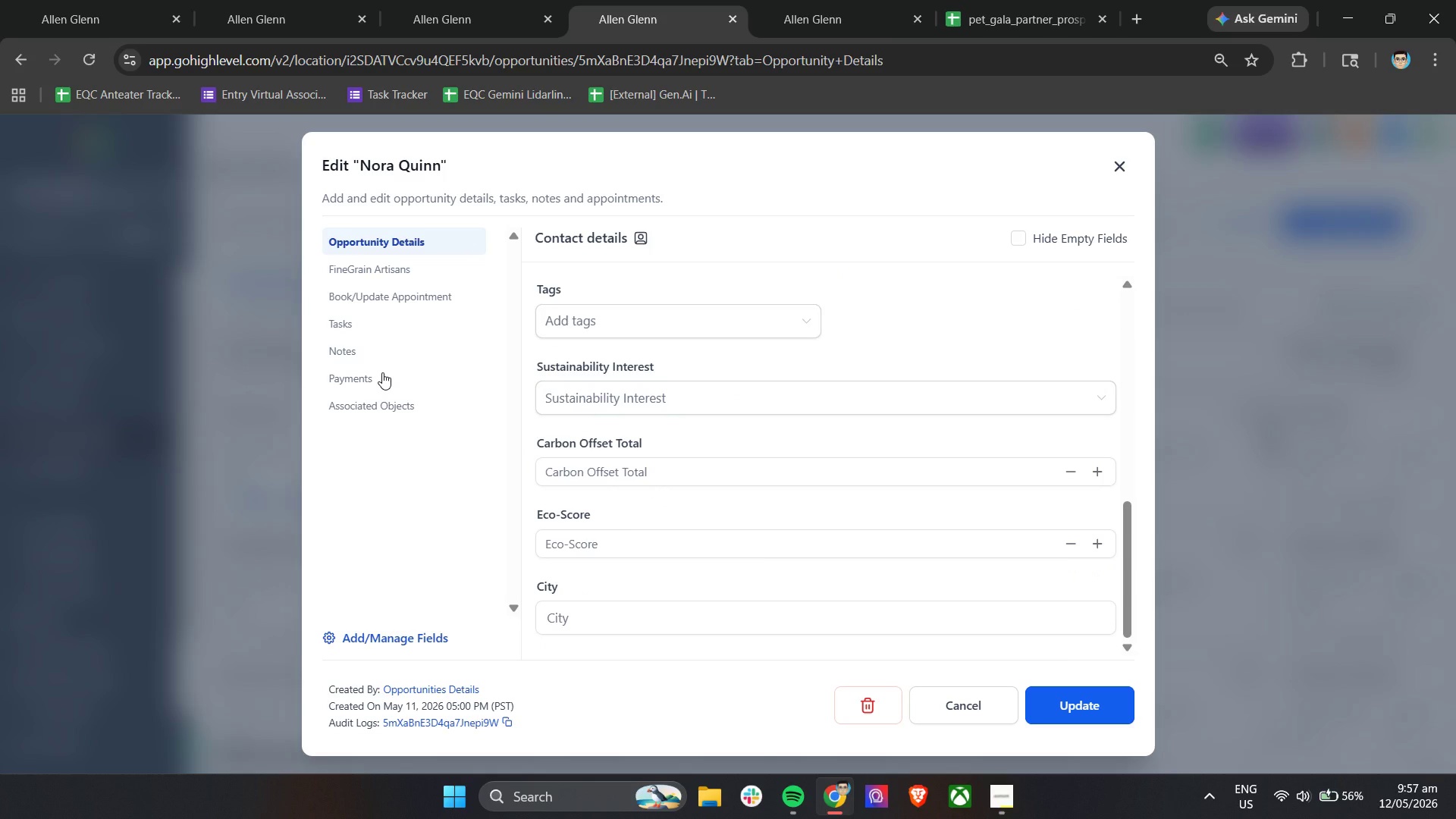 
scroll: coordinate [420, 386], scroll_direction: up, amount: 6.0
 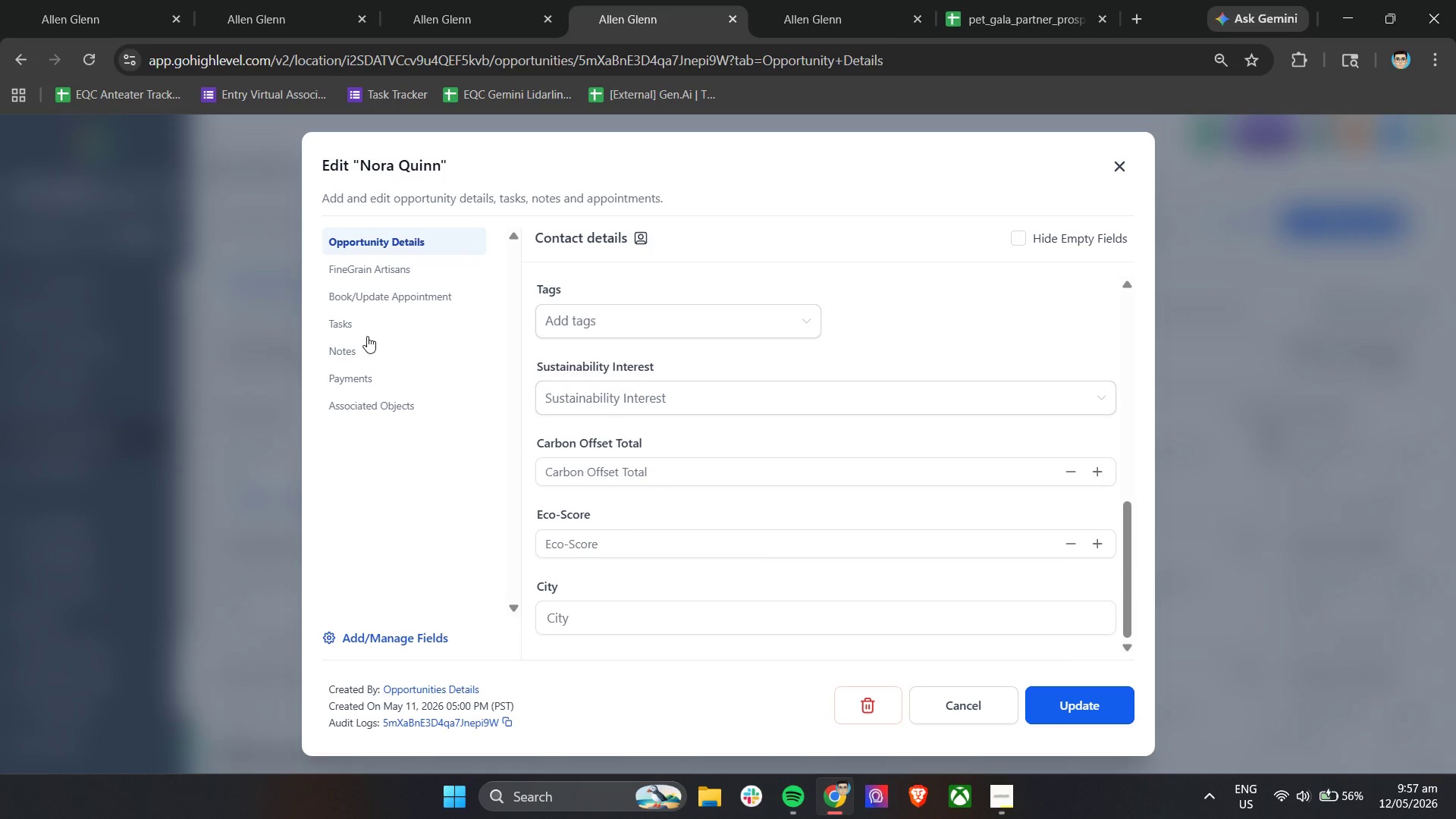 
left_click([390, 299])
 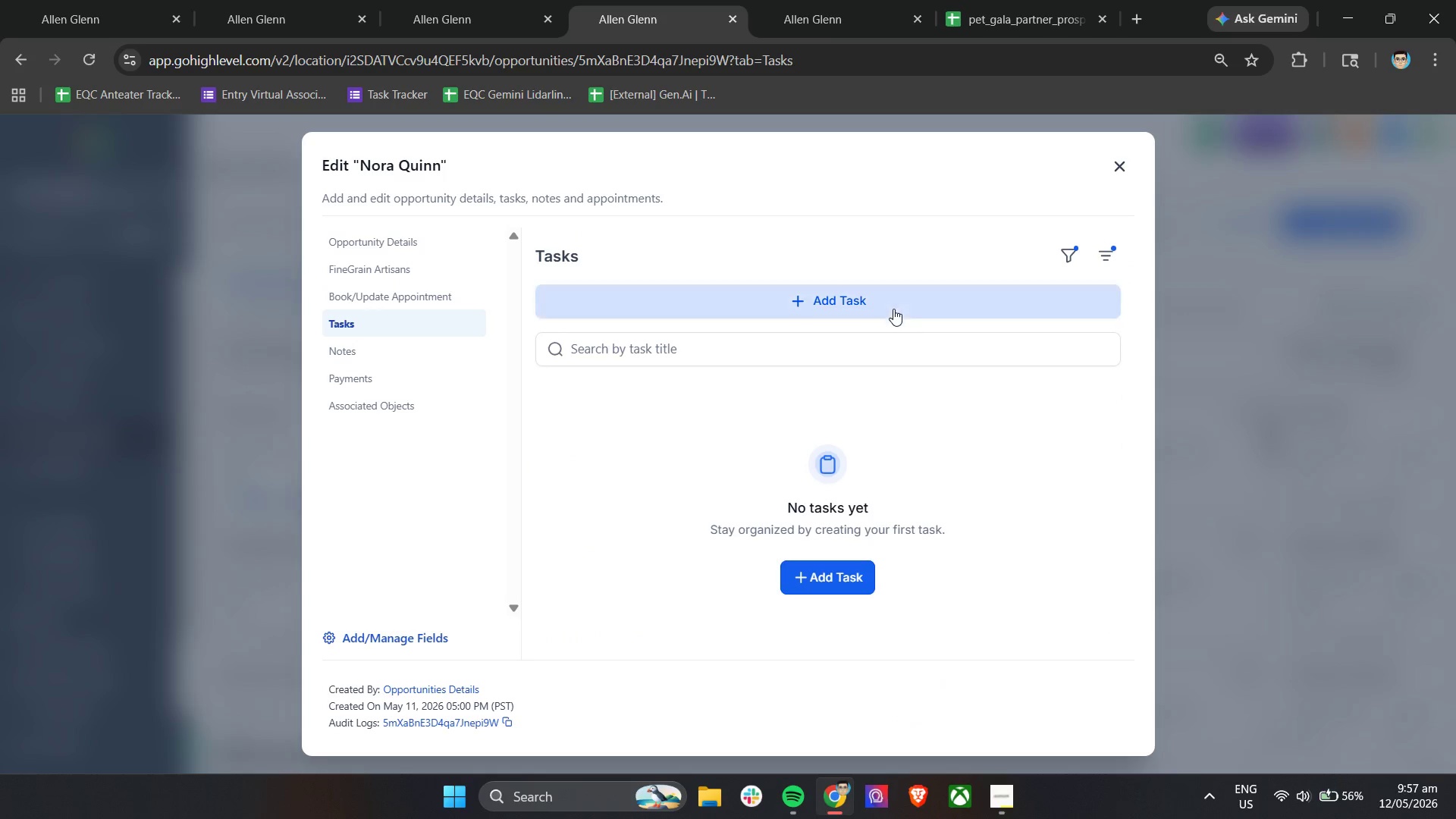 
left_click([1117, 162])
 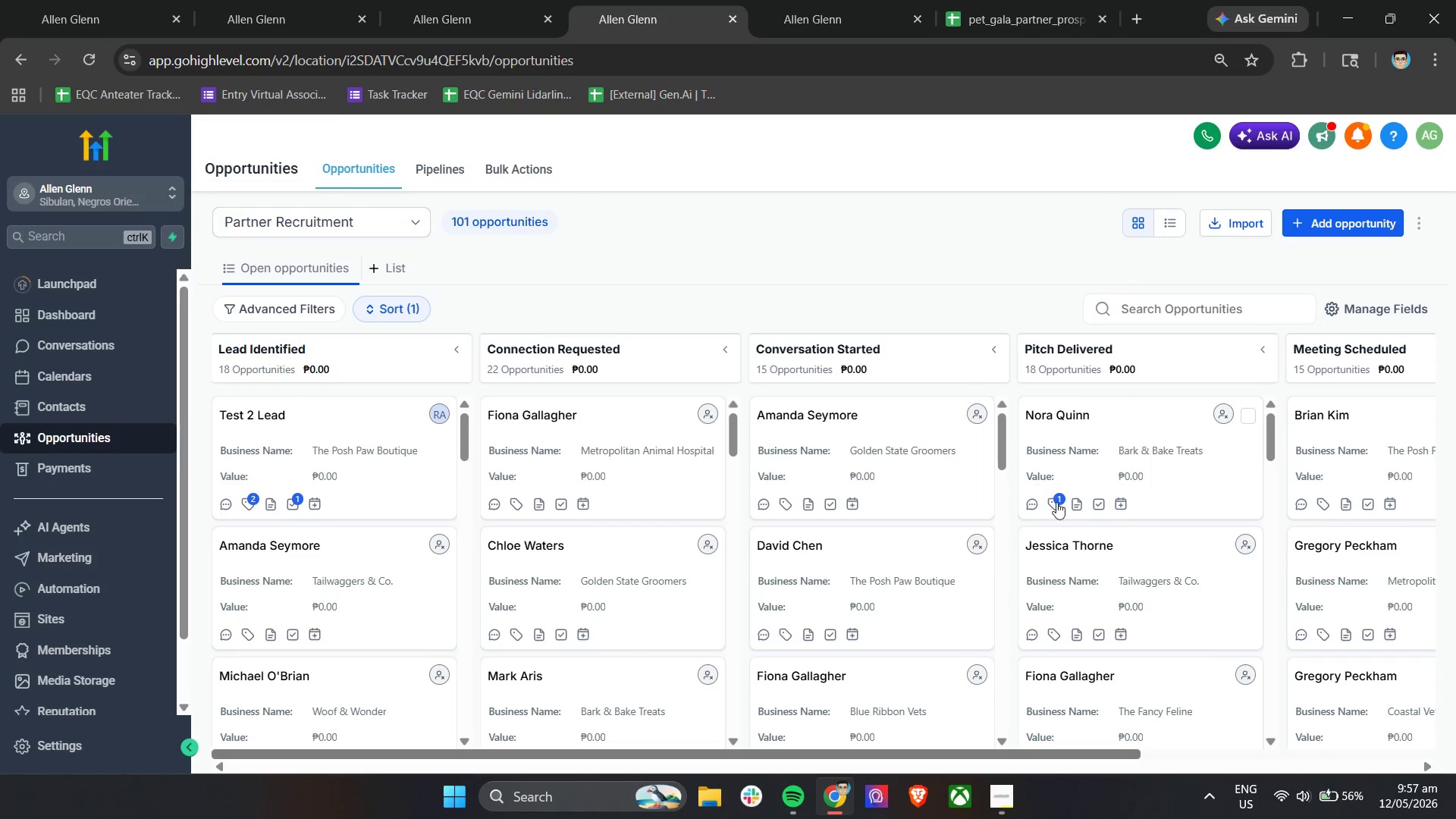 
left_click([1058, 503])
 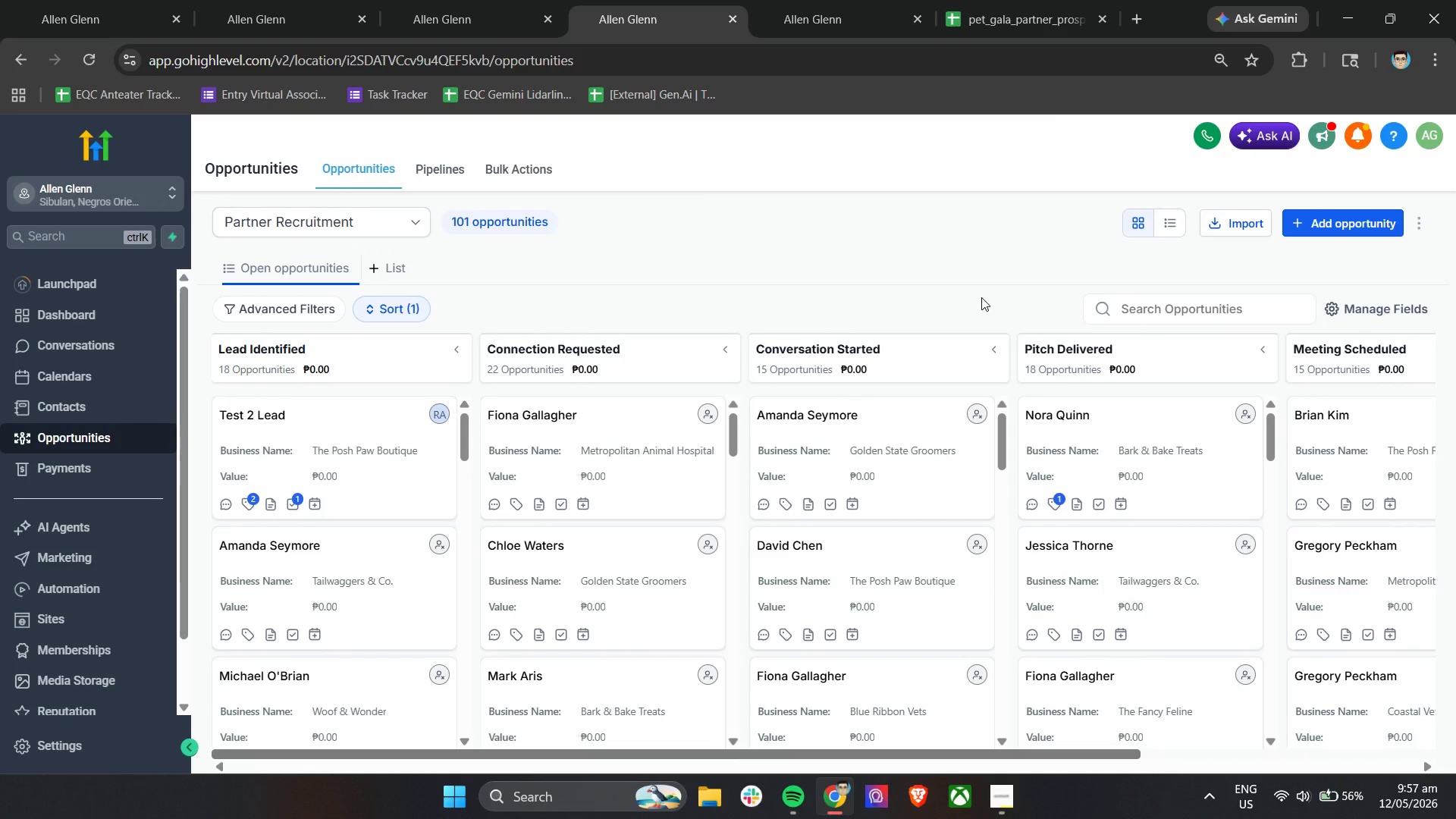 
wait(6.73)
 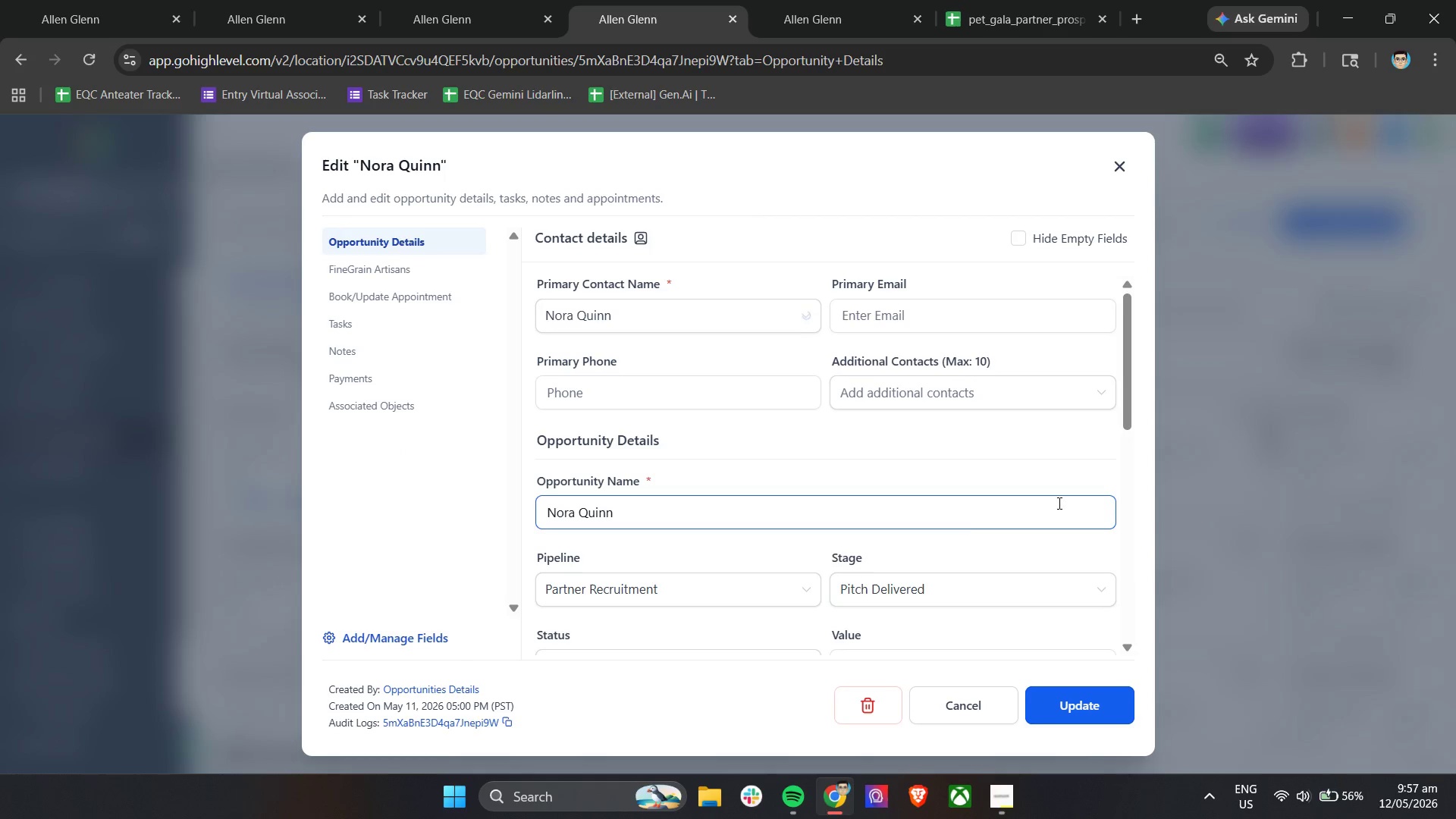 
left_click([835, 0])
 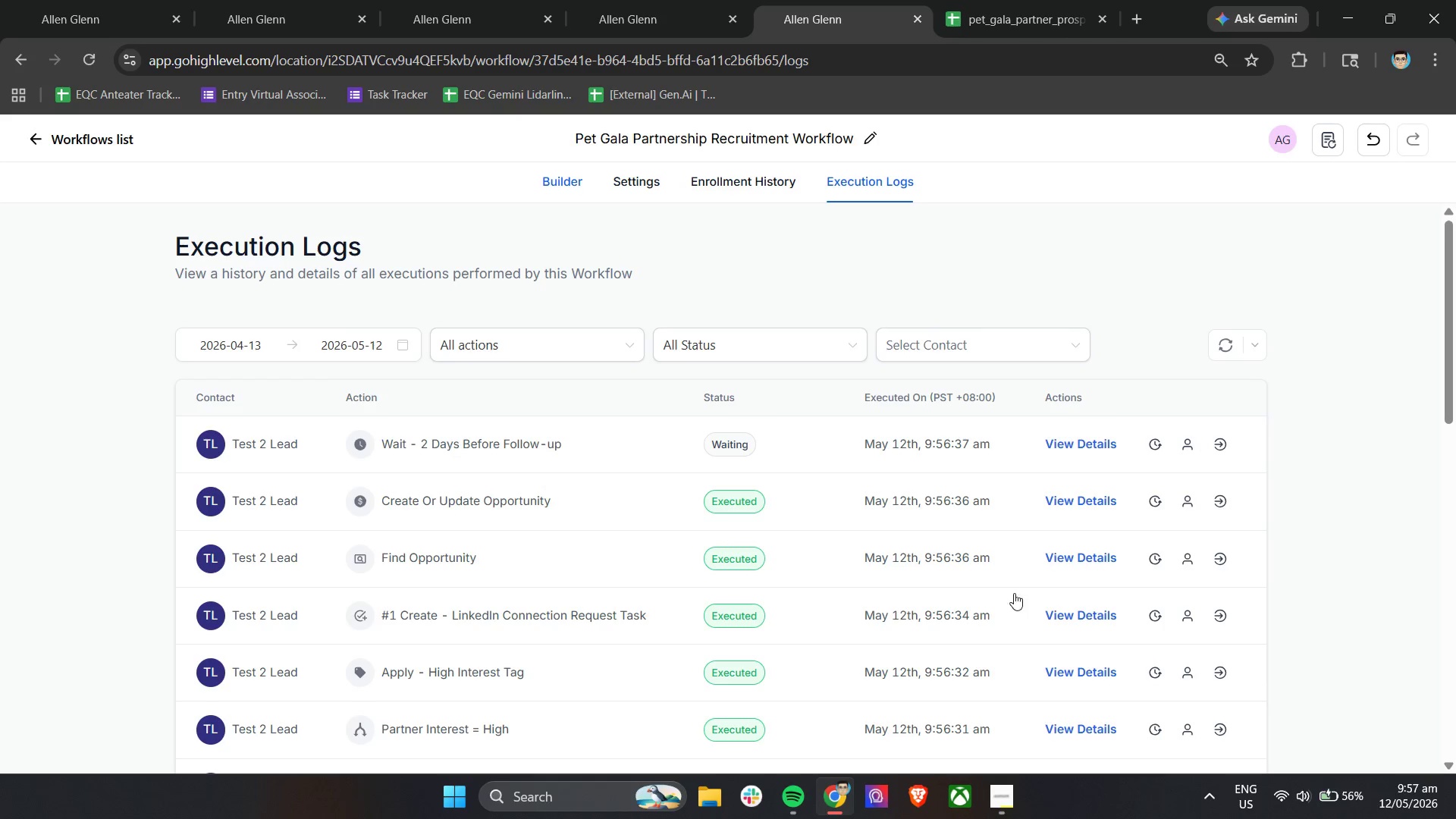 
wait(6.23)
 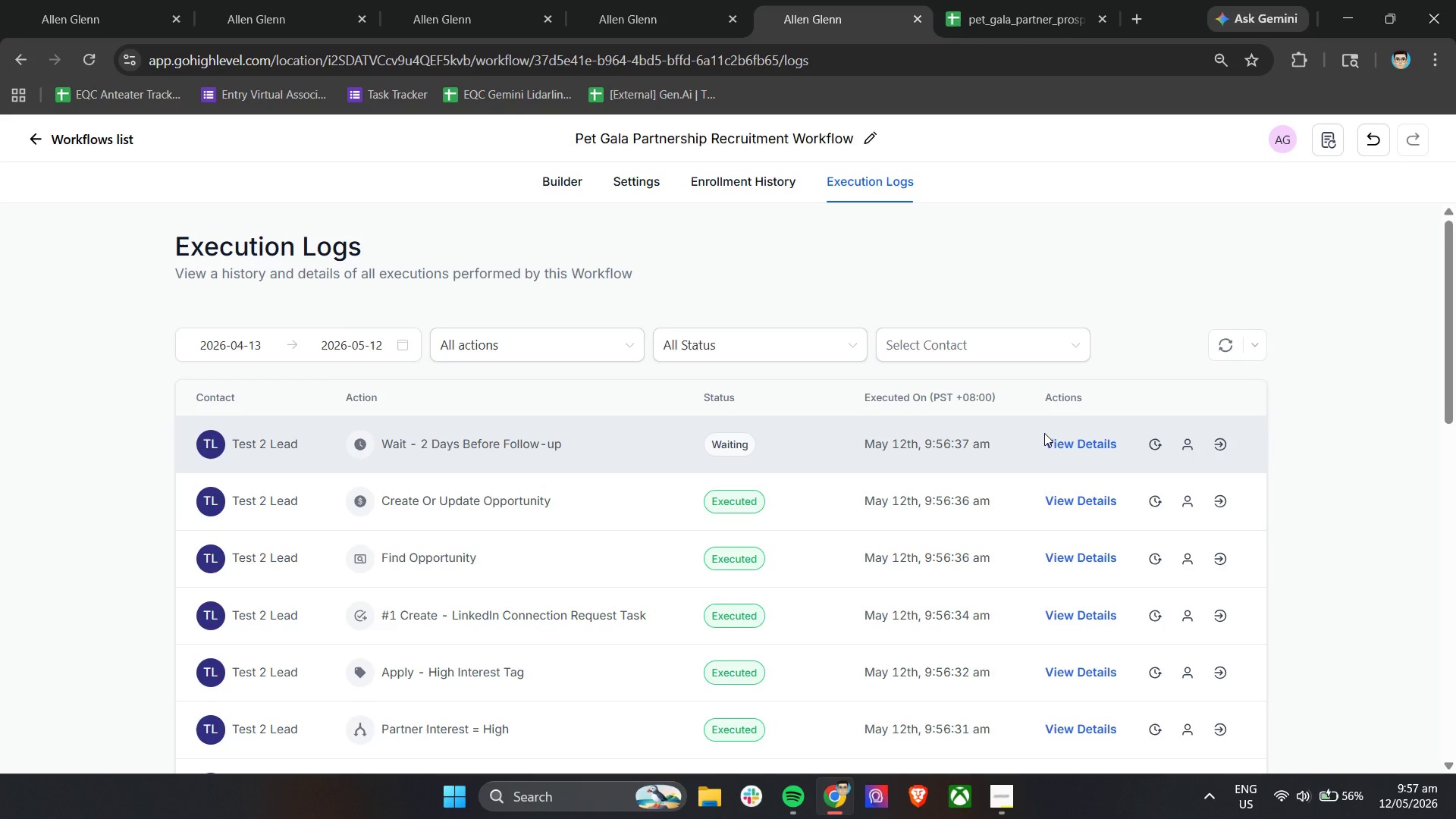 
left_click_drag(start_coordinate=[481, 563], to_coordinate=[730, 265])
 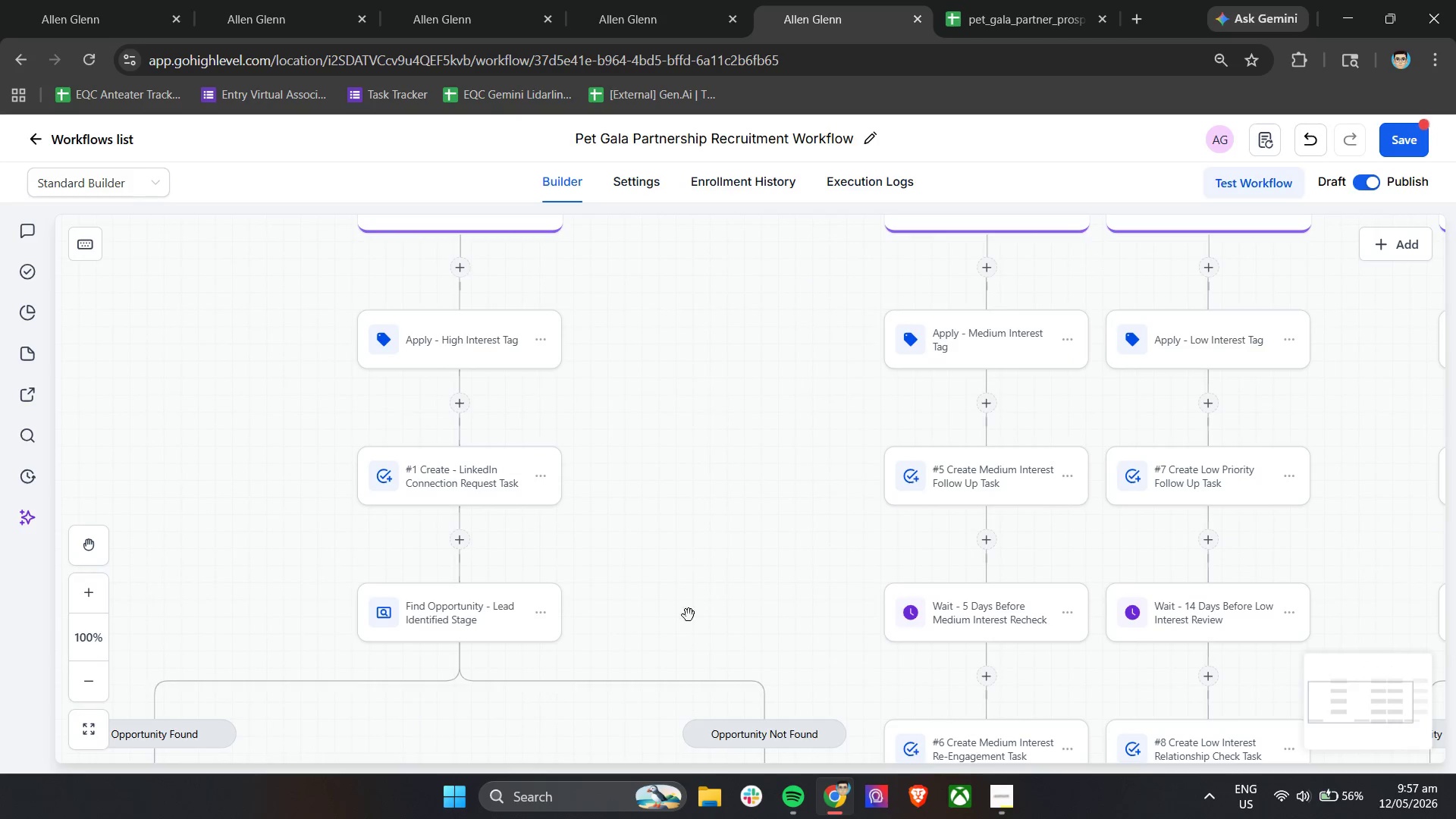 
left_click_drag(start_coordinate=[689, 615], to_coordinate=[708, 324])
 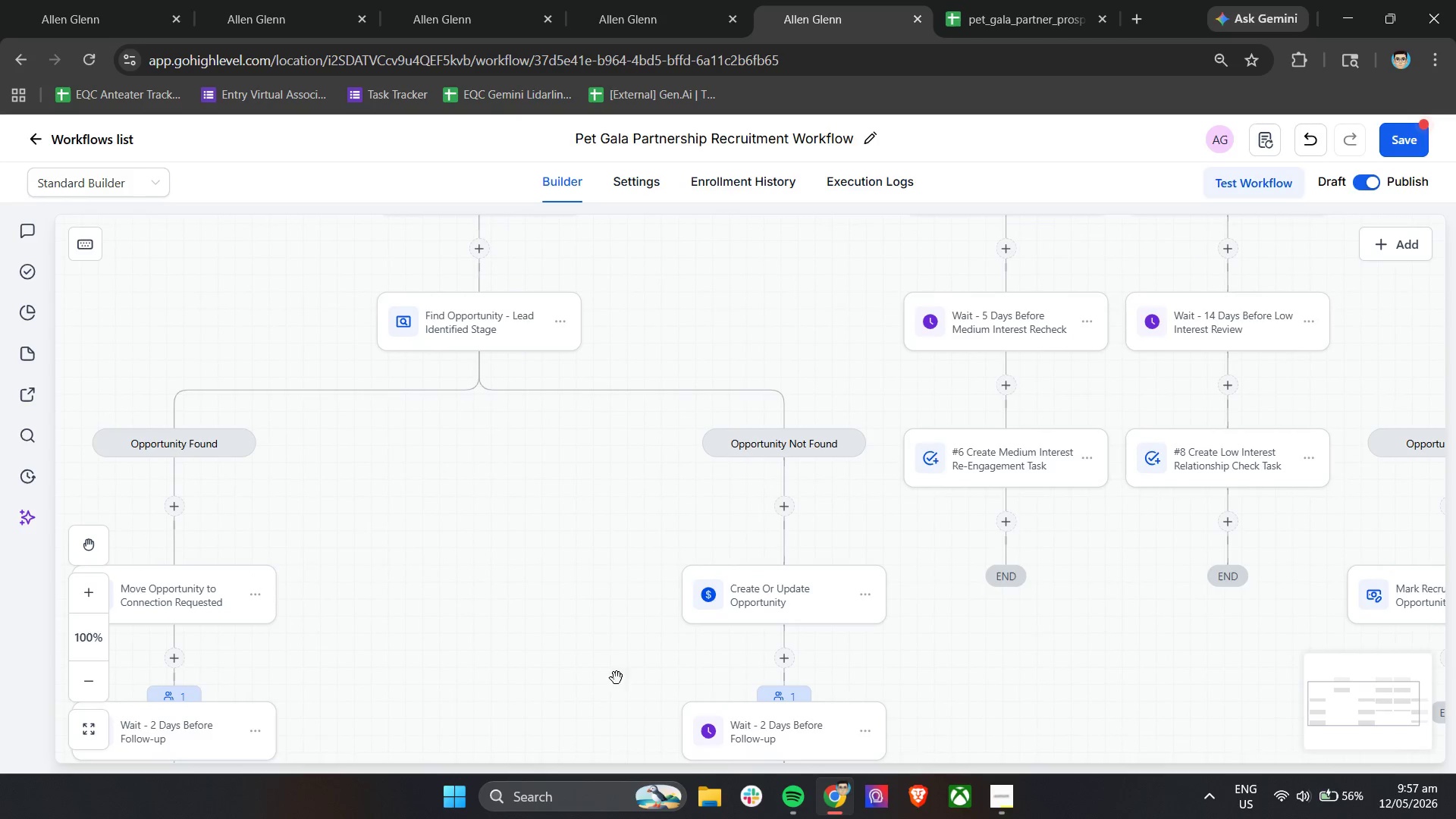 
left_click_drag(start_coordinate=[585, 684], to_coordinate=[542, 419])
 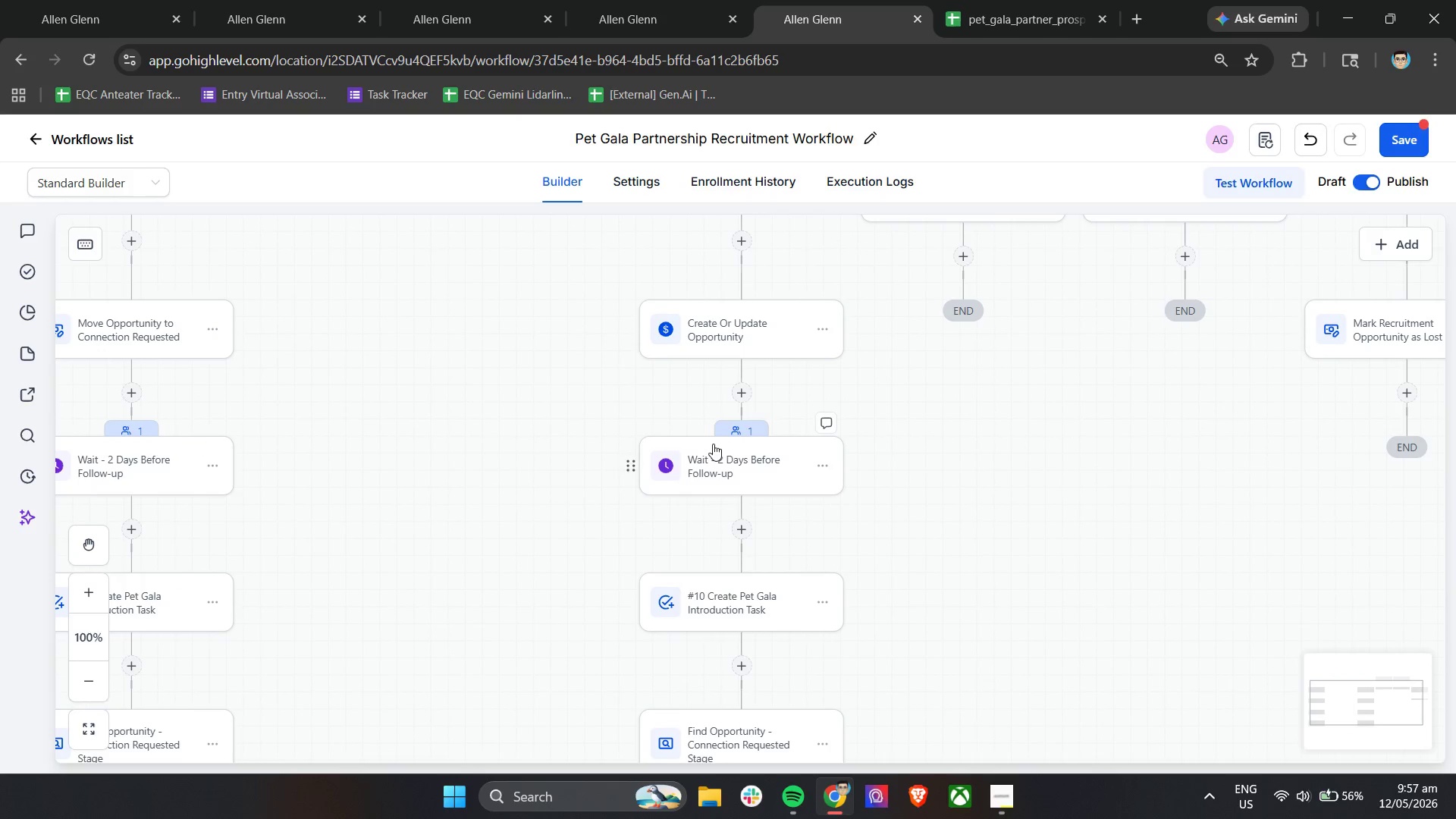 
left_click([733, 429])
 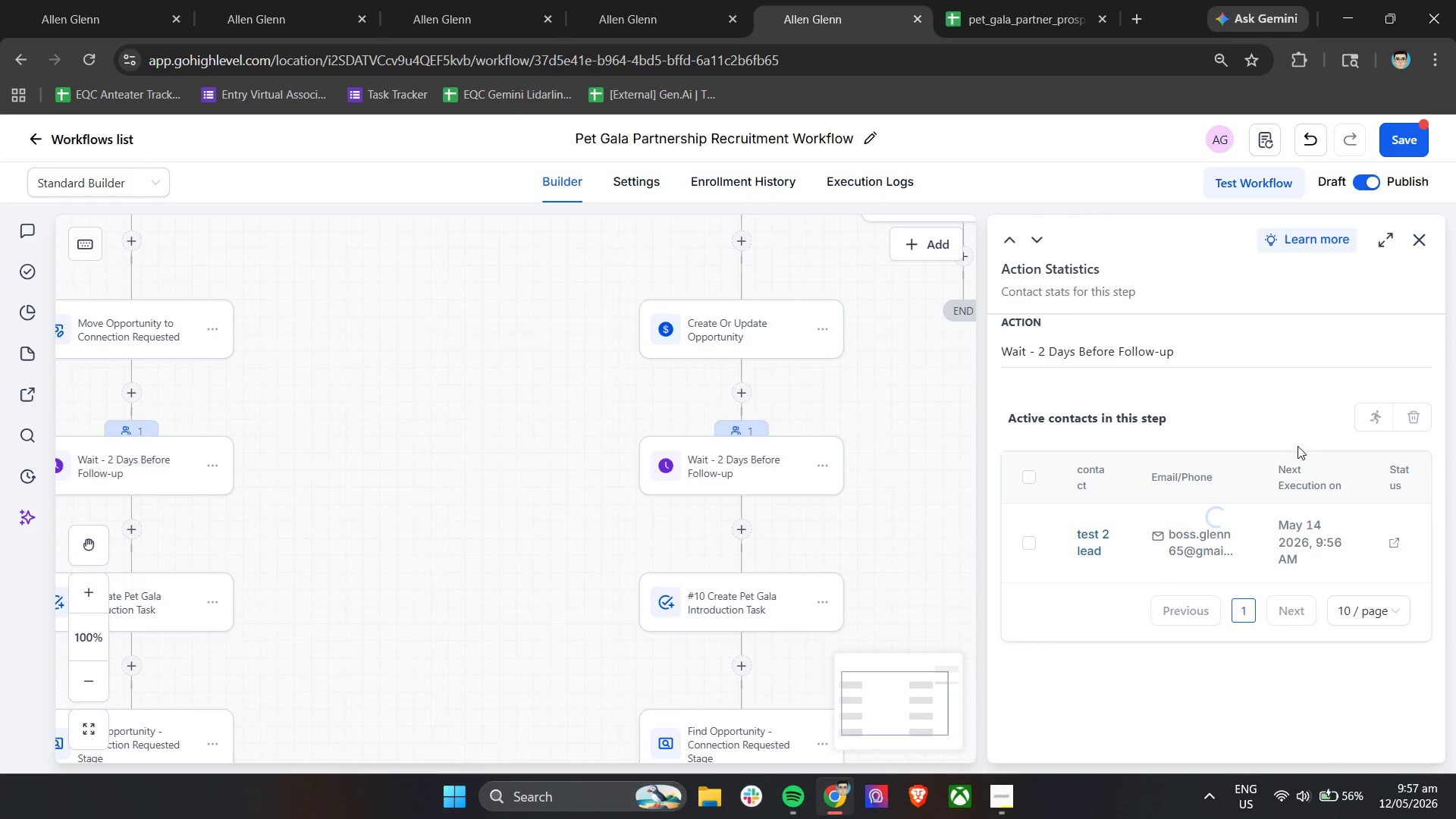 
left_click([1019, 480])
 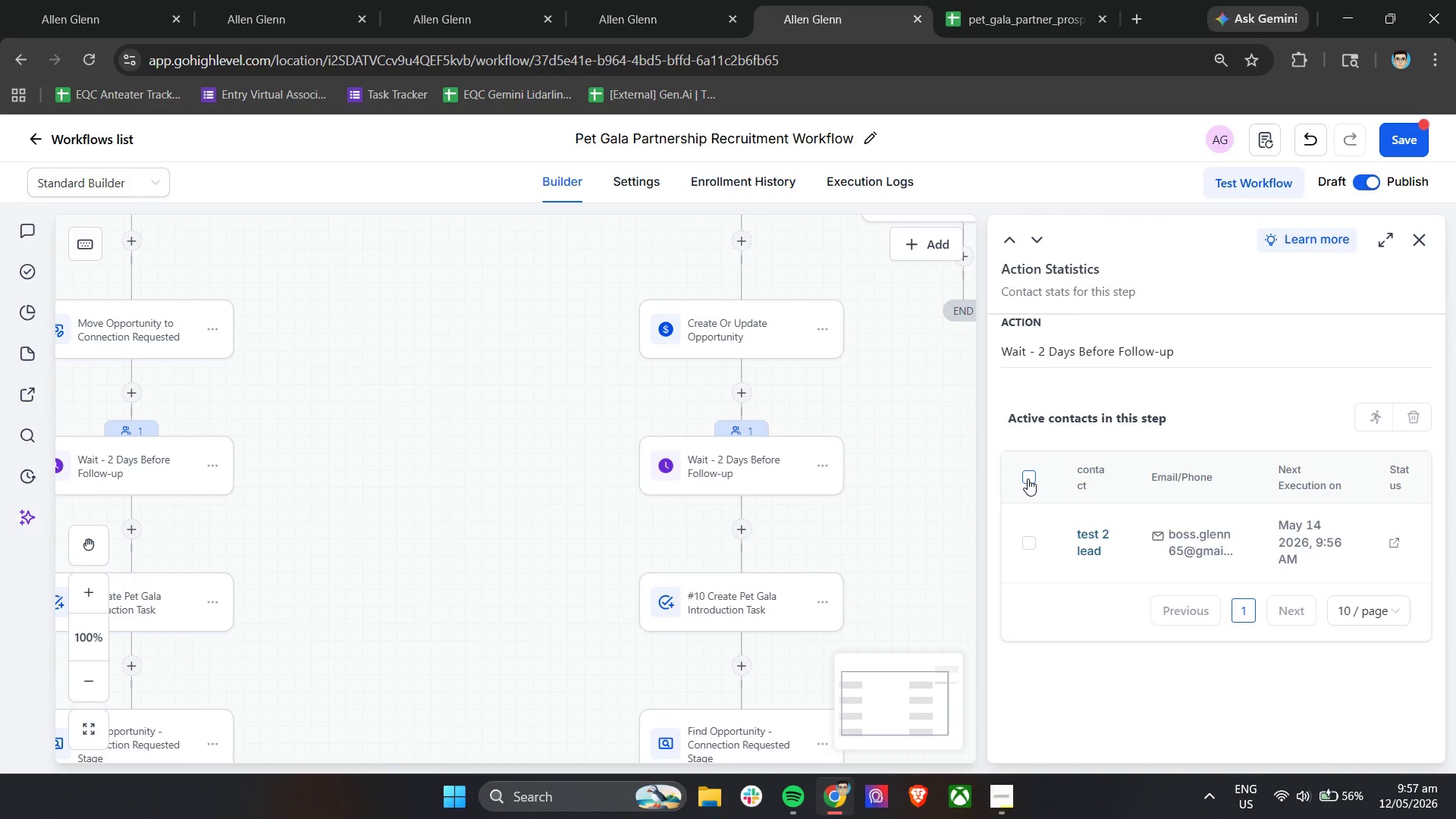 
left_click([1028, 479])
 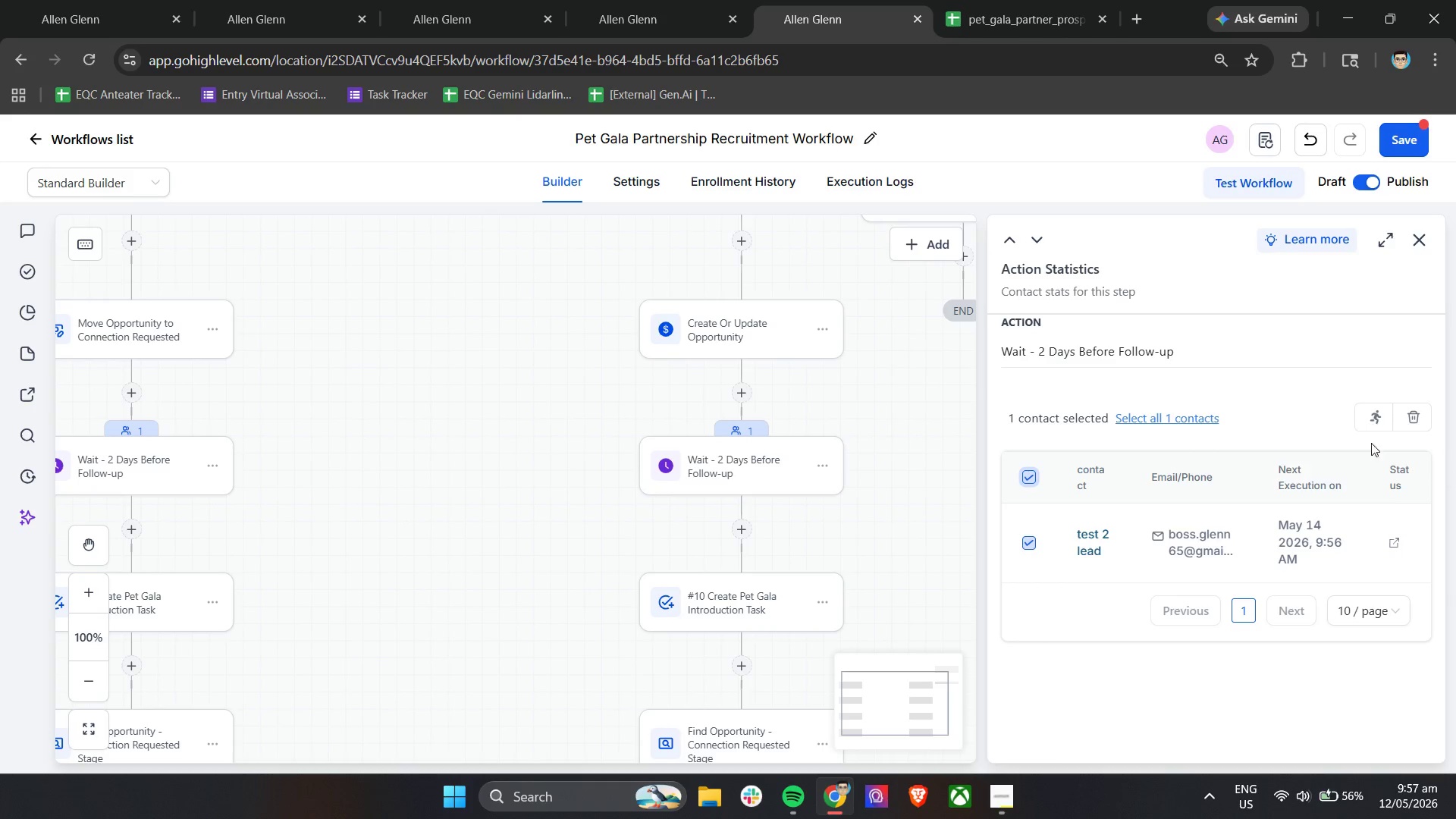 
left_click([1382, 419])
 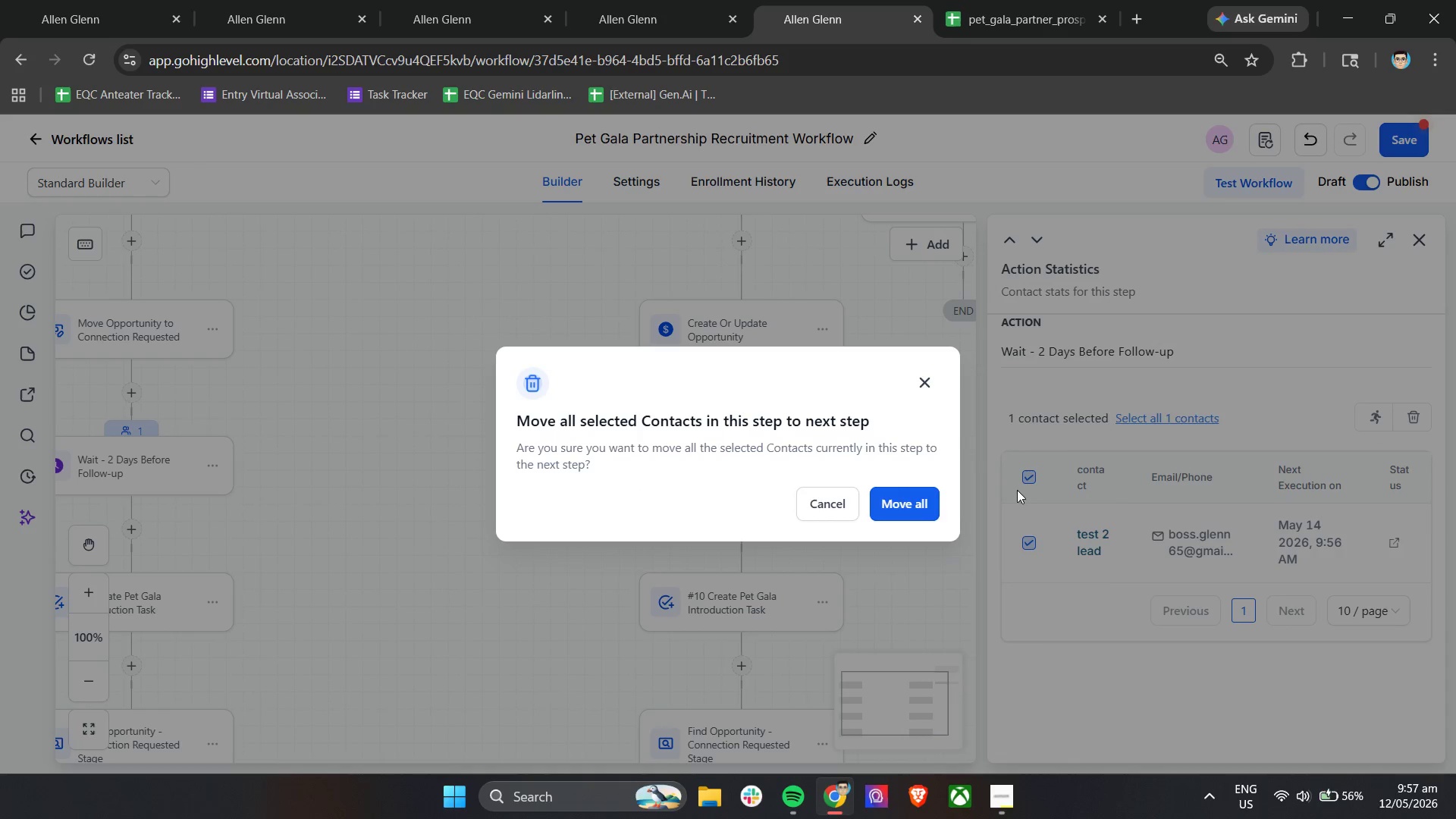 
left_click([904, 500])
 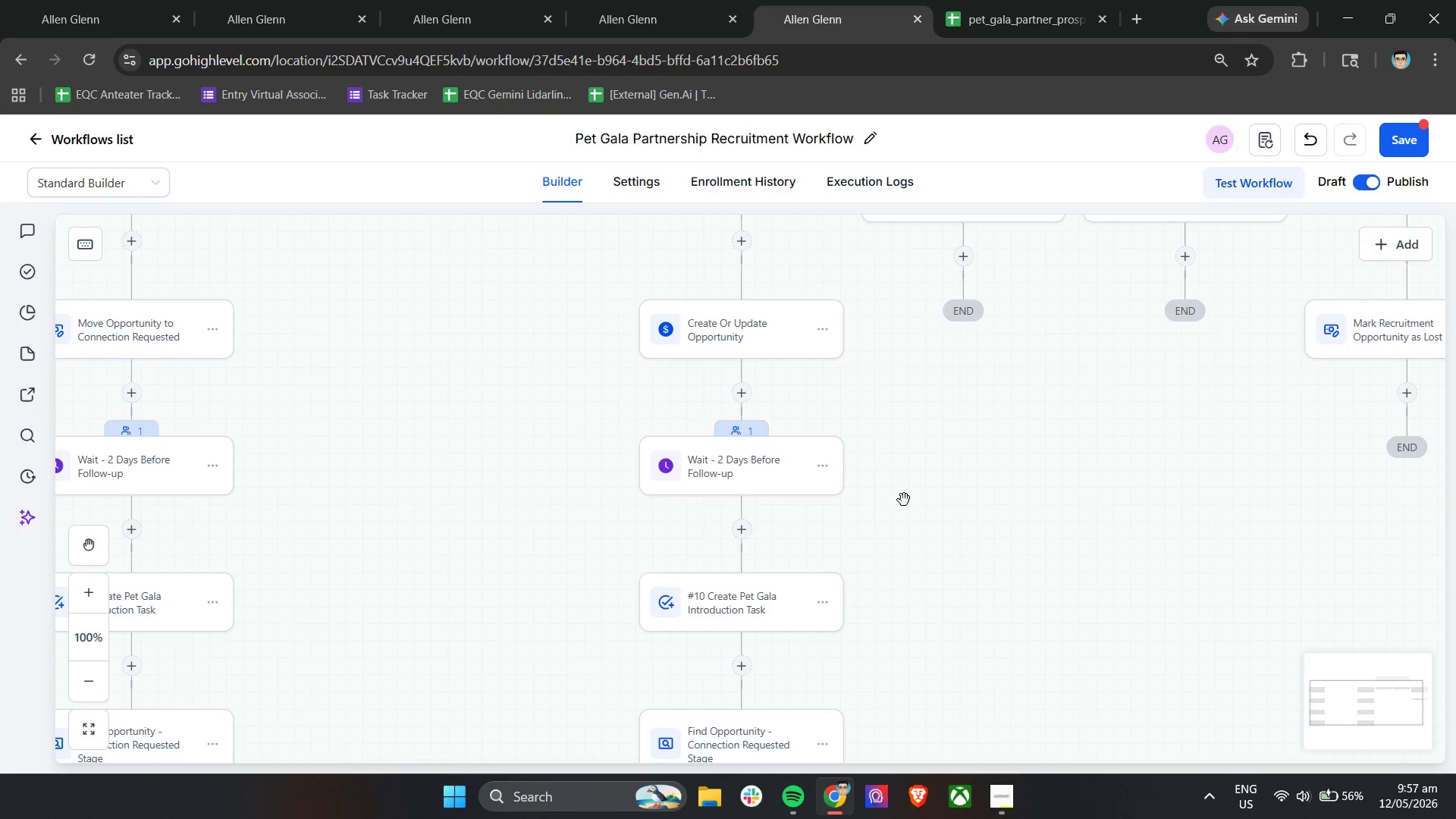 
wait(5.31)
 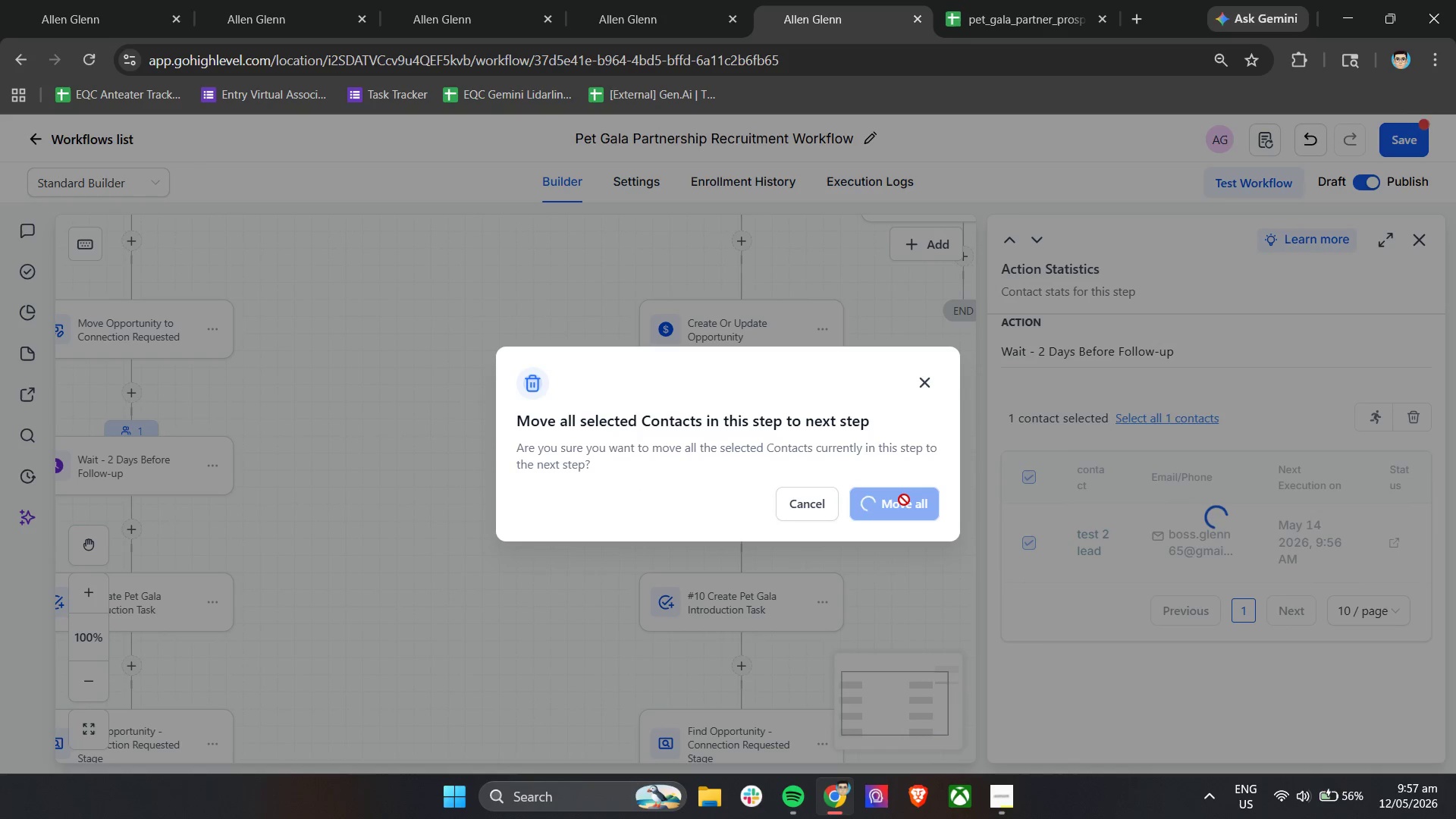 
left_click([839, 197])
 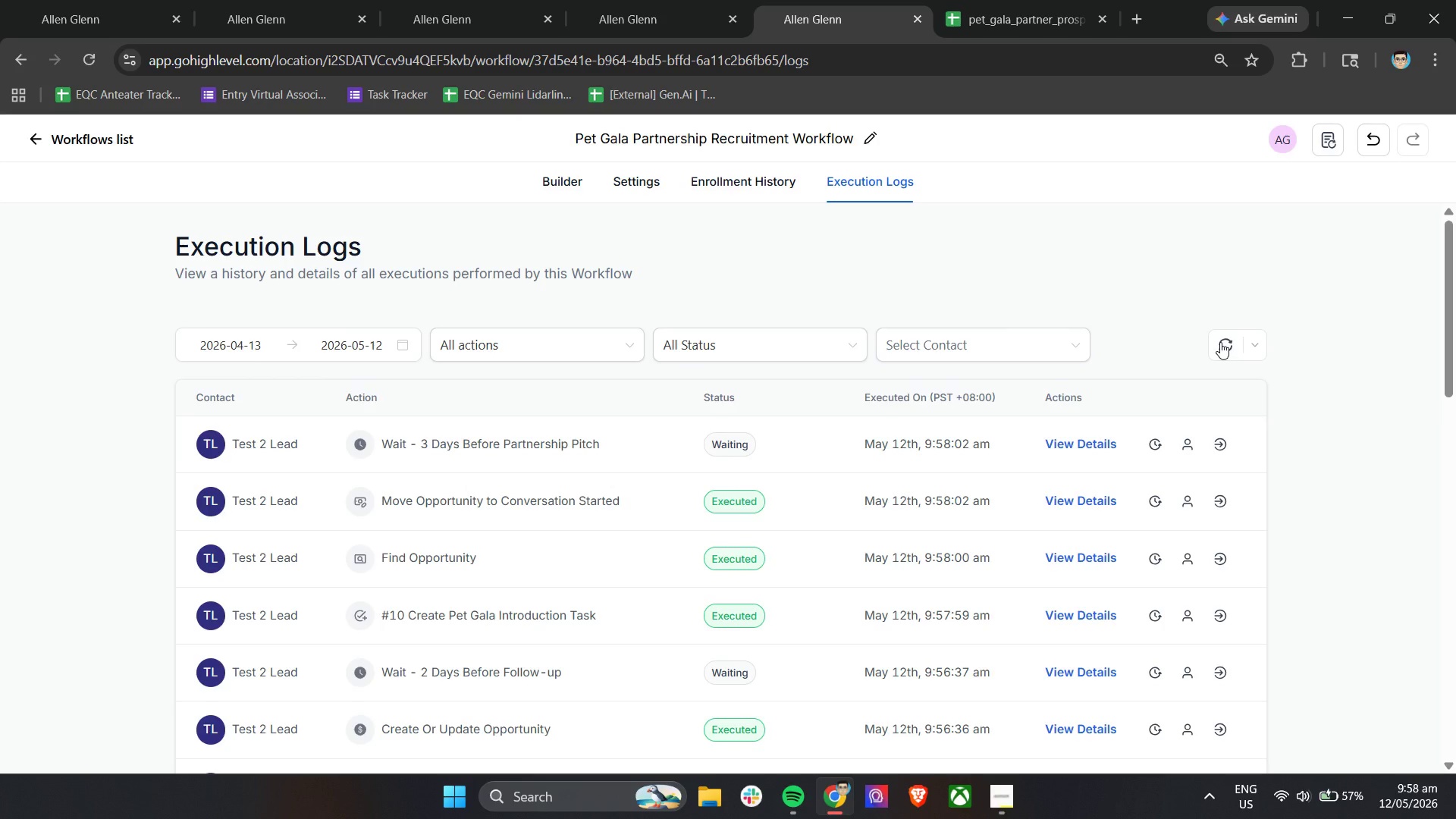 
wait(17.41)
 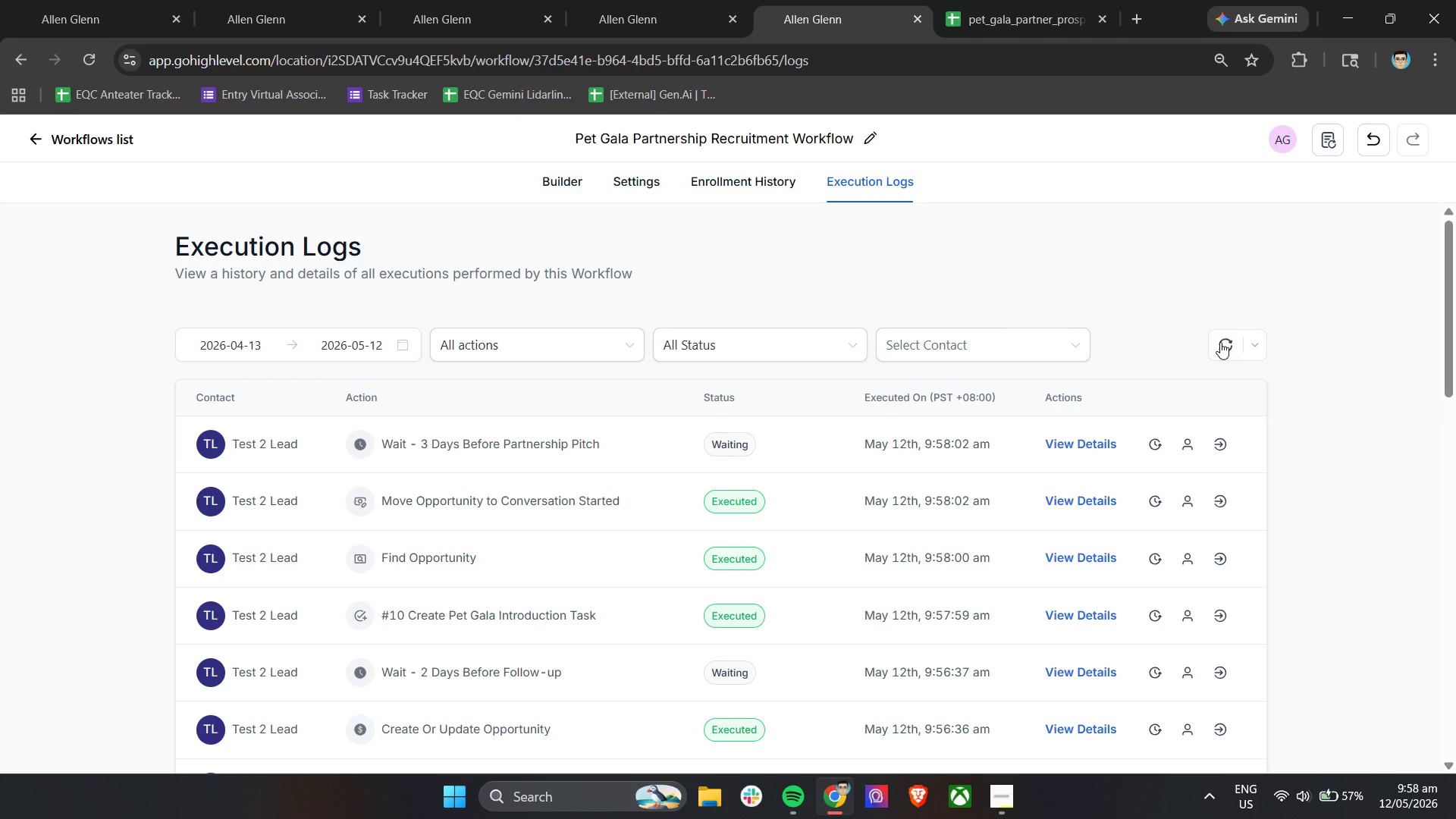 
left_click([427, 11])
 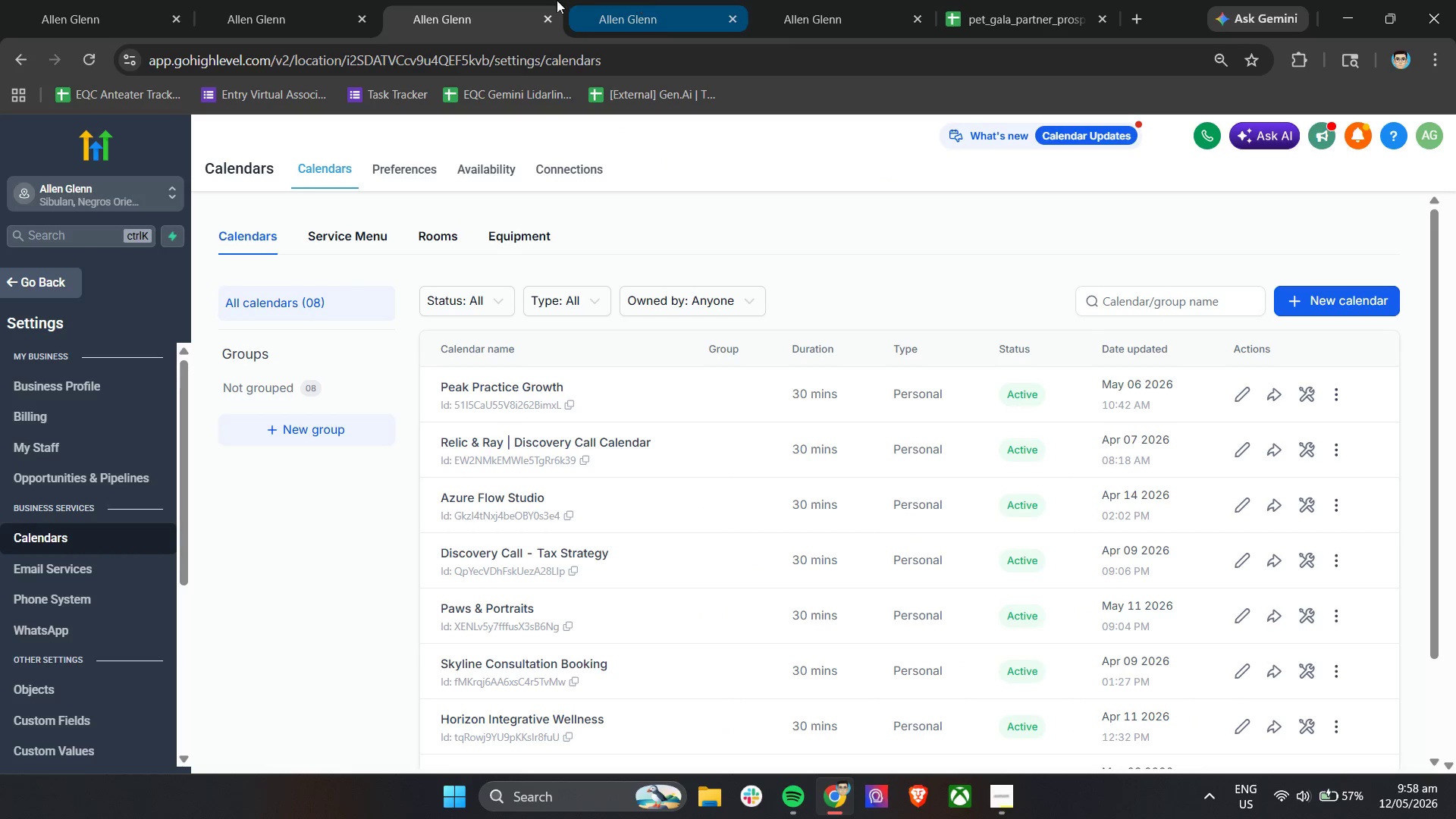 
left_click([632, 0])
 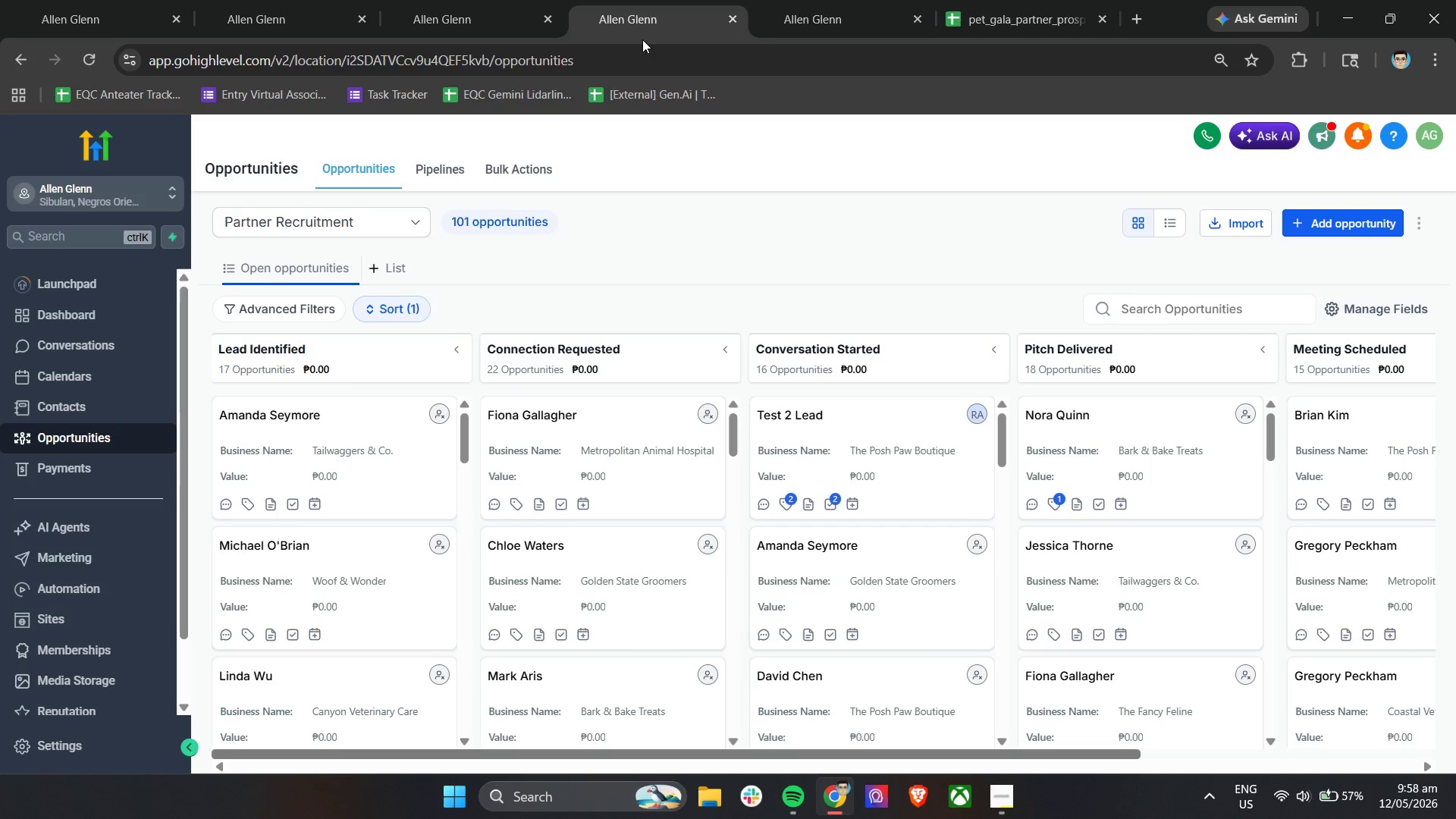 
wait(9.79)
 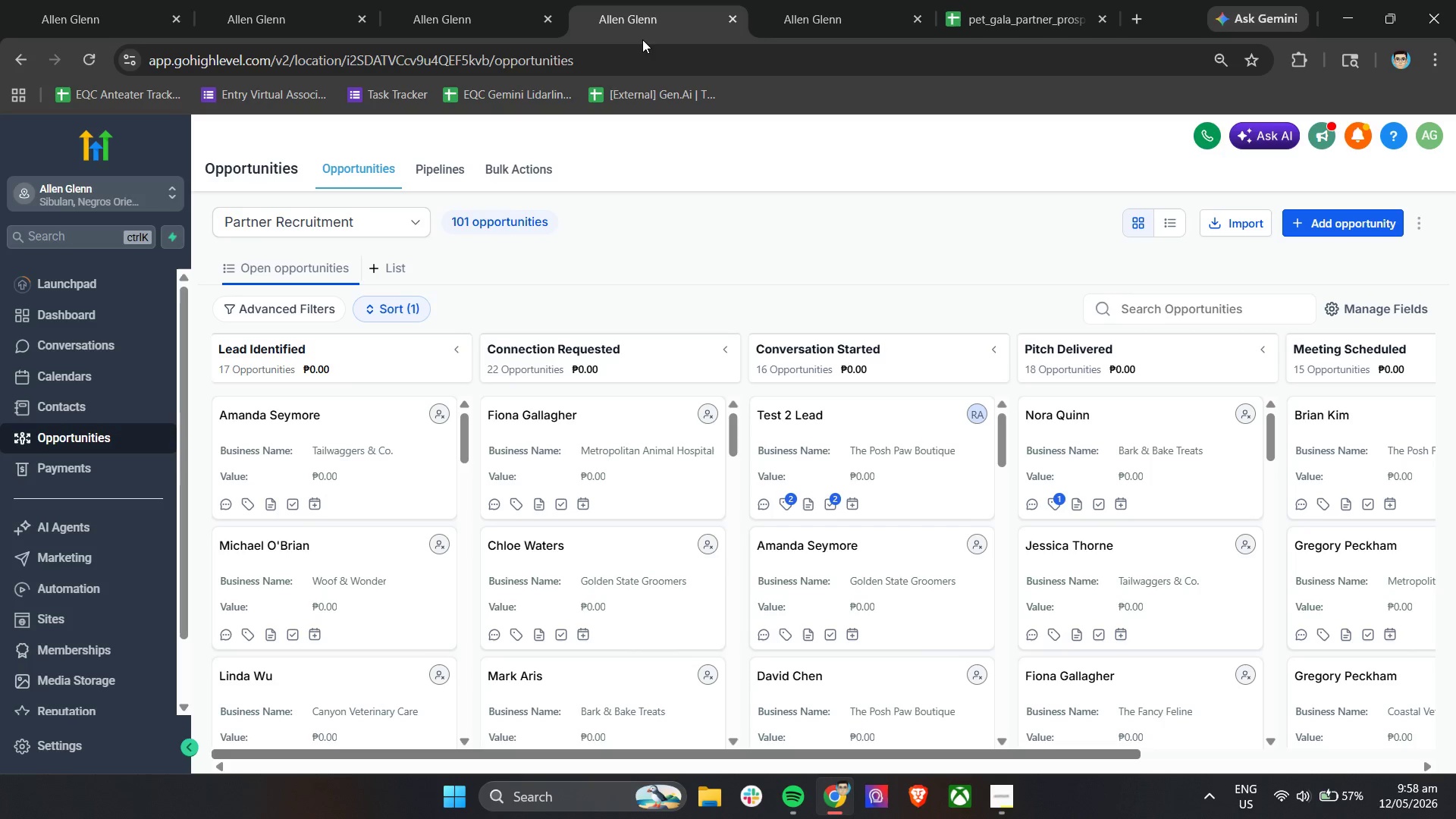 
mouse_move([871, 0])
 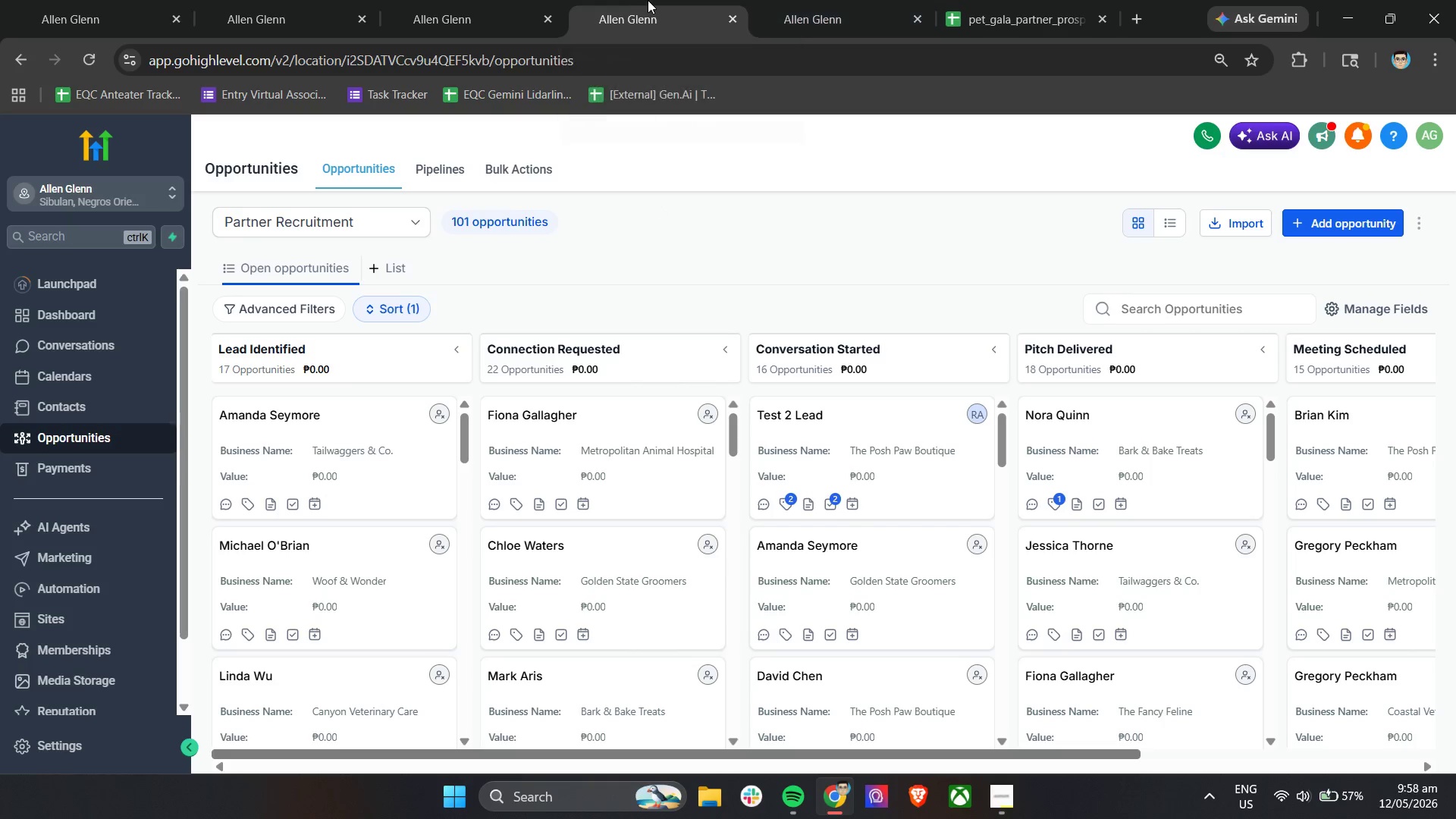 
double_click([457, 0])
 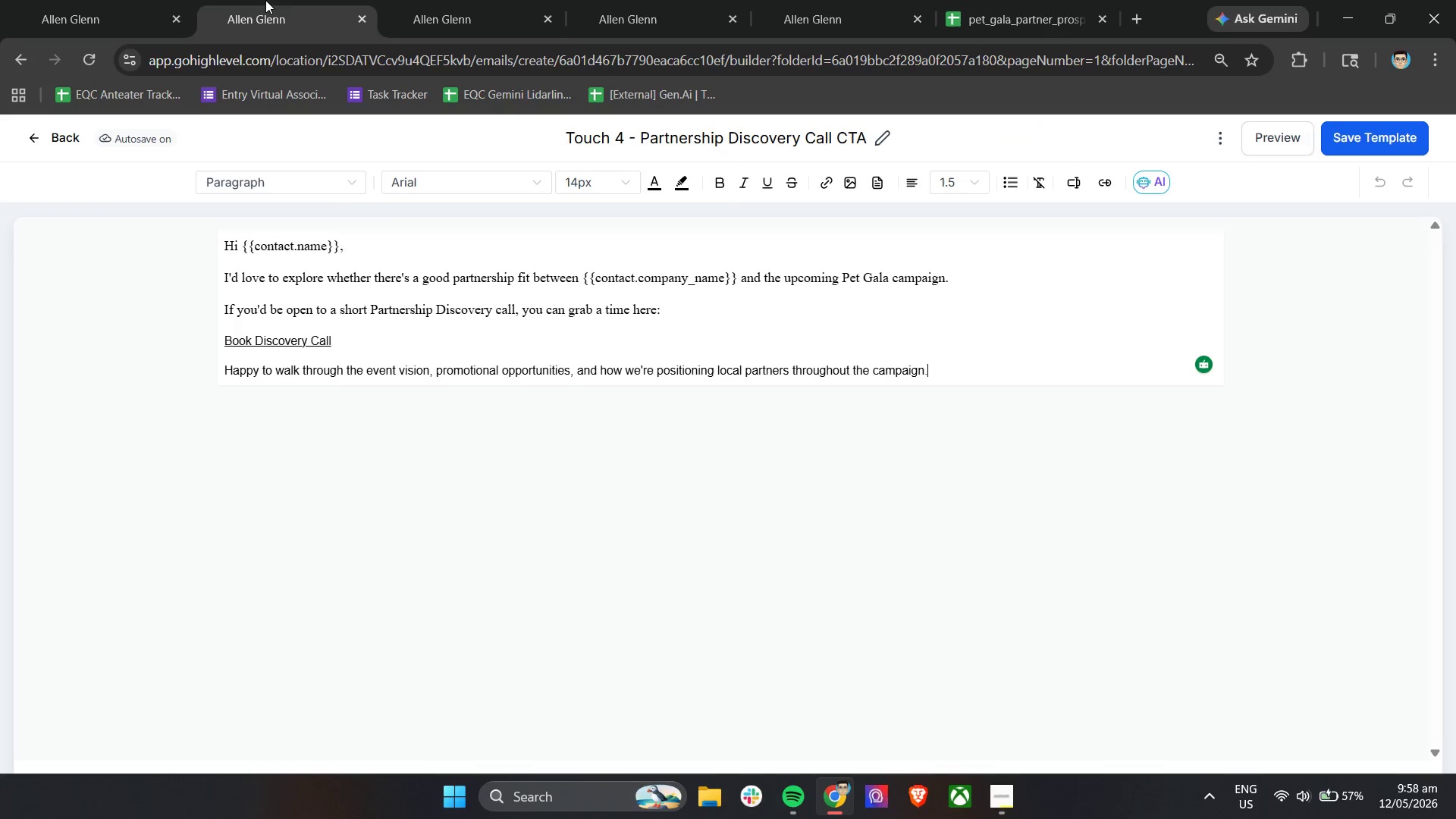 
double_click([632, 0])
 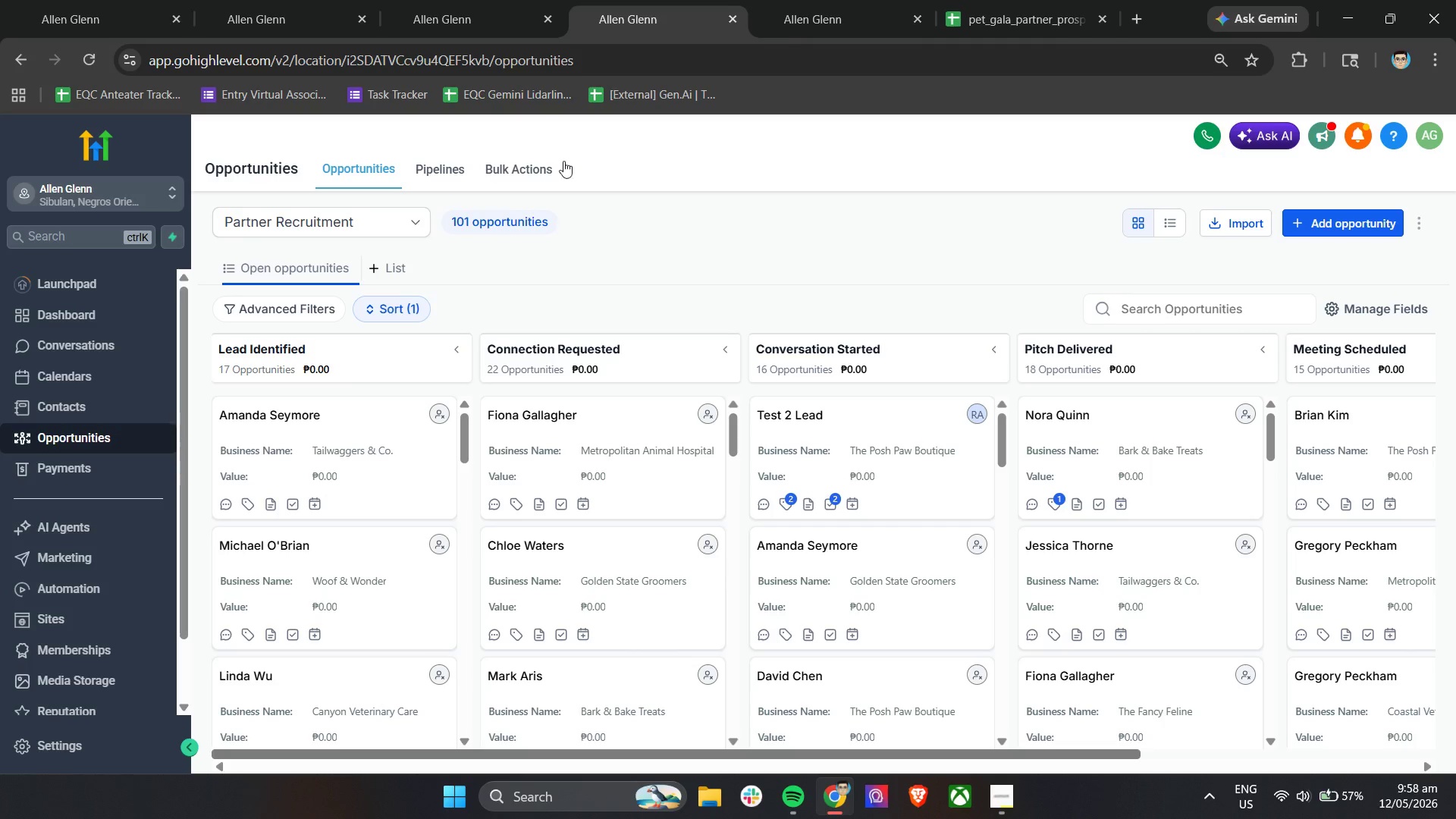 
left_click([803, 33])
 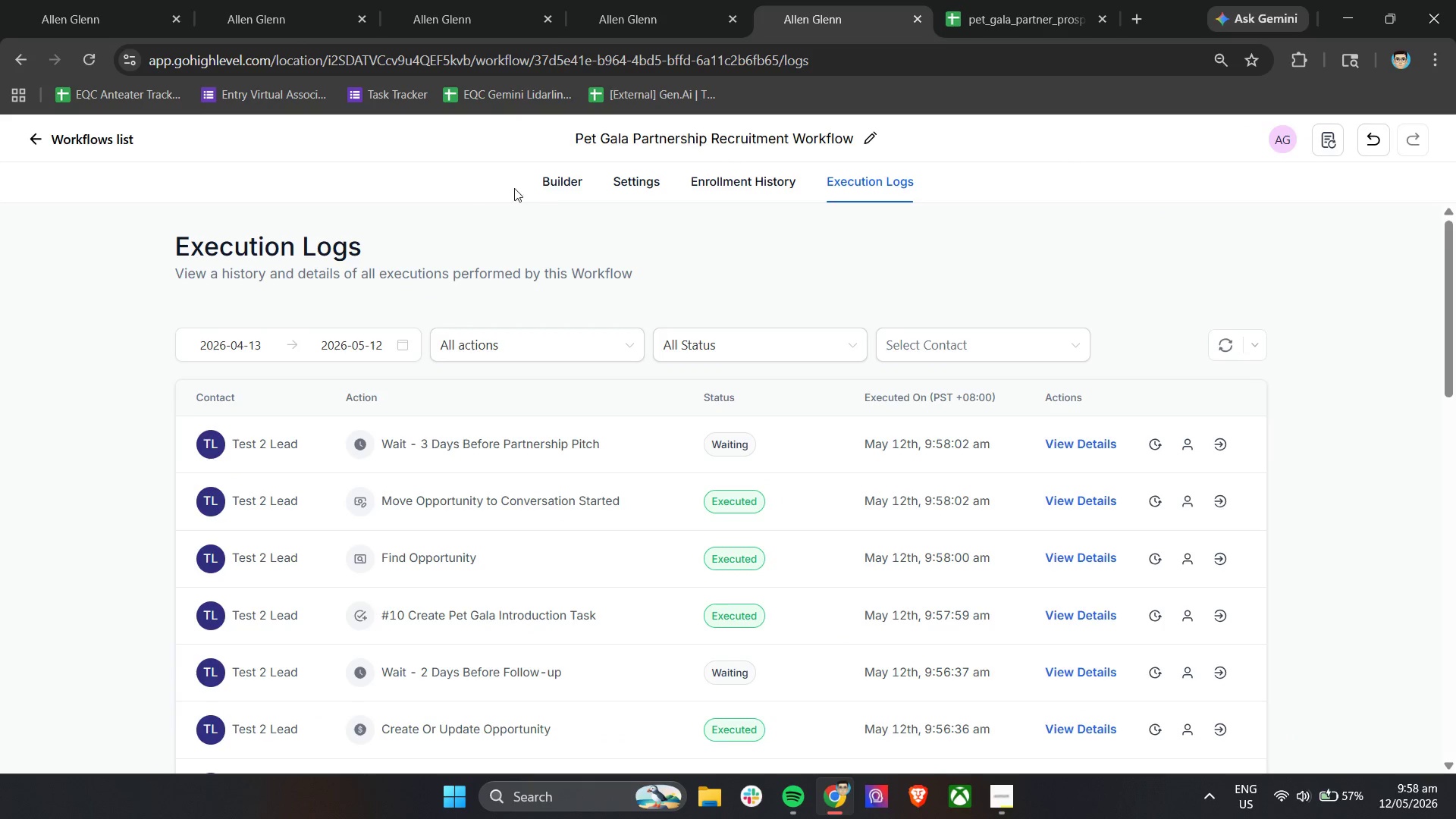 
left_click([554, 181])
 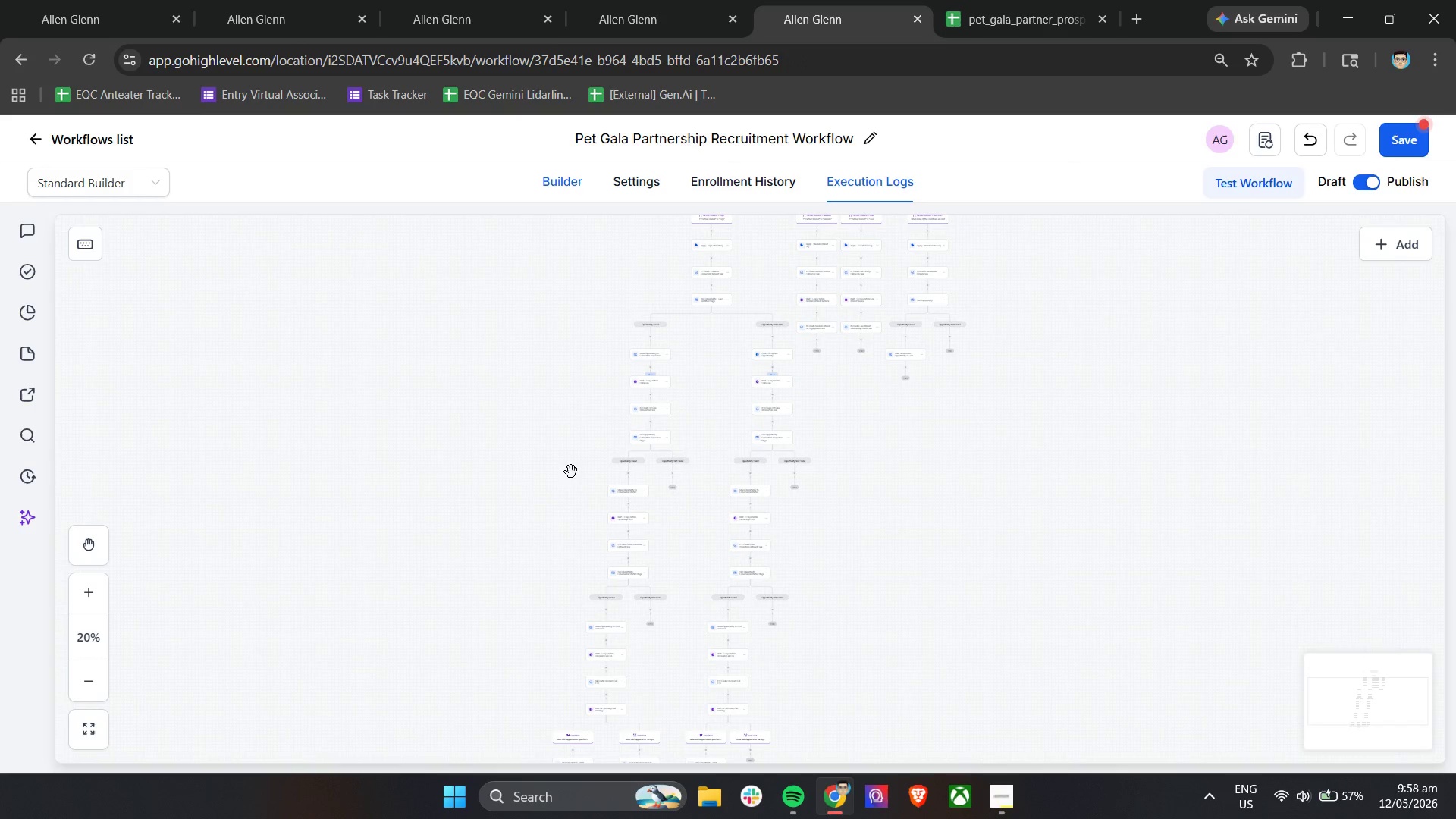 
scroll: coordinate [583, 472], scroll_direction: up, amount: 5.0
 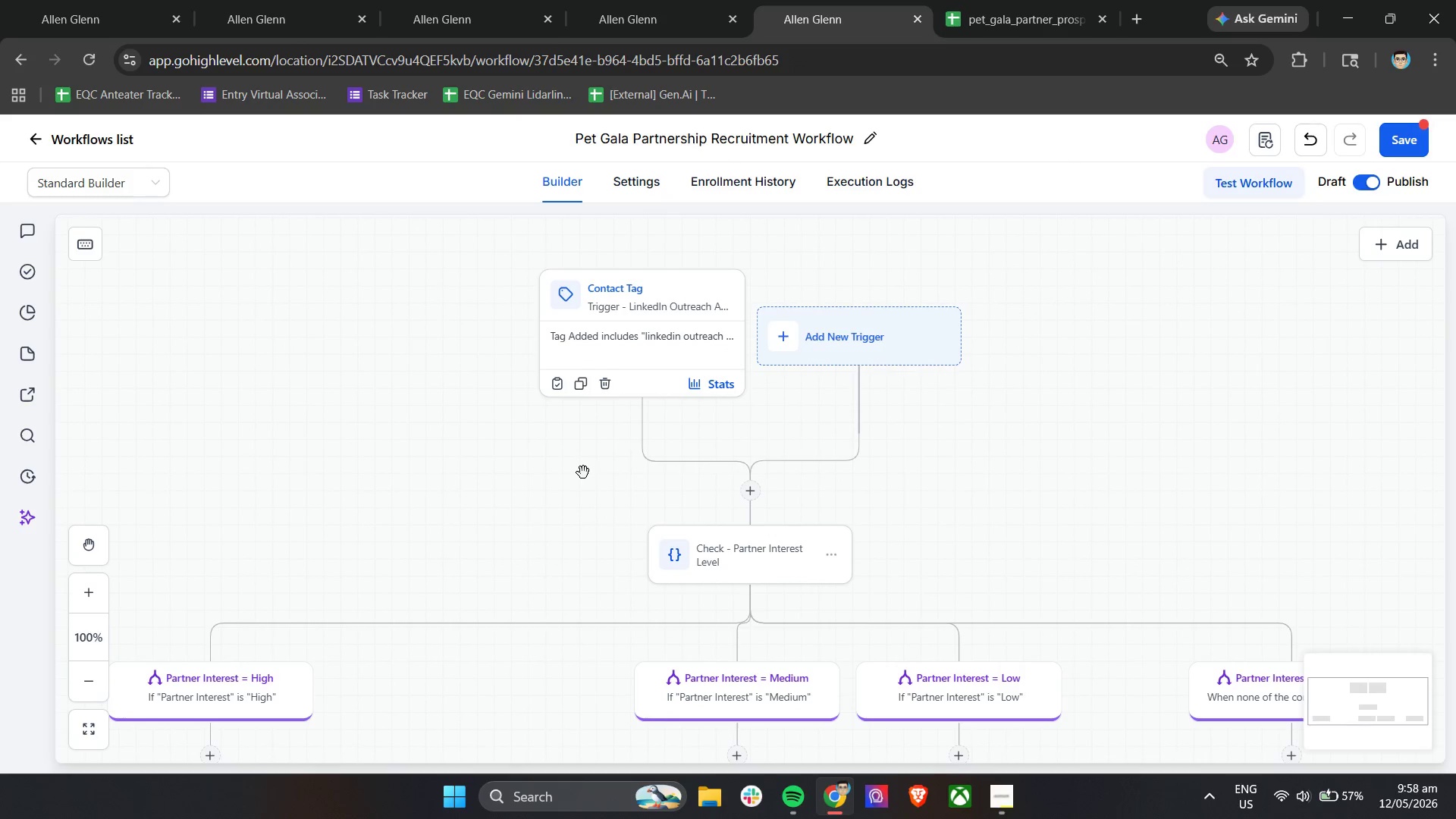 
scroll: coordinate [583, 472], scroll_direction: down, amount: 7.0
 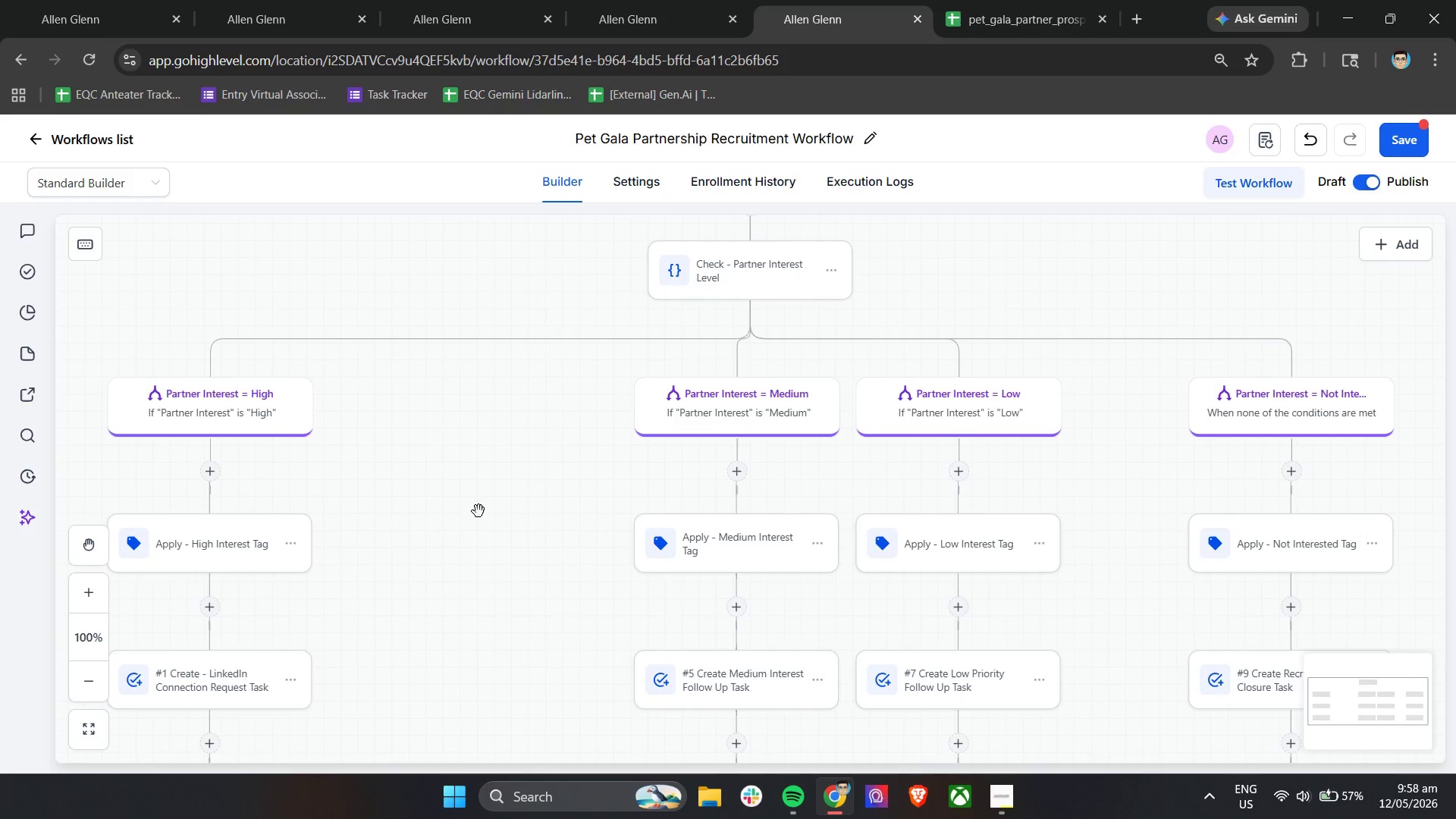 
left_click_drag(start_coordinate=[472, 515], to_coordinate=[598, 395])
 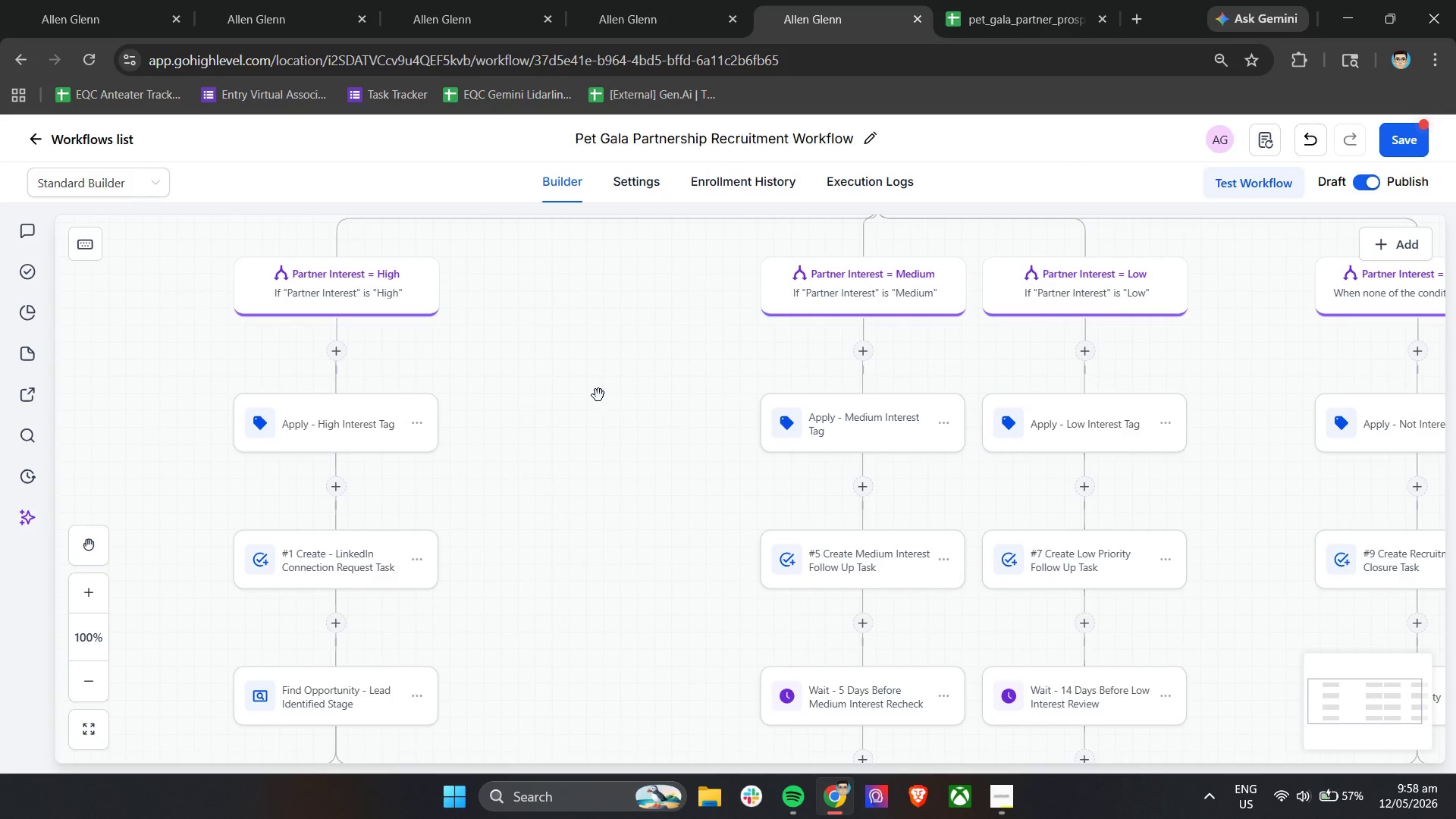 
scroll: coordinate [598, 395], scroll_direction: down, amount: 8.0
 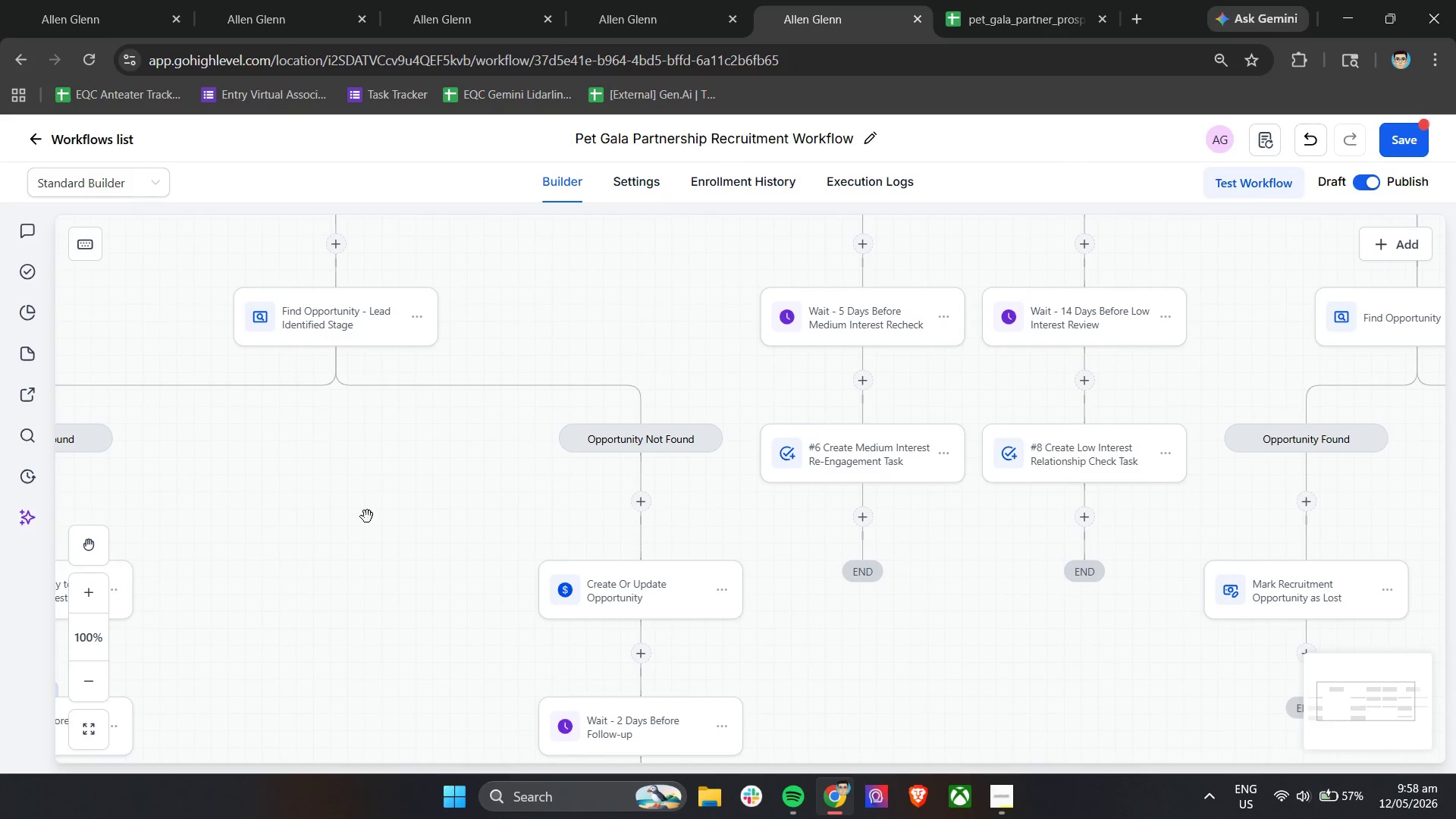 
left_click_drag(start_coordinate=[319, 562], to_coordinate=[658, 477])
 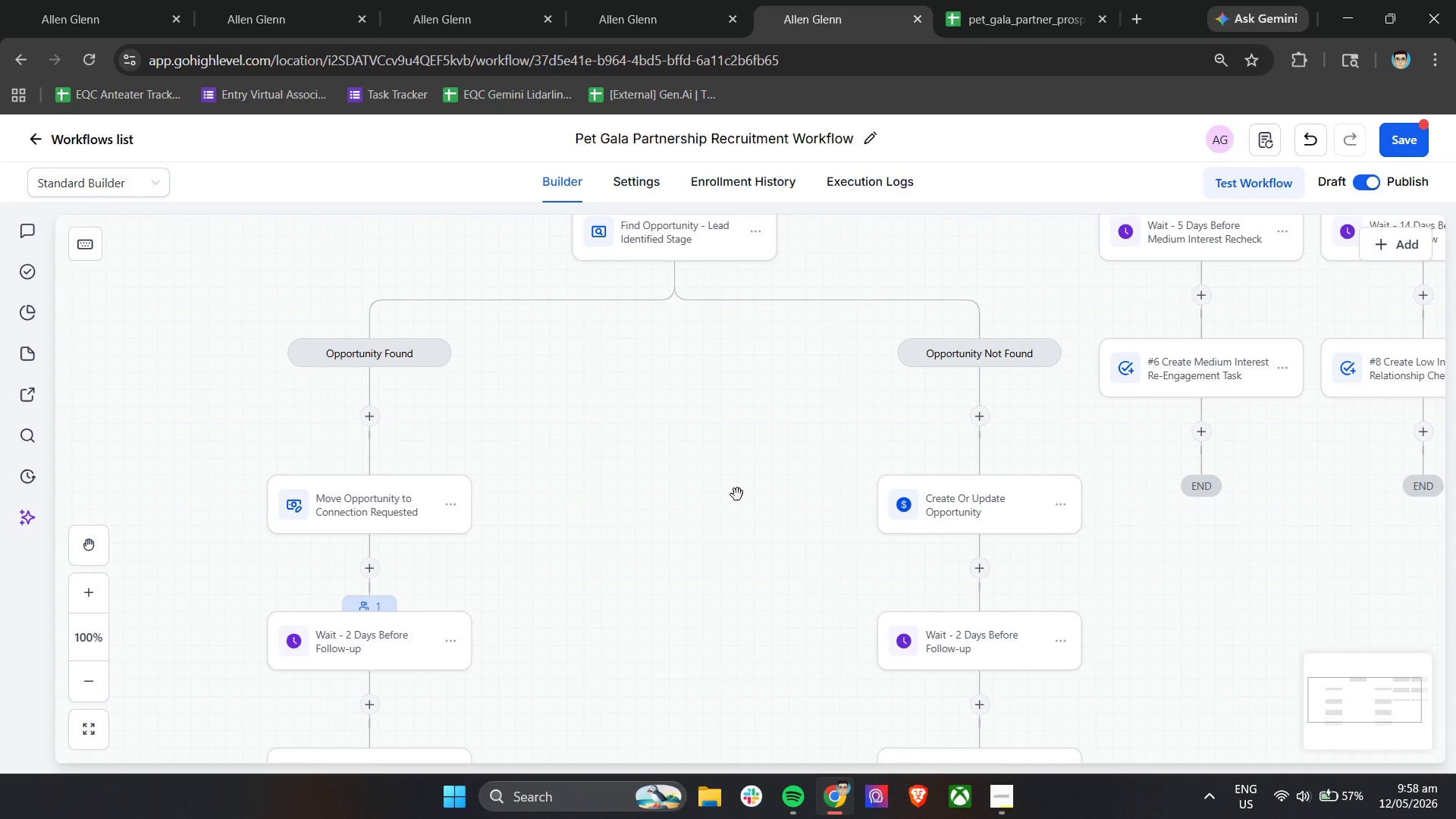 
wait(6.88)
 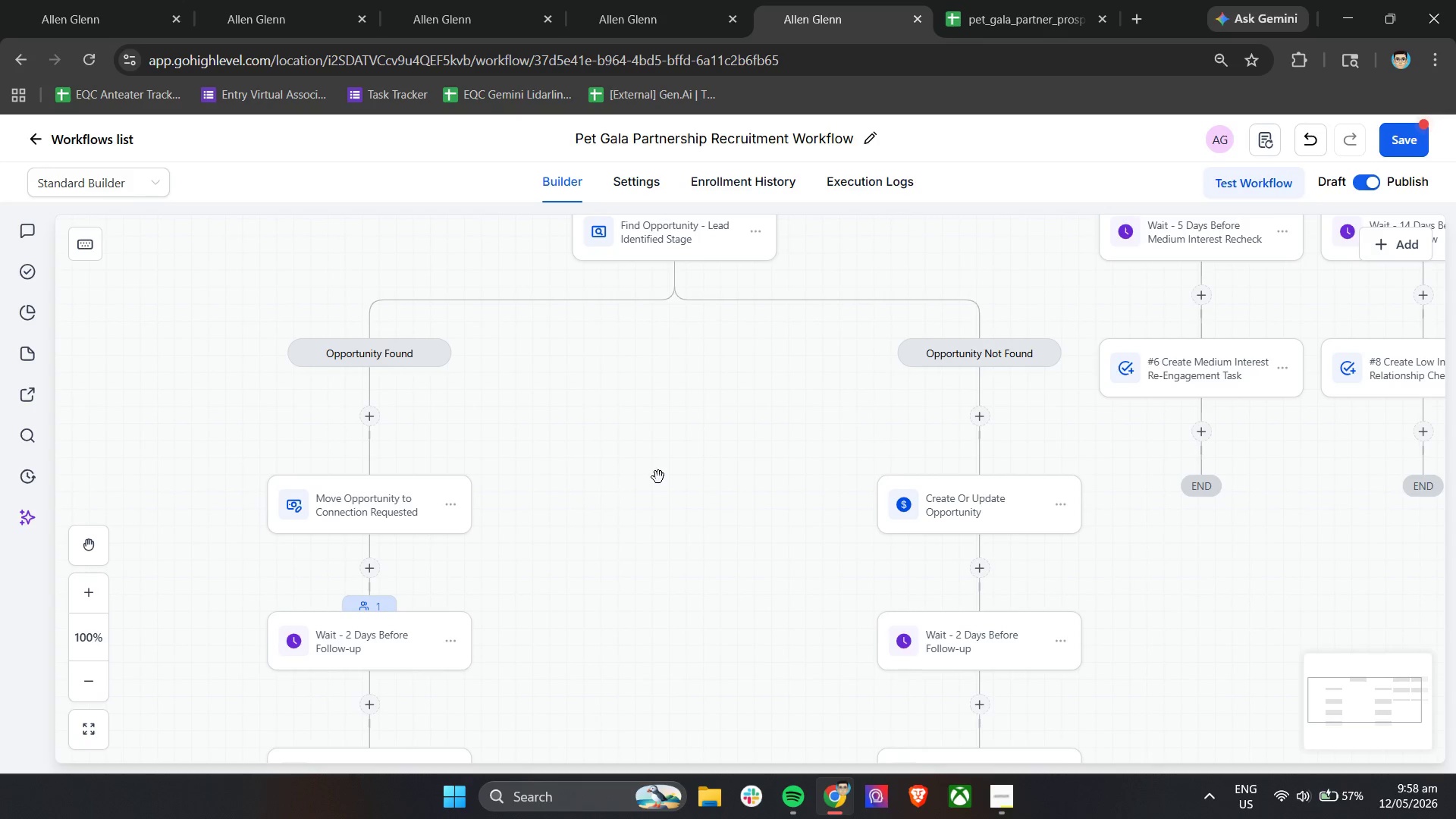 
scroll: coordinate [767, 484], scroll_direction: down, amount: 13.0
 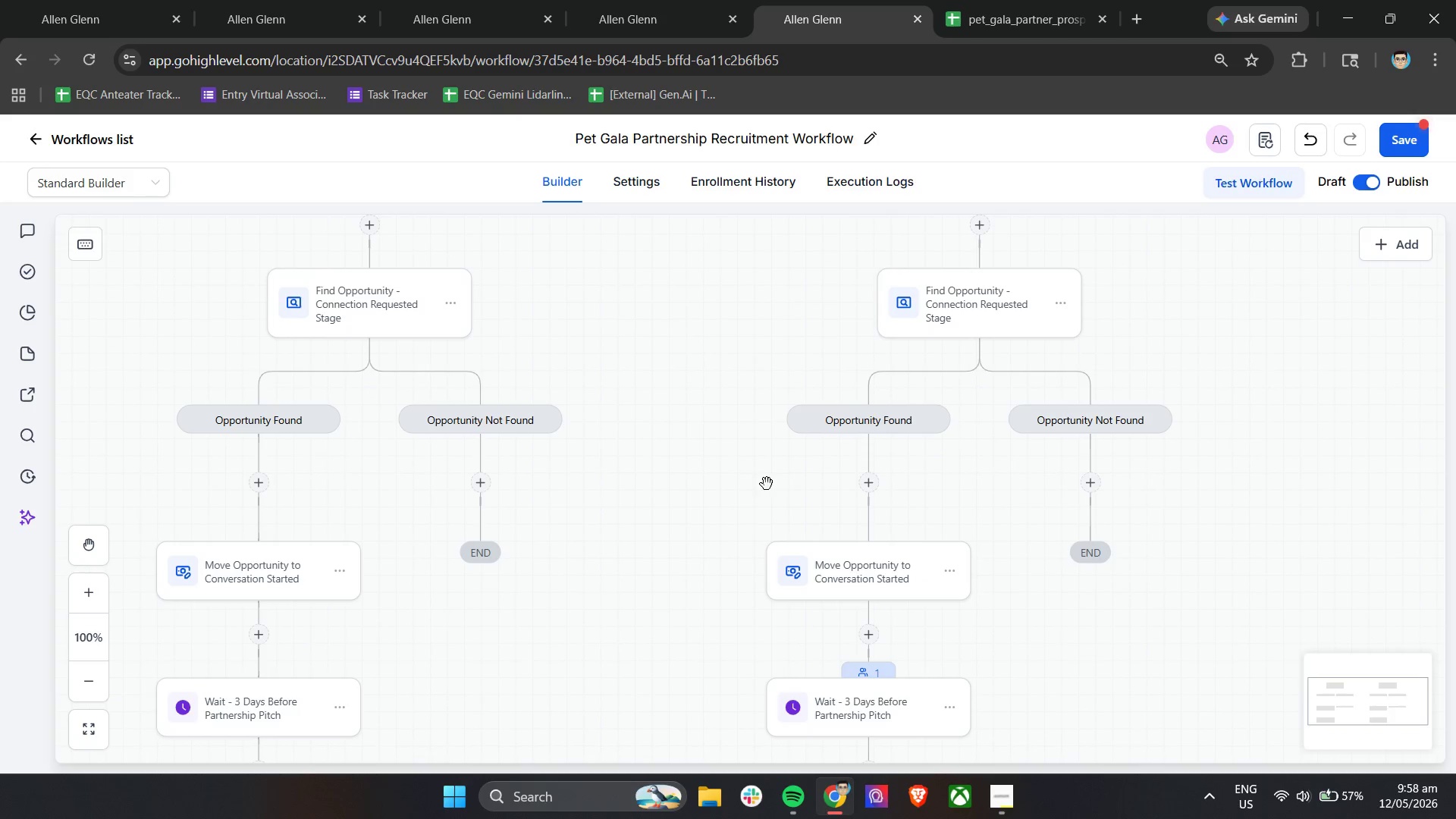 
scroll: coordinate [767, 484], scroll_direction: up, amount: 9.0
 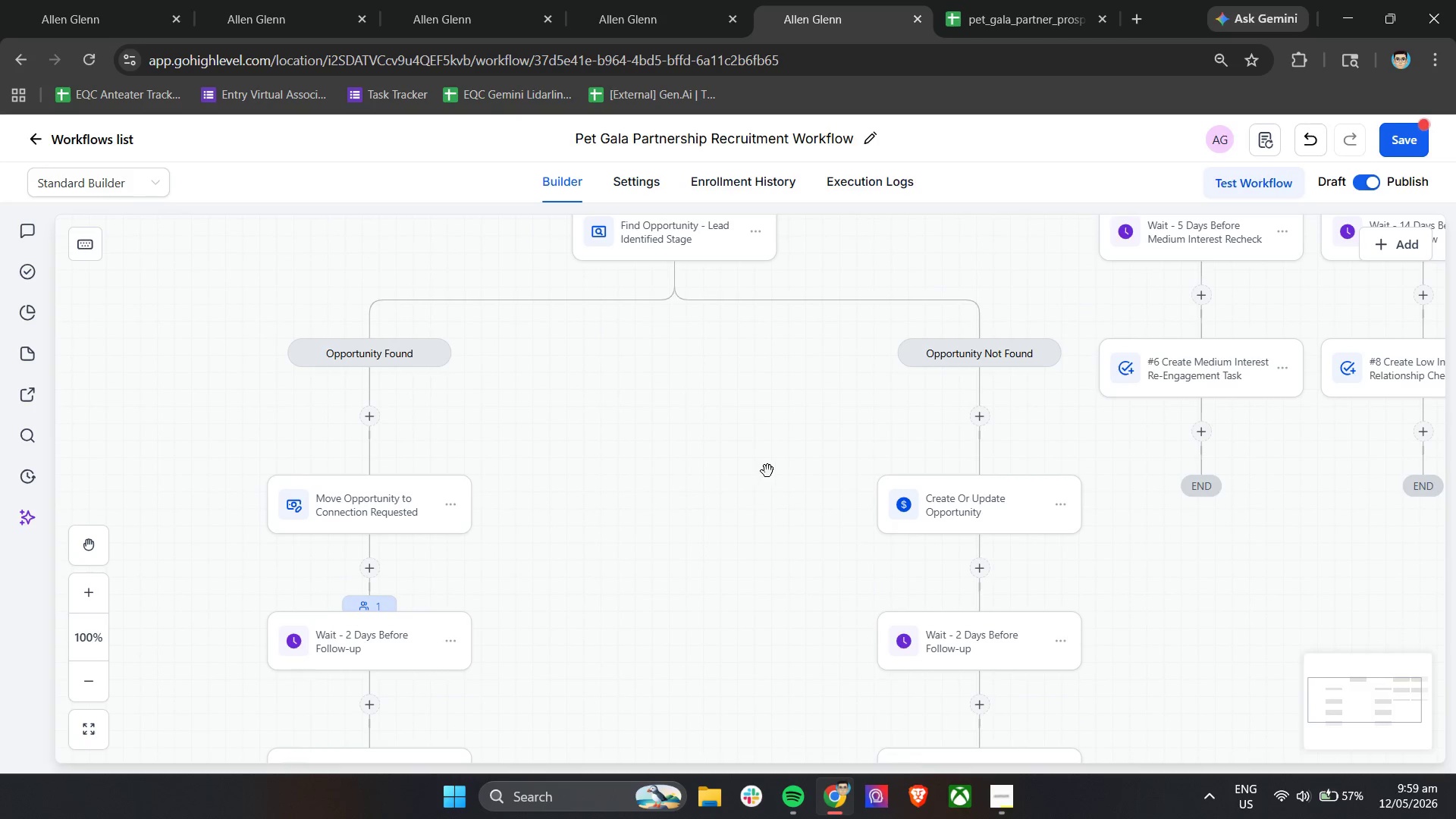 
scroll: coordinate [767, 472], scroll_direction: down, amount: 5.0
 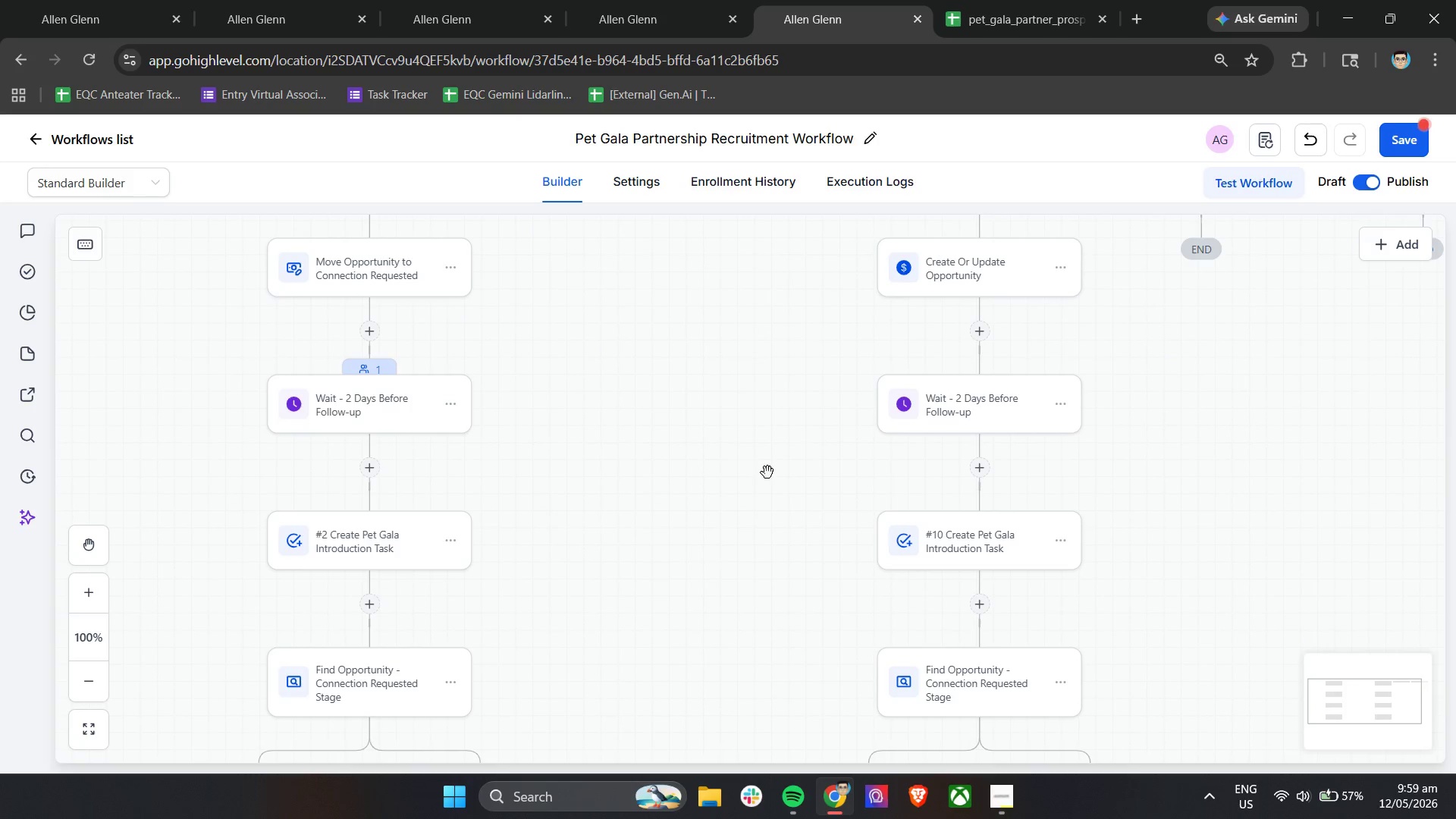 
scroll: coordinate [771, 470], scroll_direction: up, amount: 6.0
 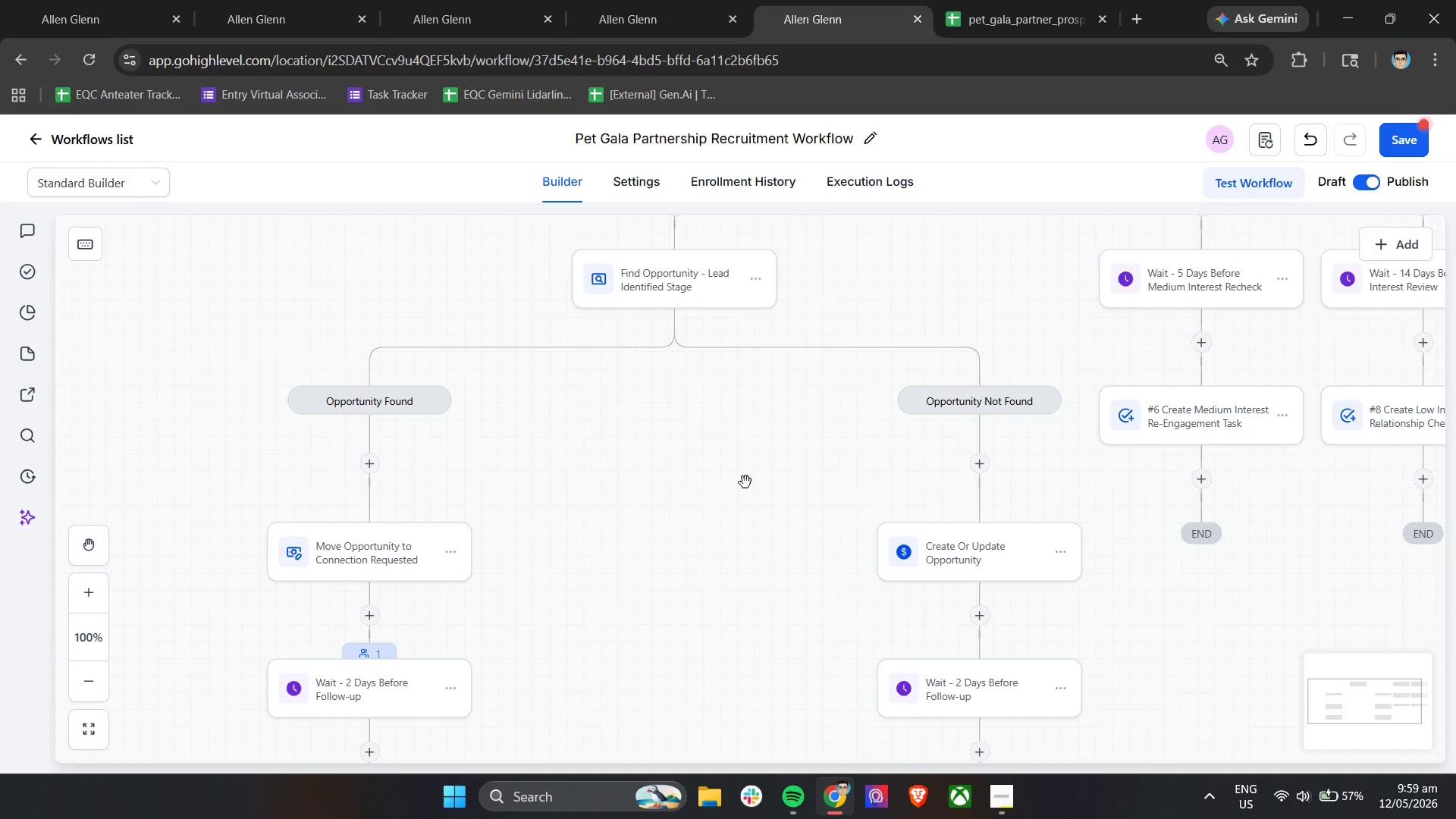 
scroll: coordinate [325, 619], scroll_direction: down, amount: 14.0
 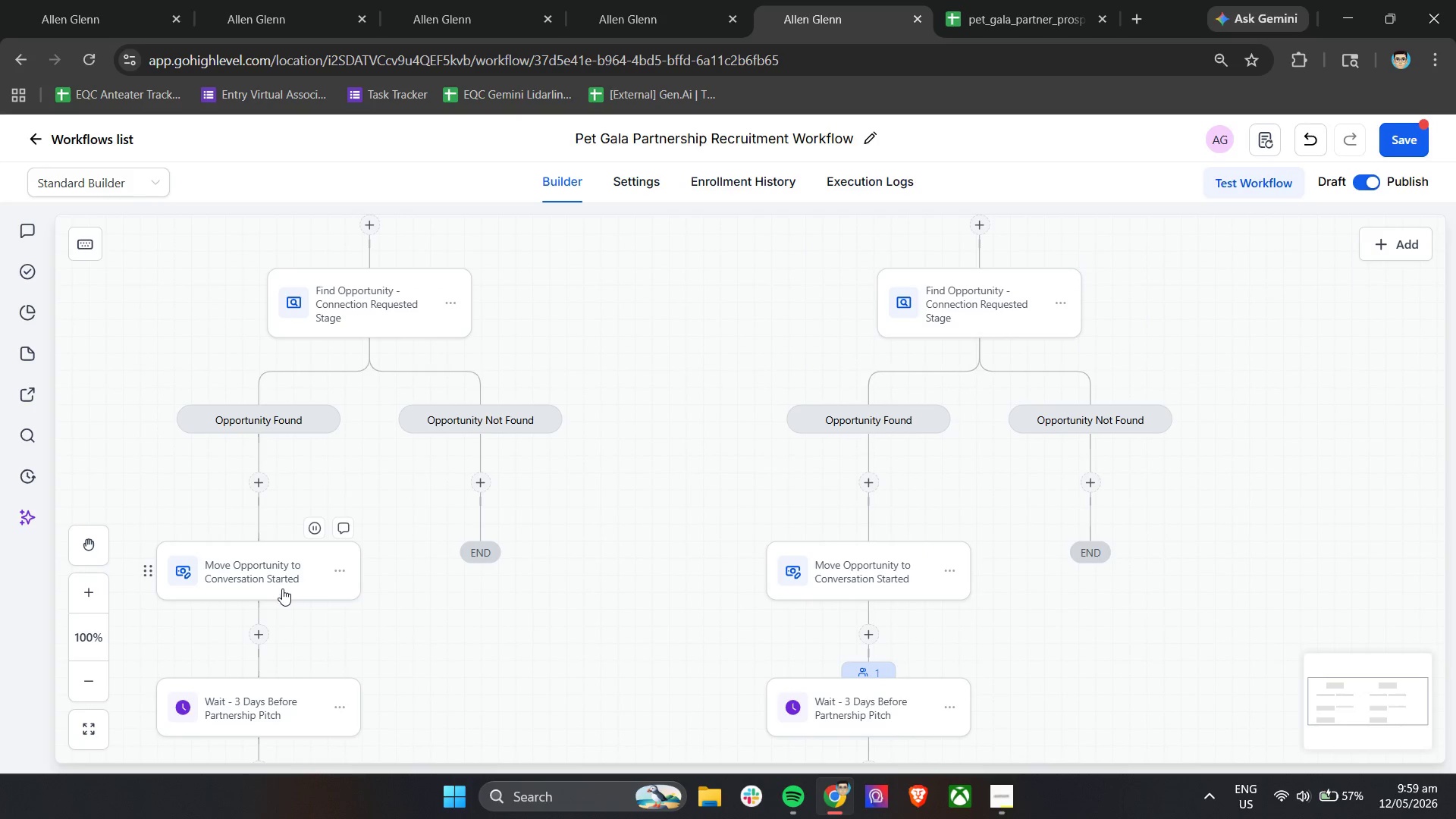 
left_click_drag(start_coordinate=[502, 672], to_coordinate=[674, 529])
 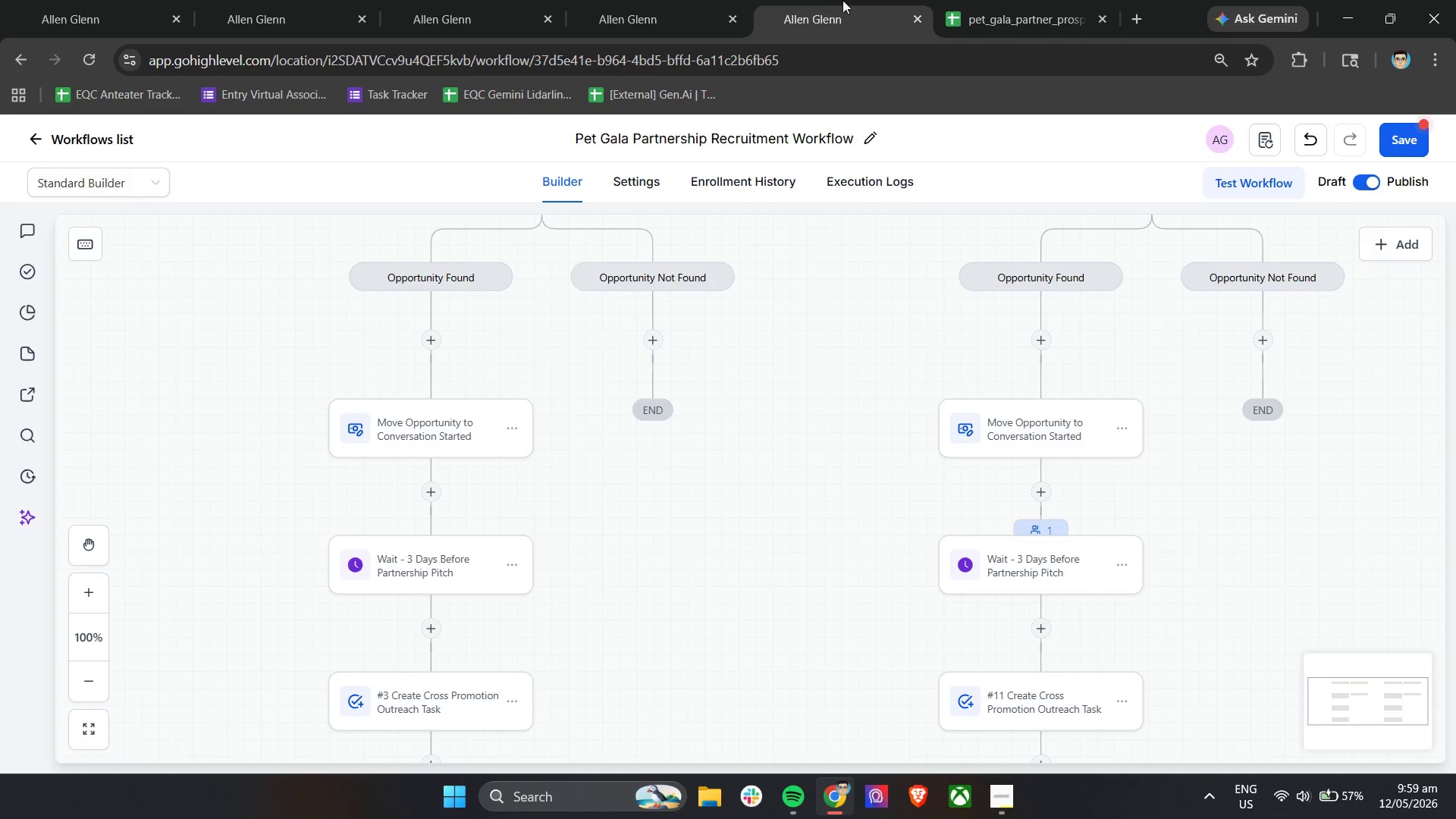 
left_click([616, 0])
 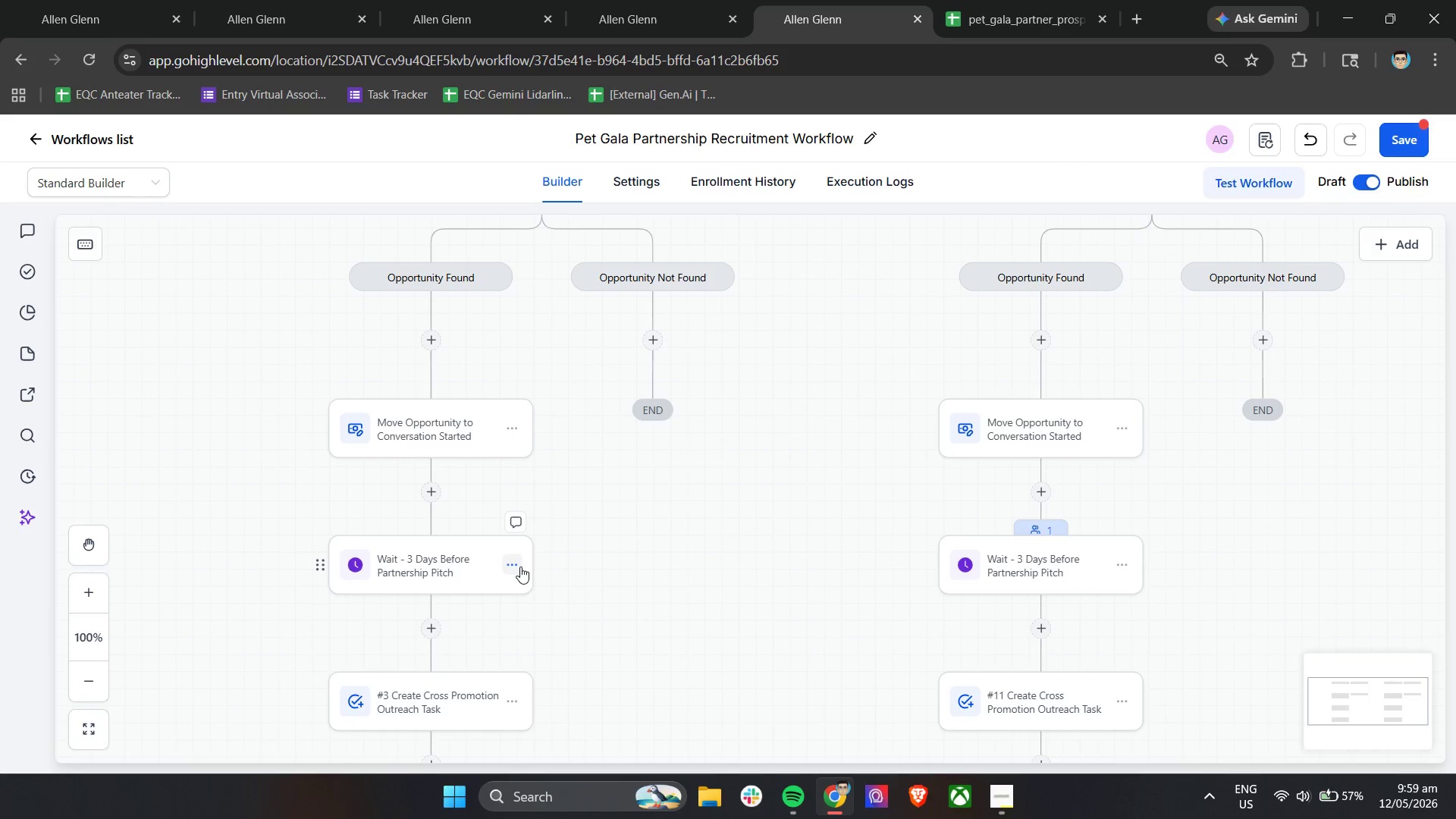 
scroll: coordinate [520, 566], scroll_direction: up, amount: 3.0
 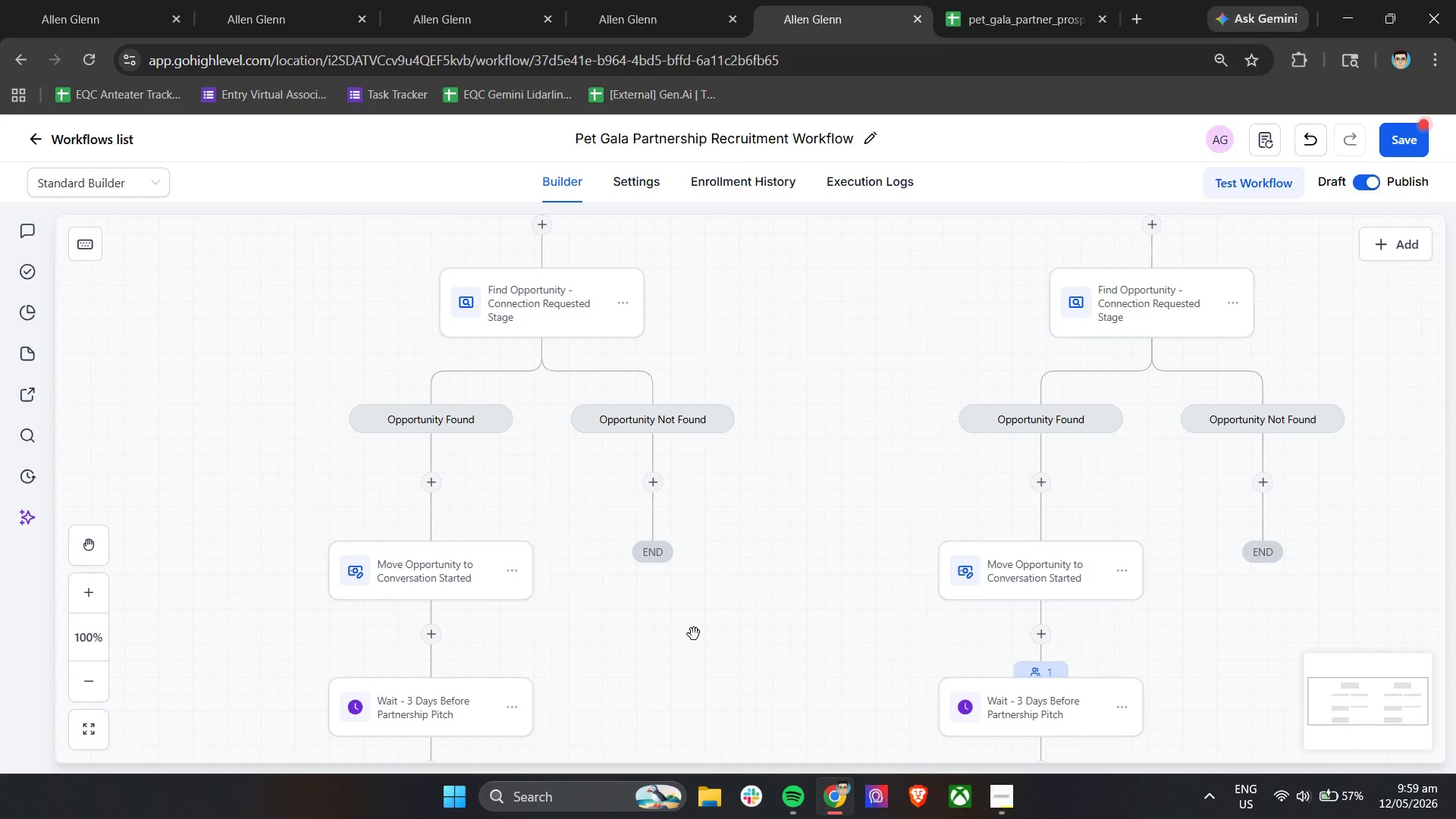 
left_click_drag(start_coordinate=[774, 643], to_coordinate=[474, 544])
 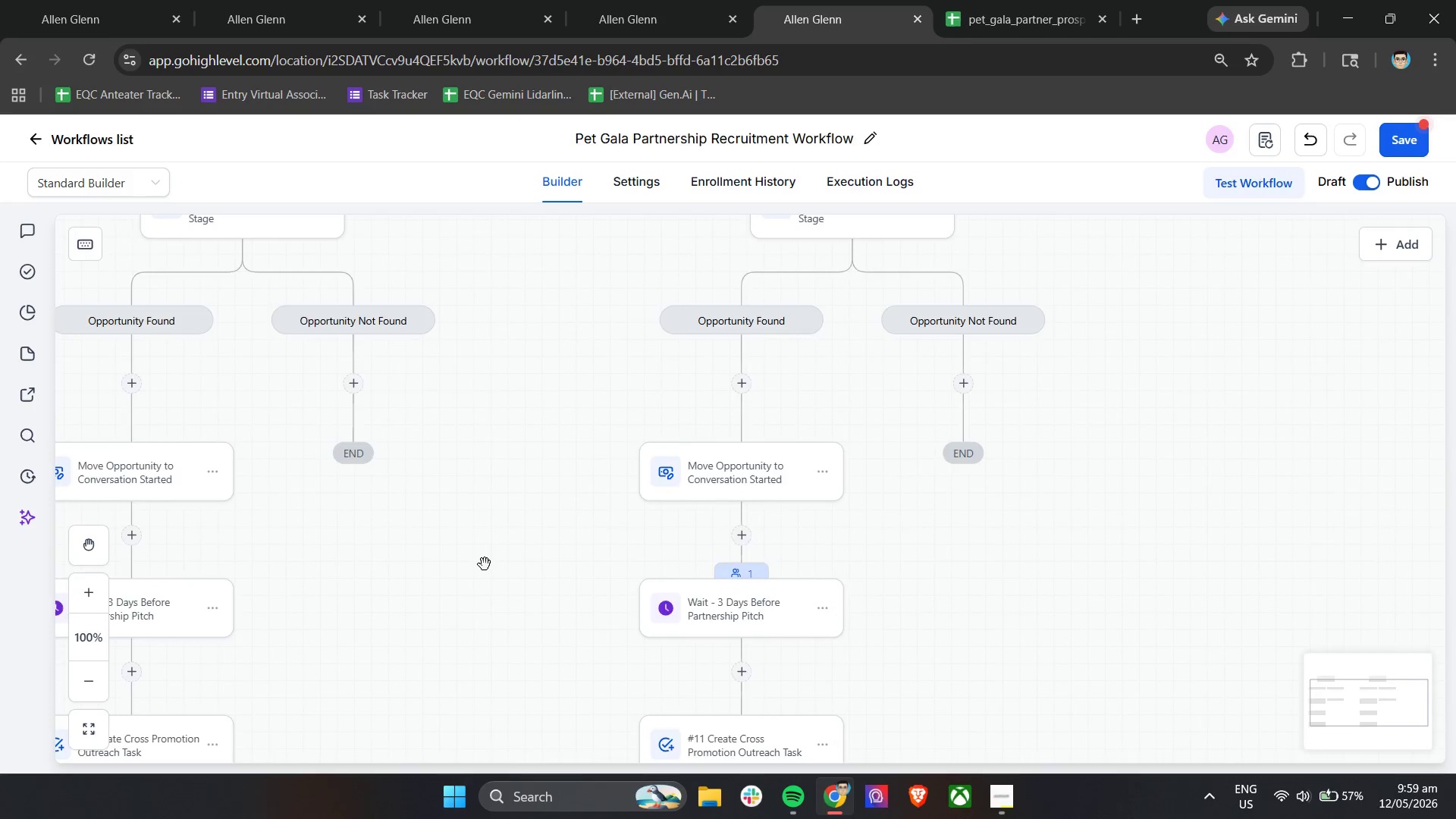 
scroll: coordinate [487, 564], scroll_direction: up, amount: 8.0
 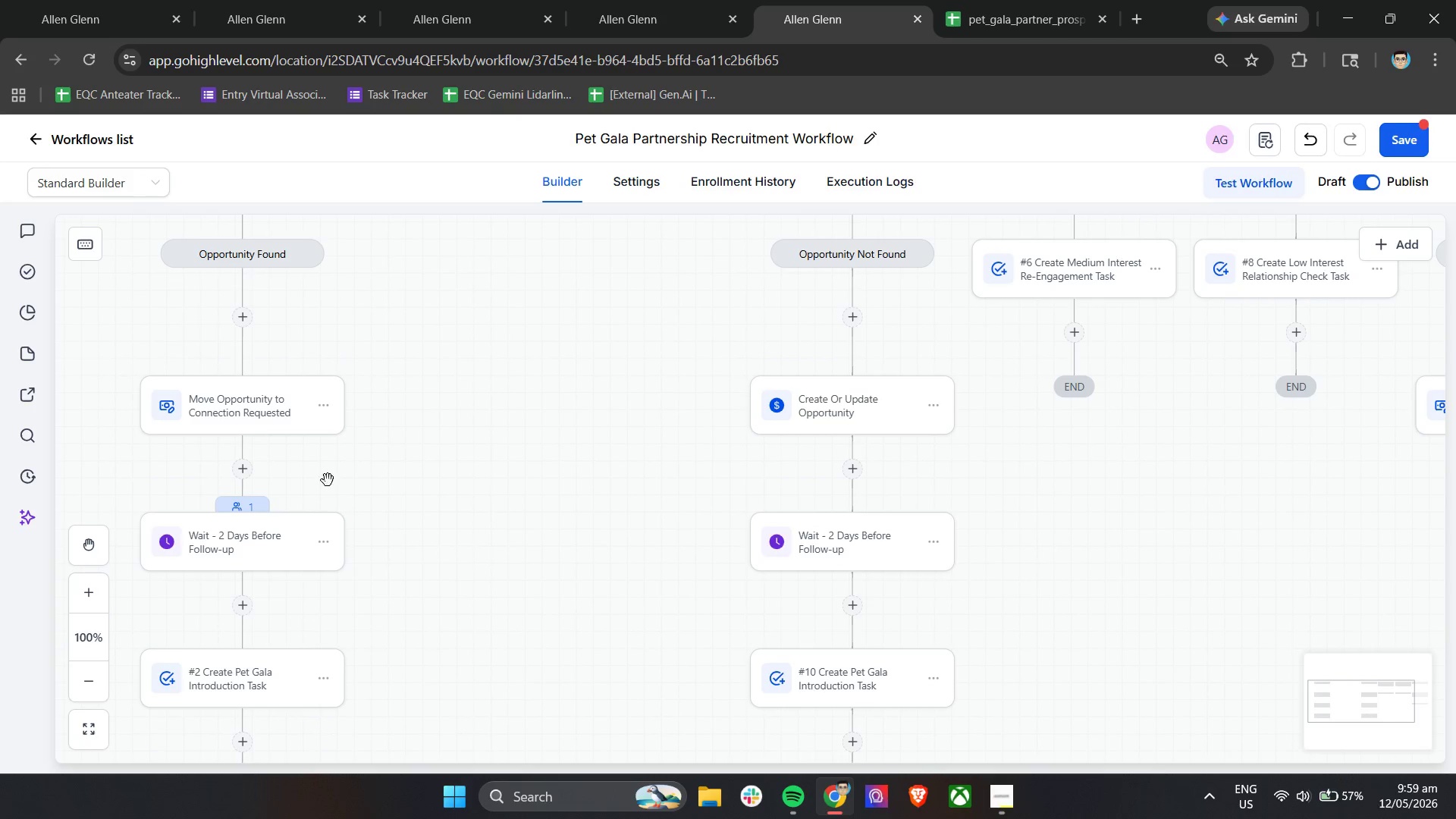 
left_click([308, 424])
 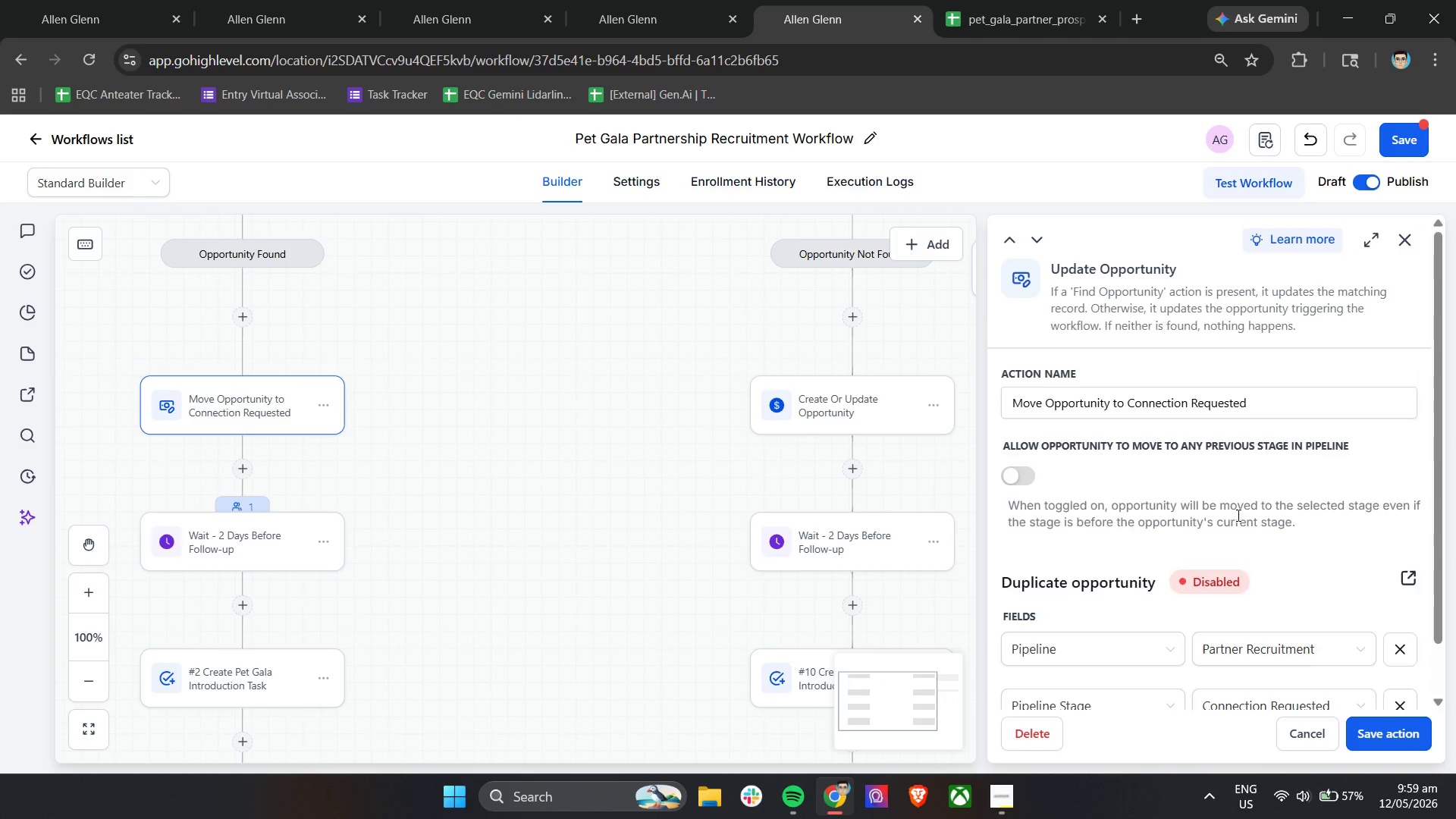 
scroll: coordinate [1245, 516], scroll_direction: down, amount: 2.0
 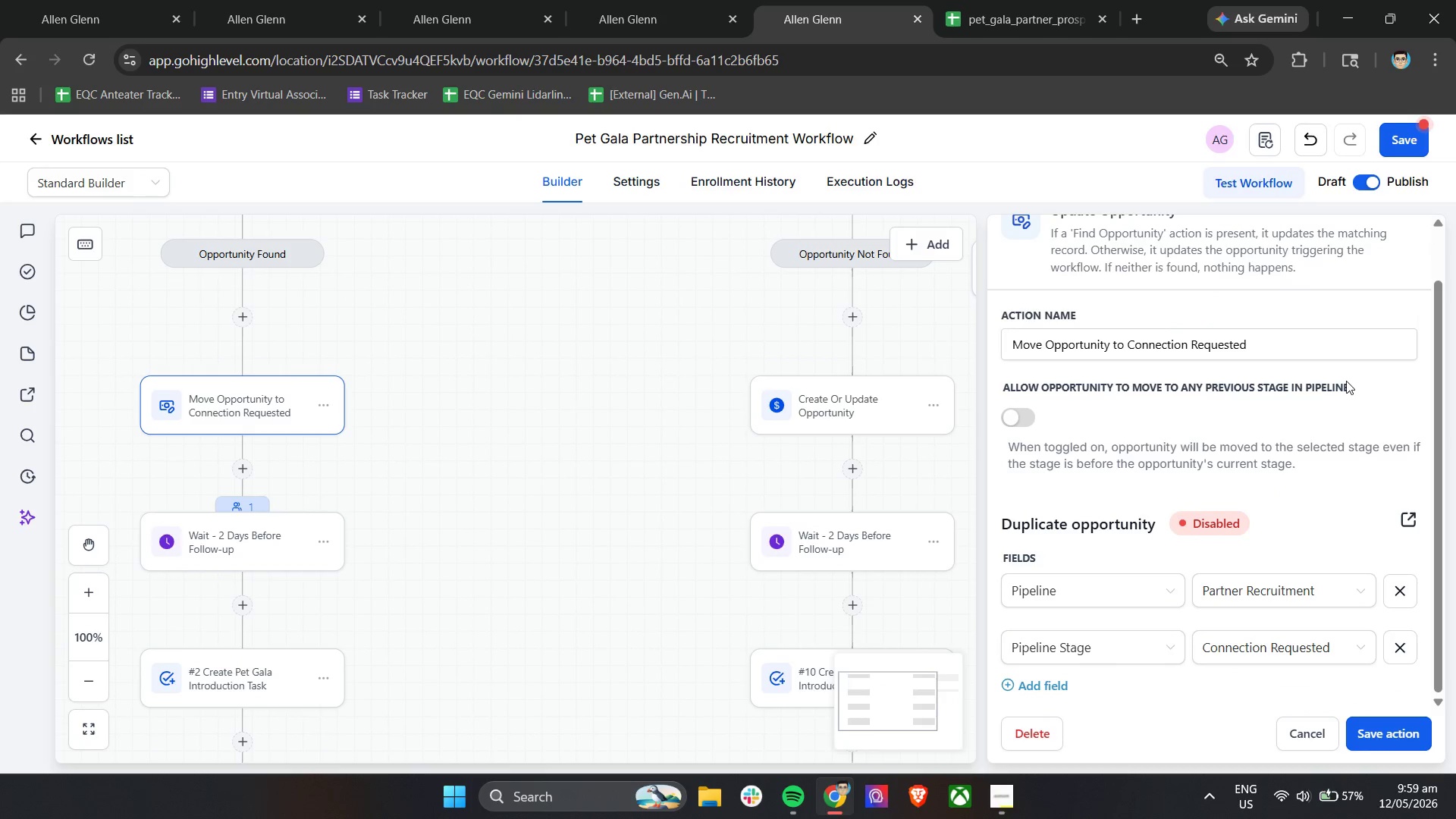 
scroll: coordinate [1342, 381], scroll_direction: up, amount: 8.0
 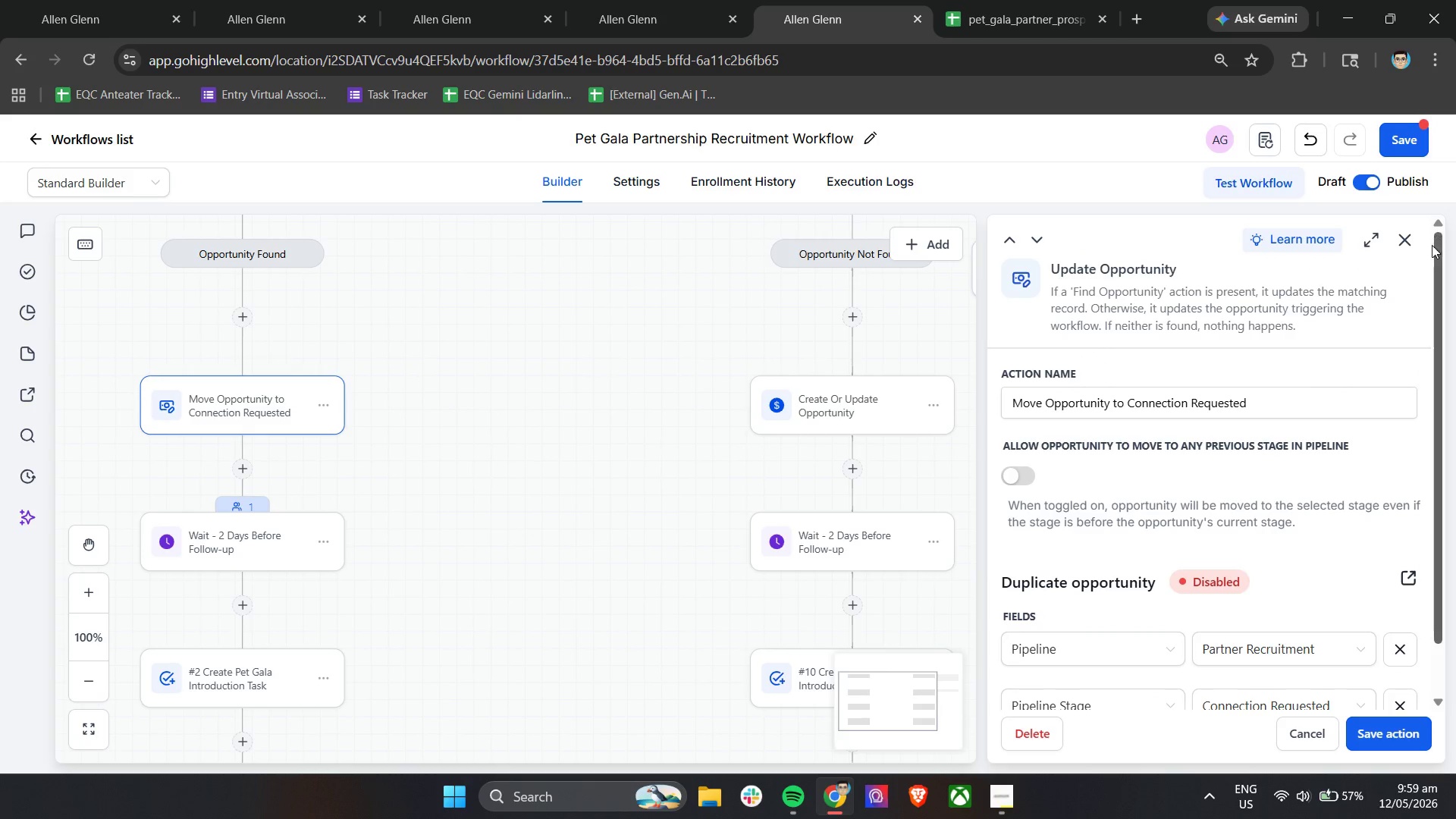 
left_click([1410, 242])
 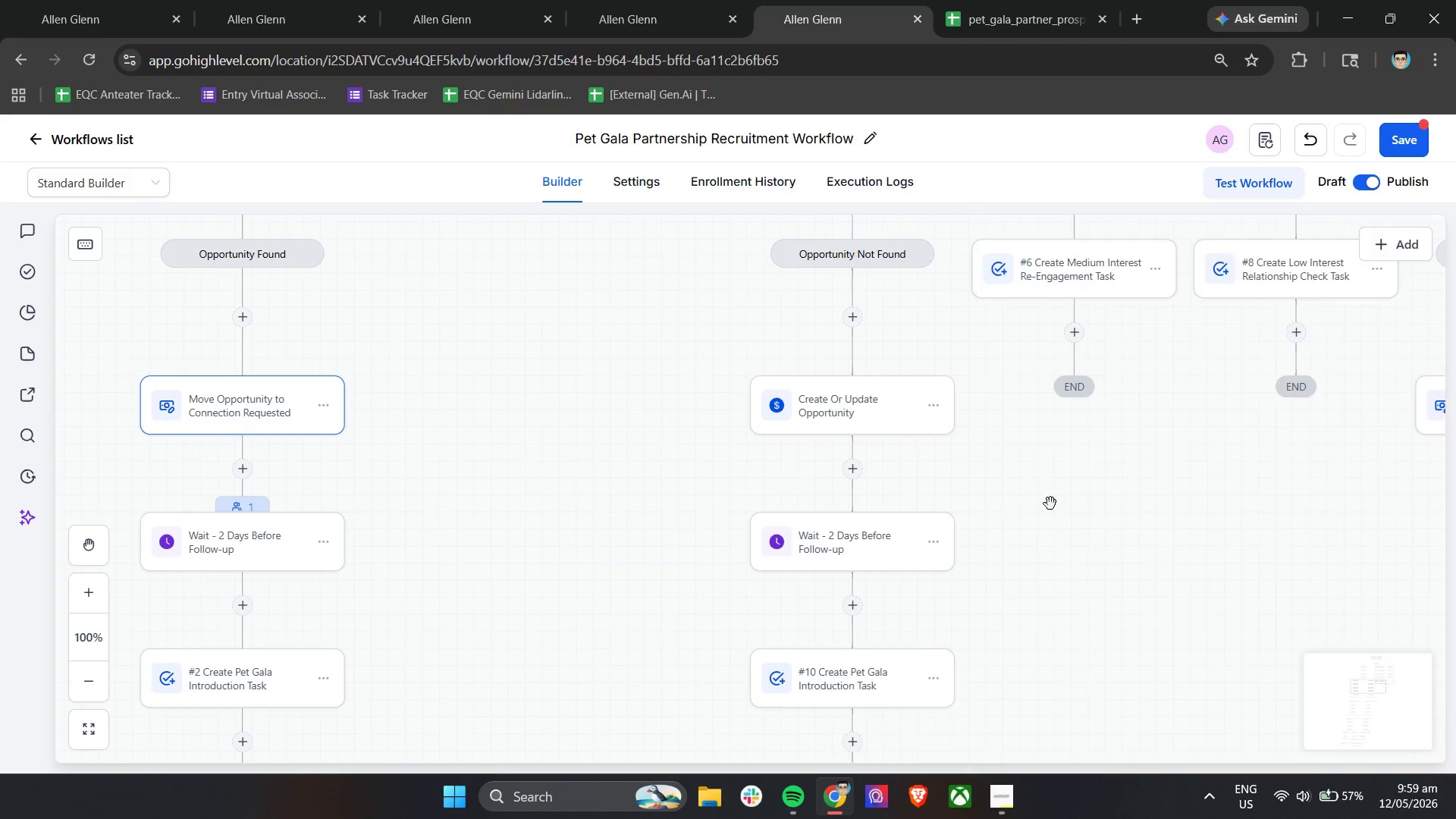 
scroll: coordinate [1026, 506], scroll_direction: up, amount: 4.0
 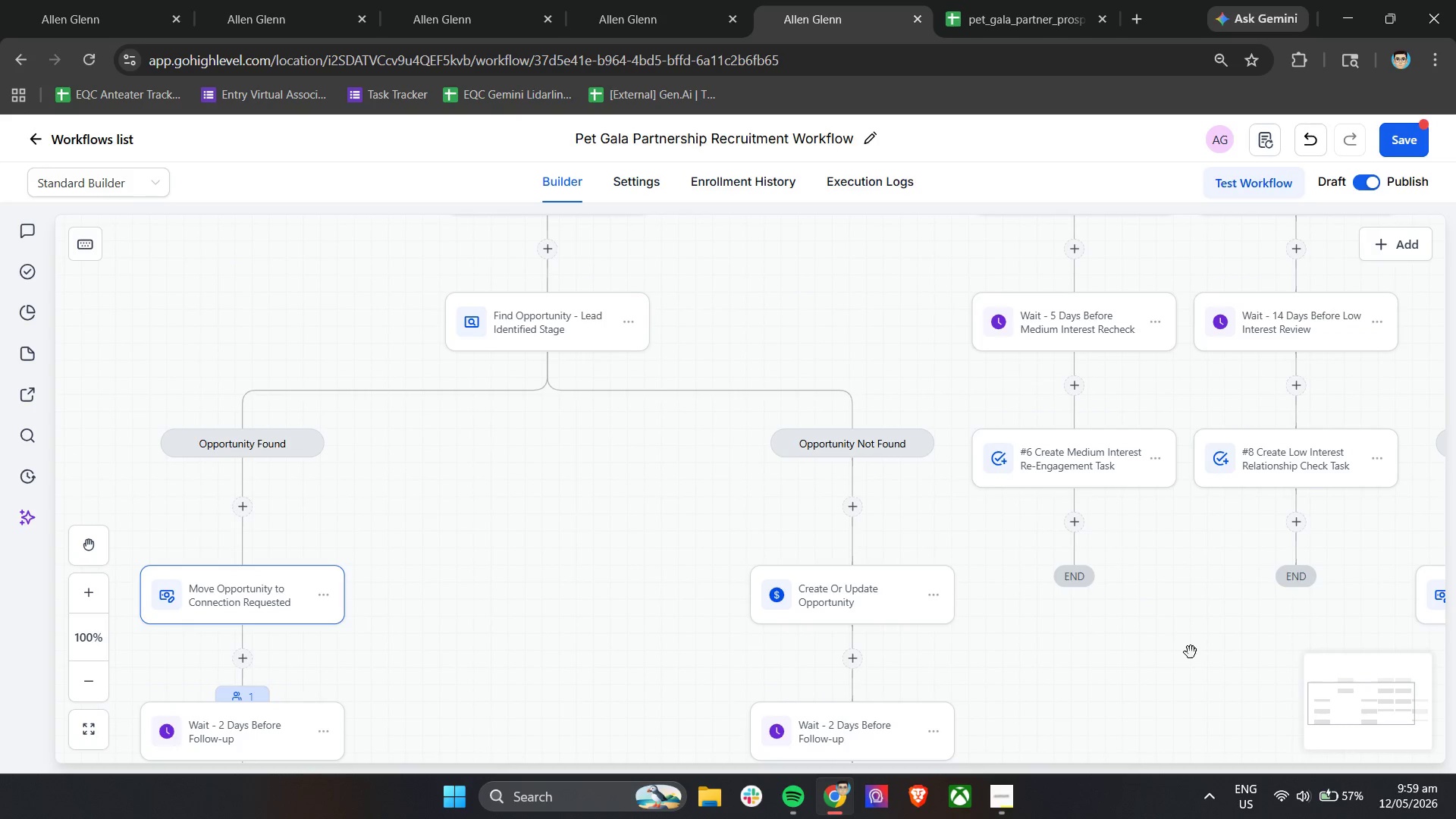 
left_click_drag(start_coordinate=[1160, 650], to_coordinate=[1027, 619])
 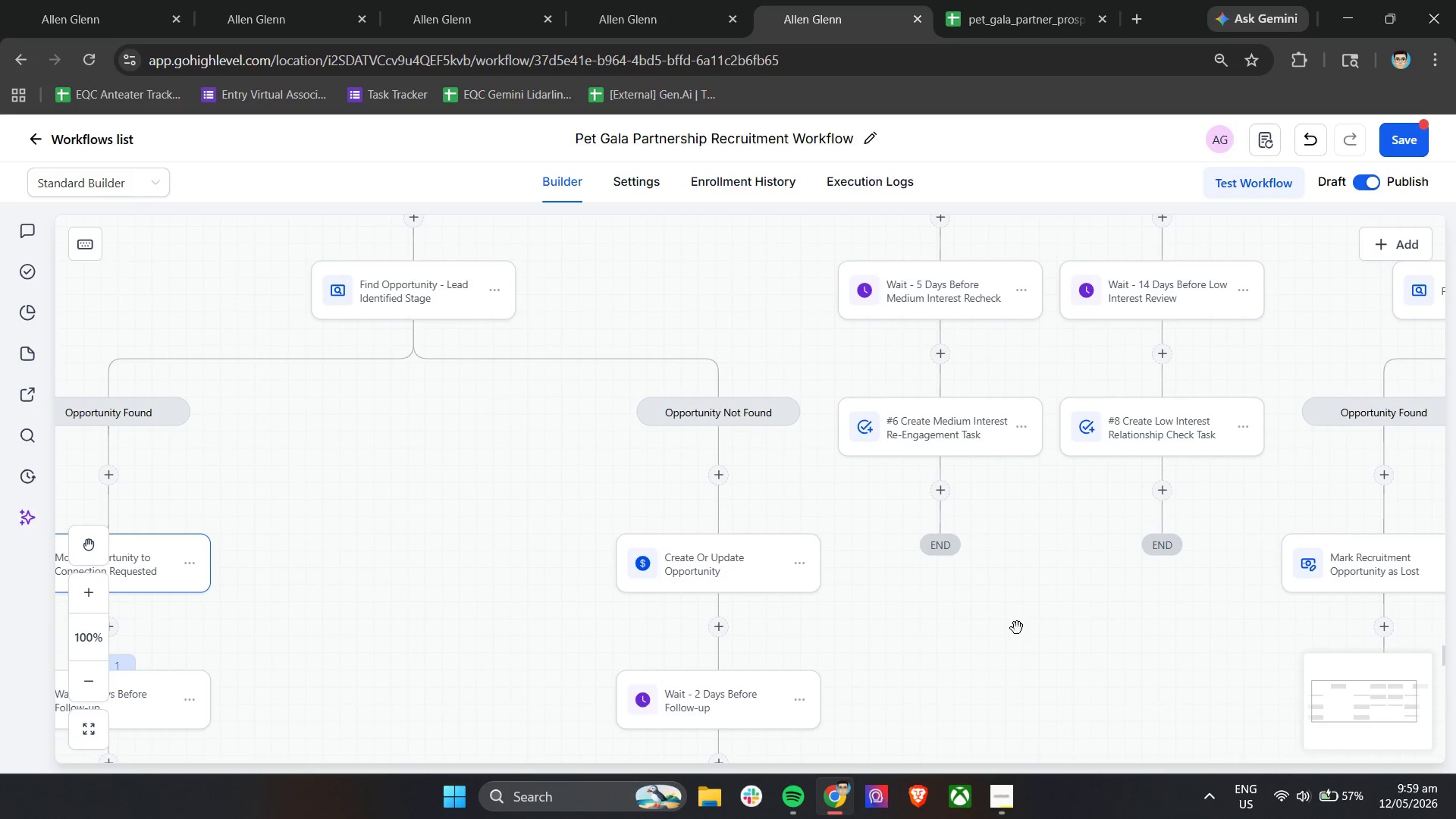 
scroll: coordinate [1015, 632], scroll_direction: down, amount: 3.0
 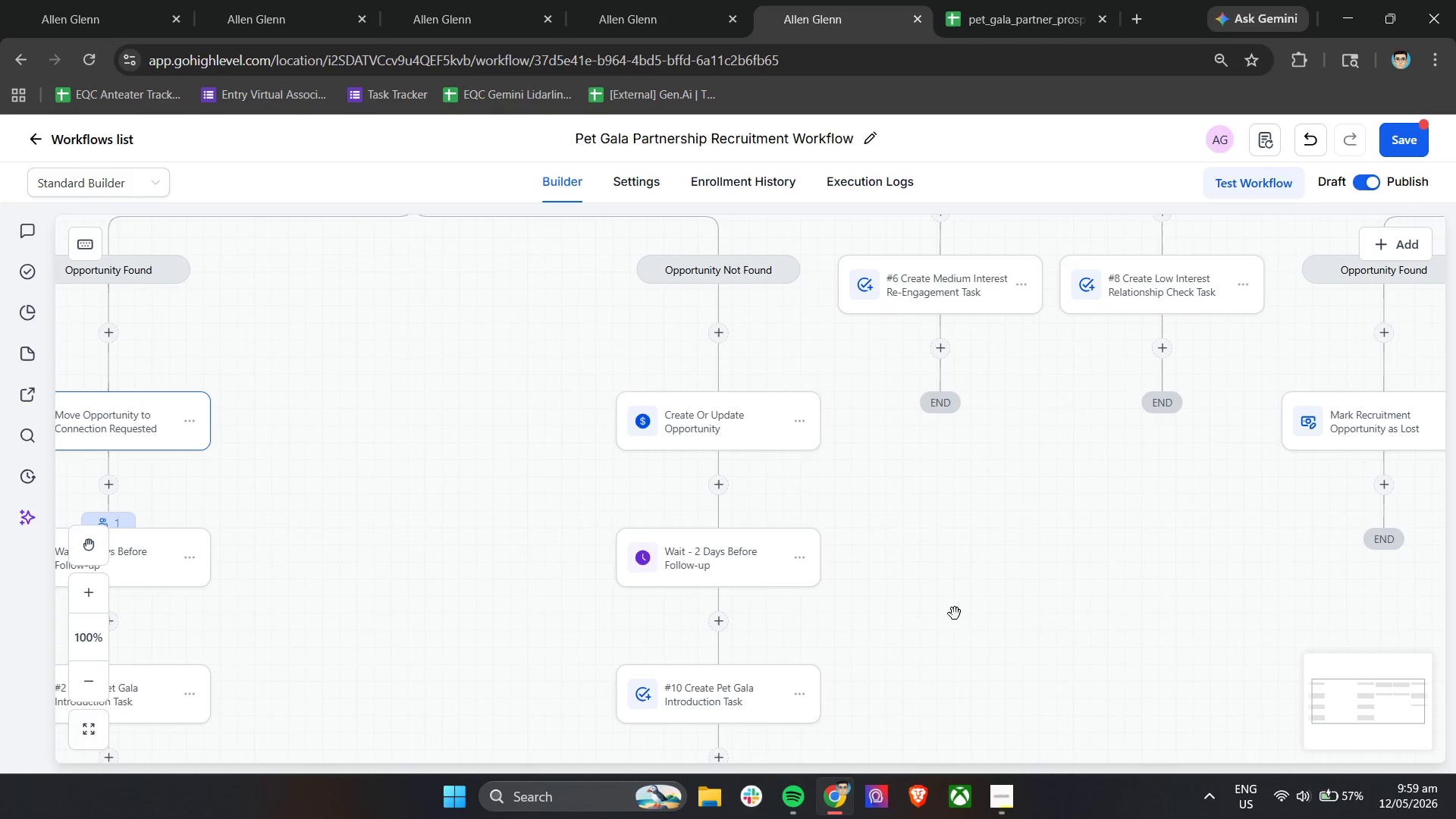 
left_click_drag(start_coordinate=[949, 605], to_coordinate=[977, 585])
 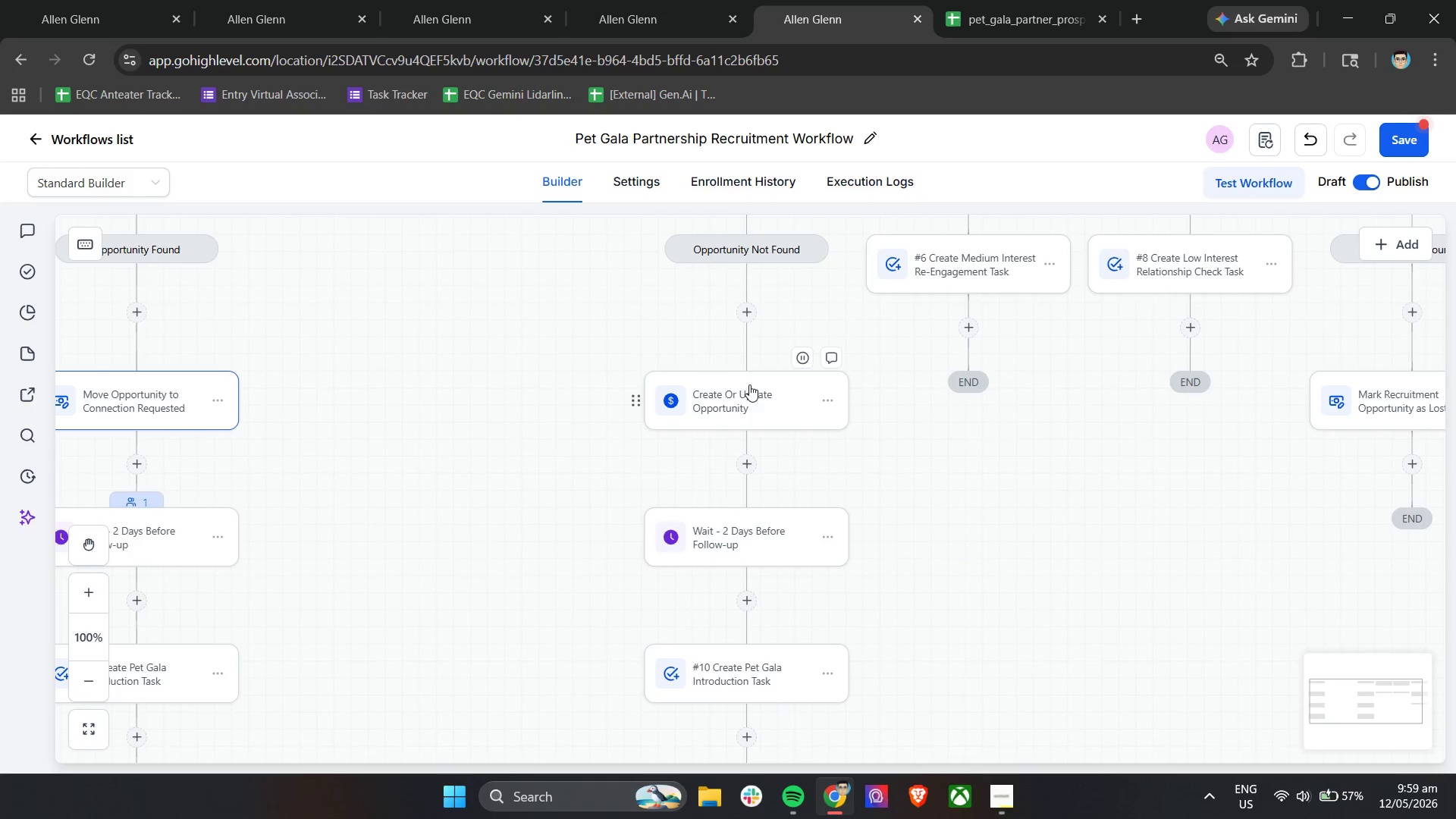 
left_click([773, 406])
 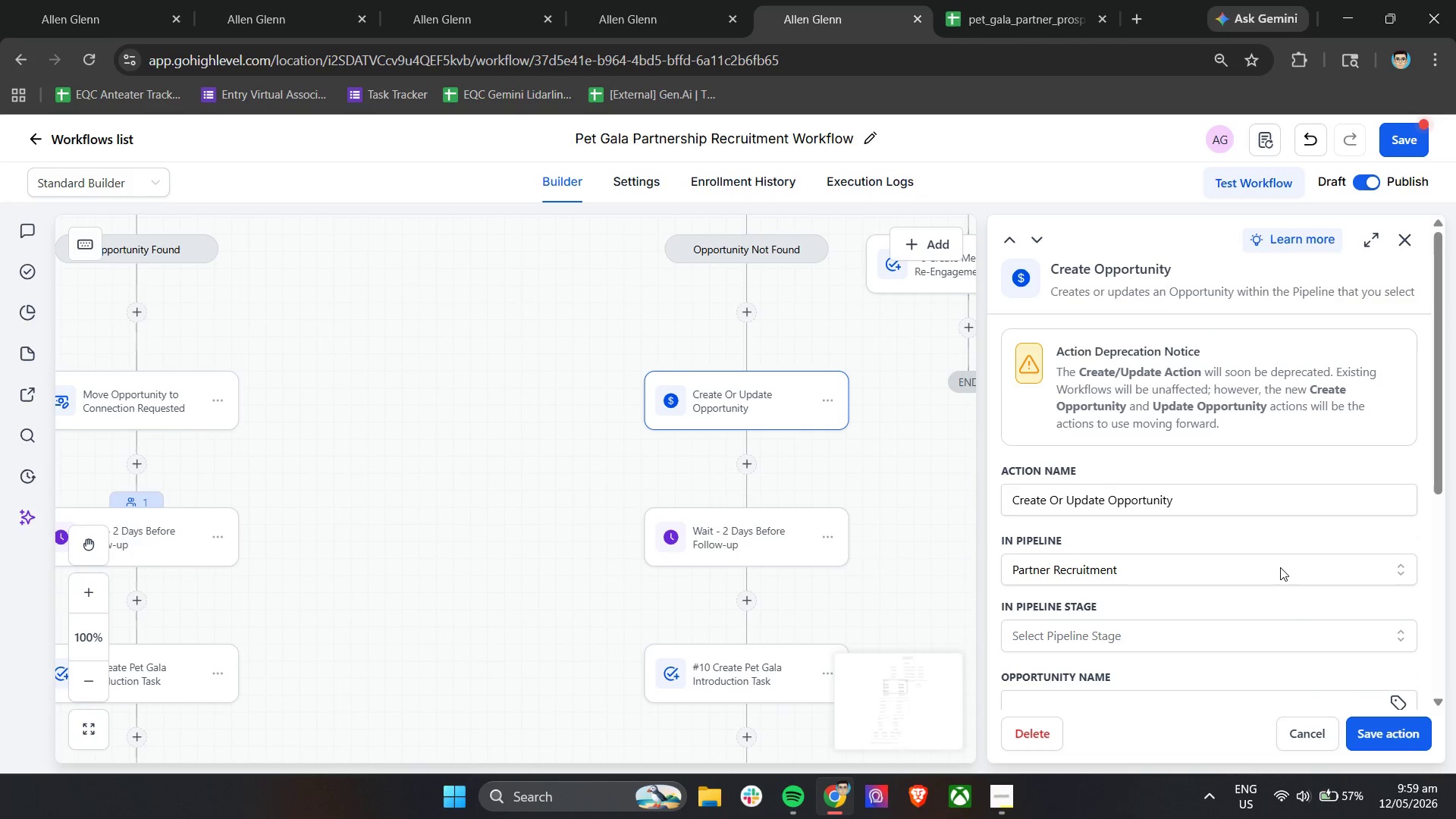 
scroll: coordinate [1250, 561], scroll_direction: down, amount: 5.0
 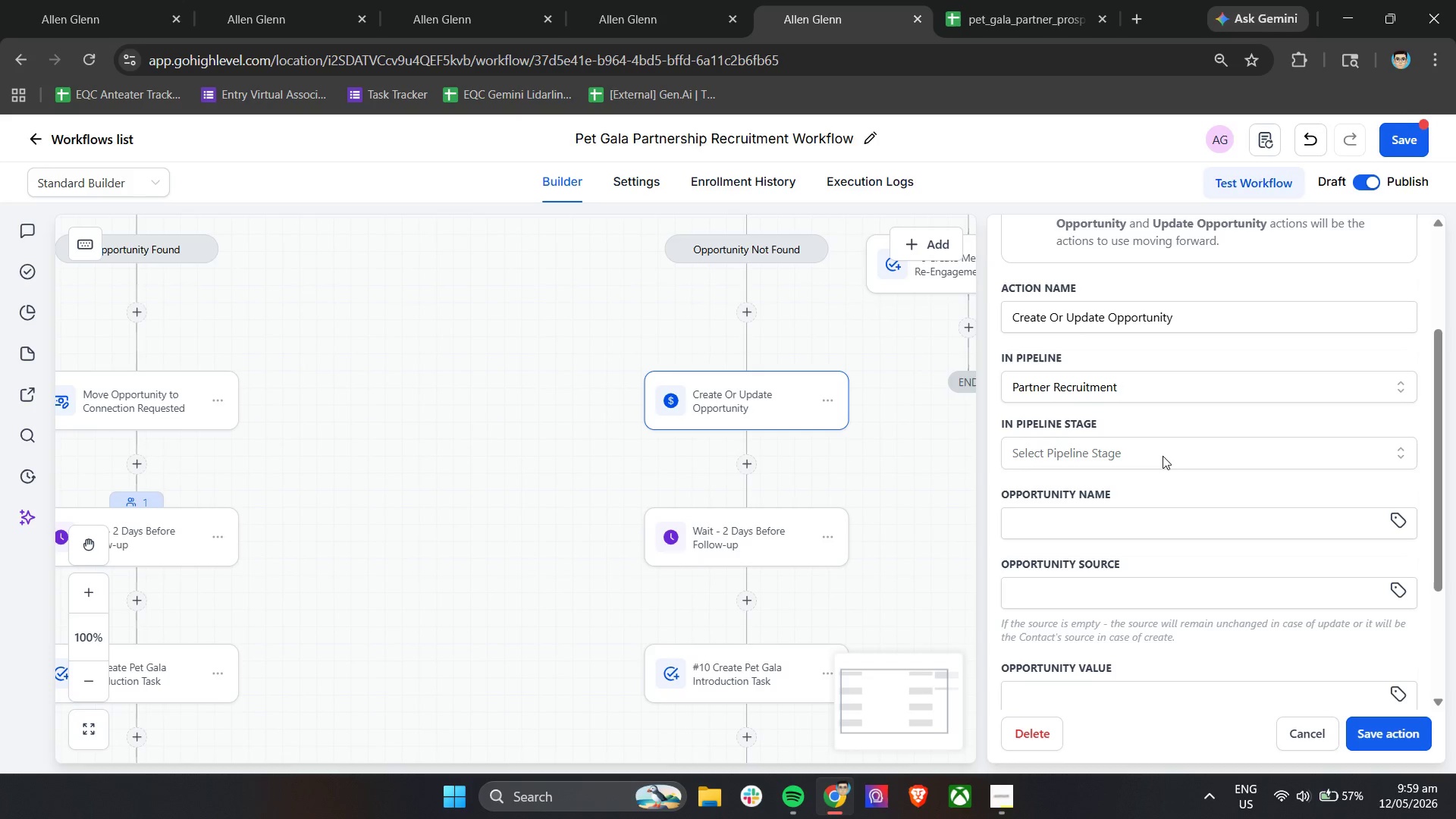 
left_click([1163, 453])
 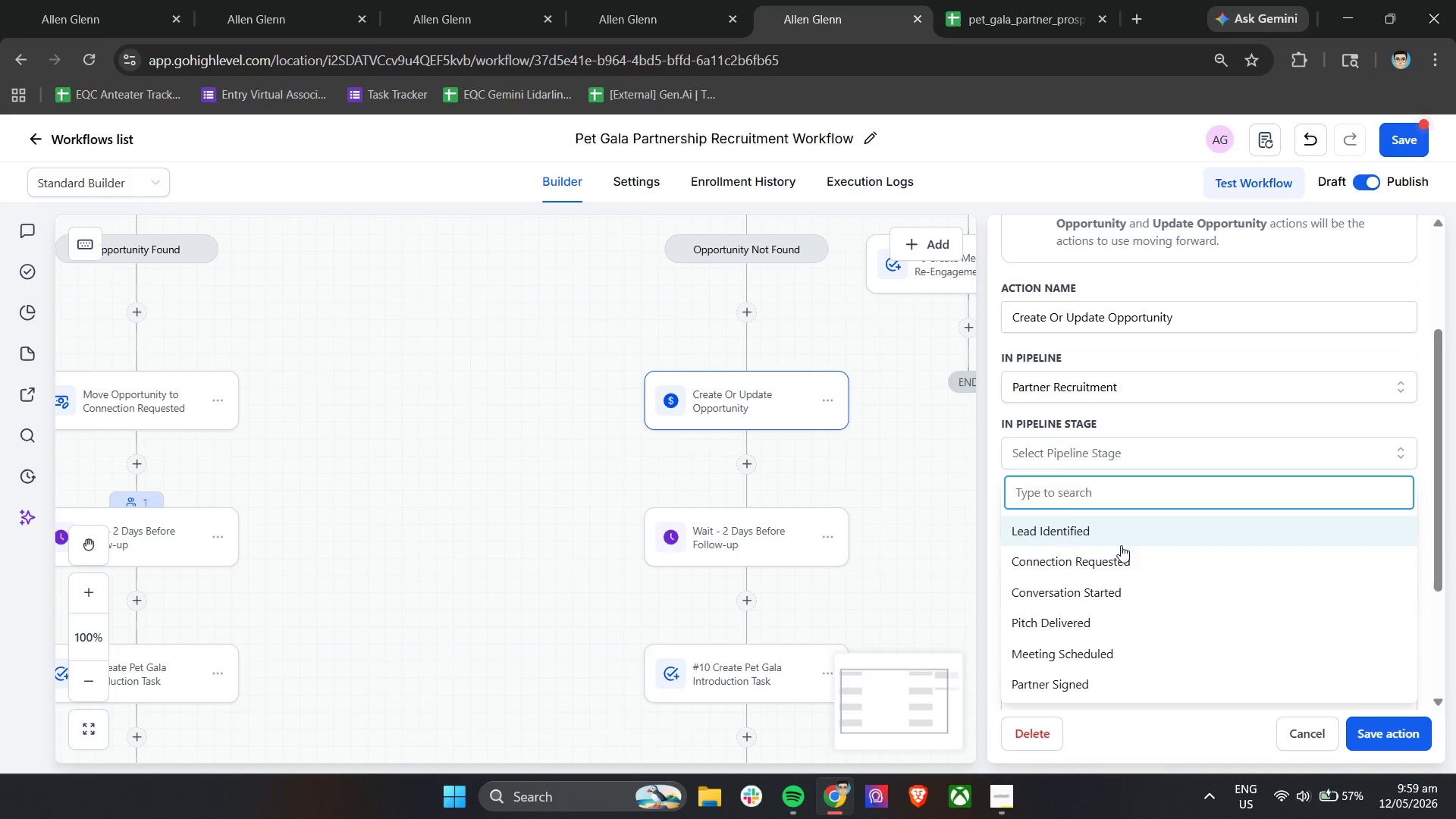 
left_click([1121, 554])
 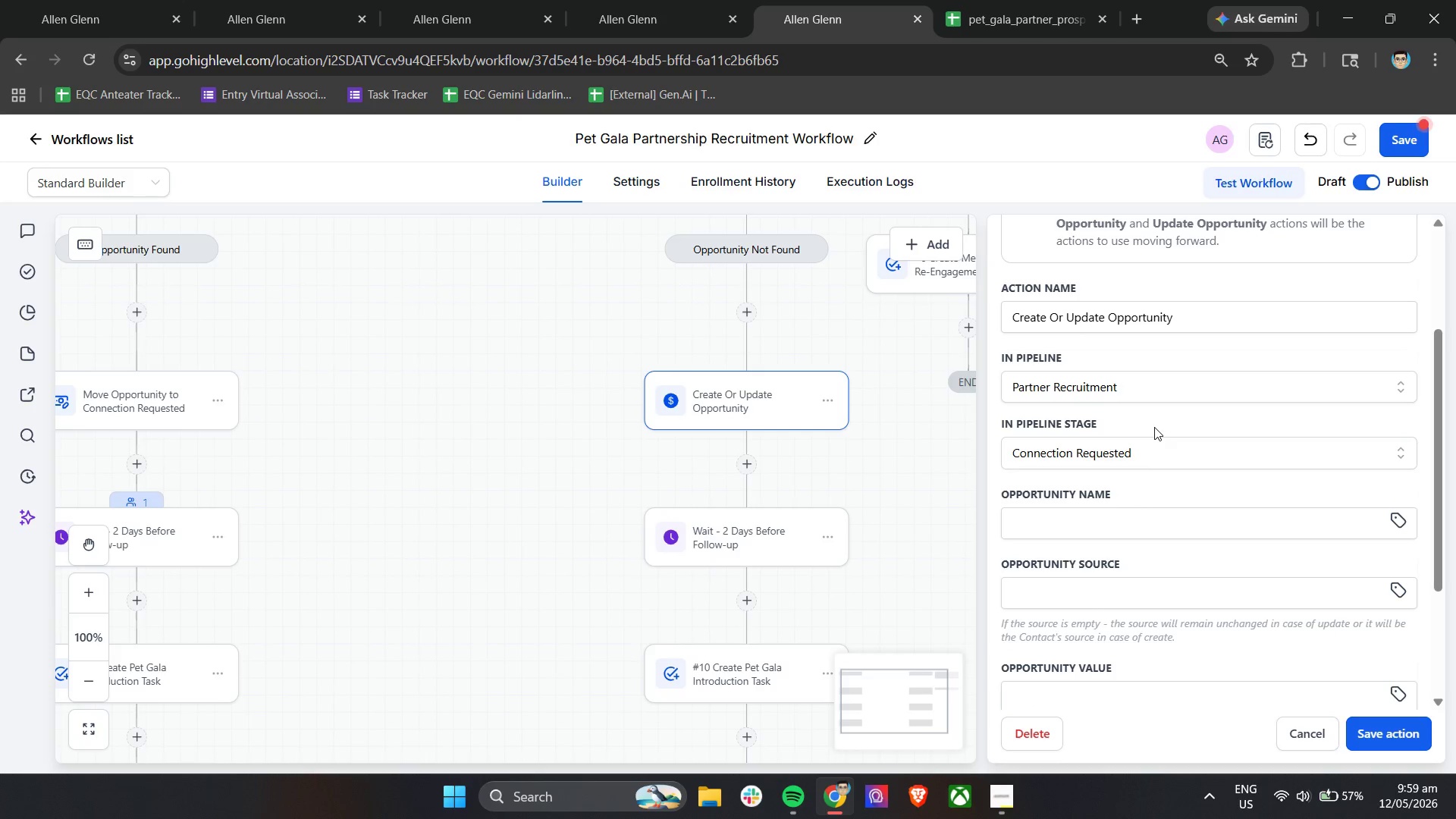 
left_click([1154, 422])
 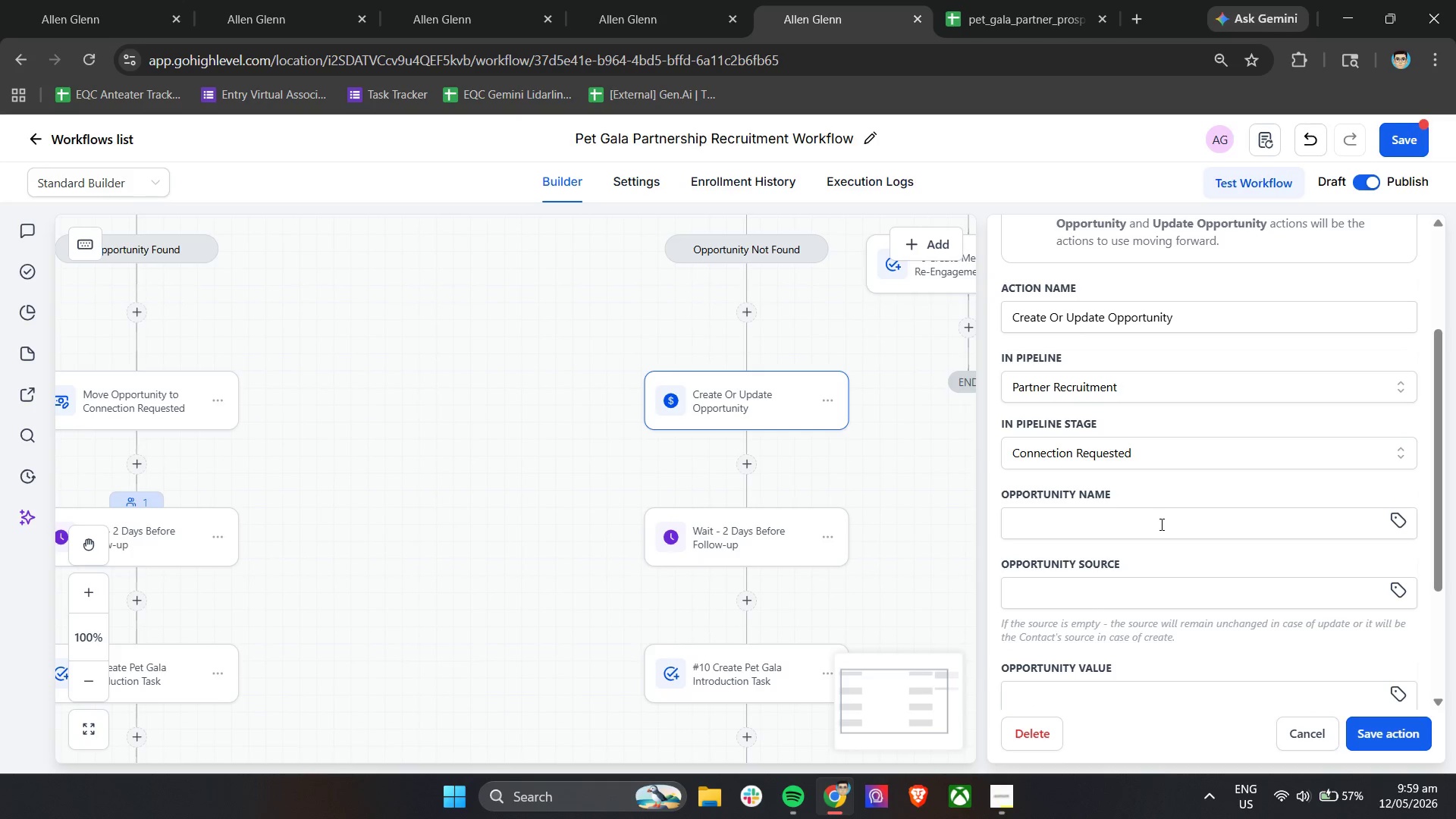 
scroll: coordinate [1160, 524], scroll_direction: up, amount: 1.0
 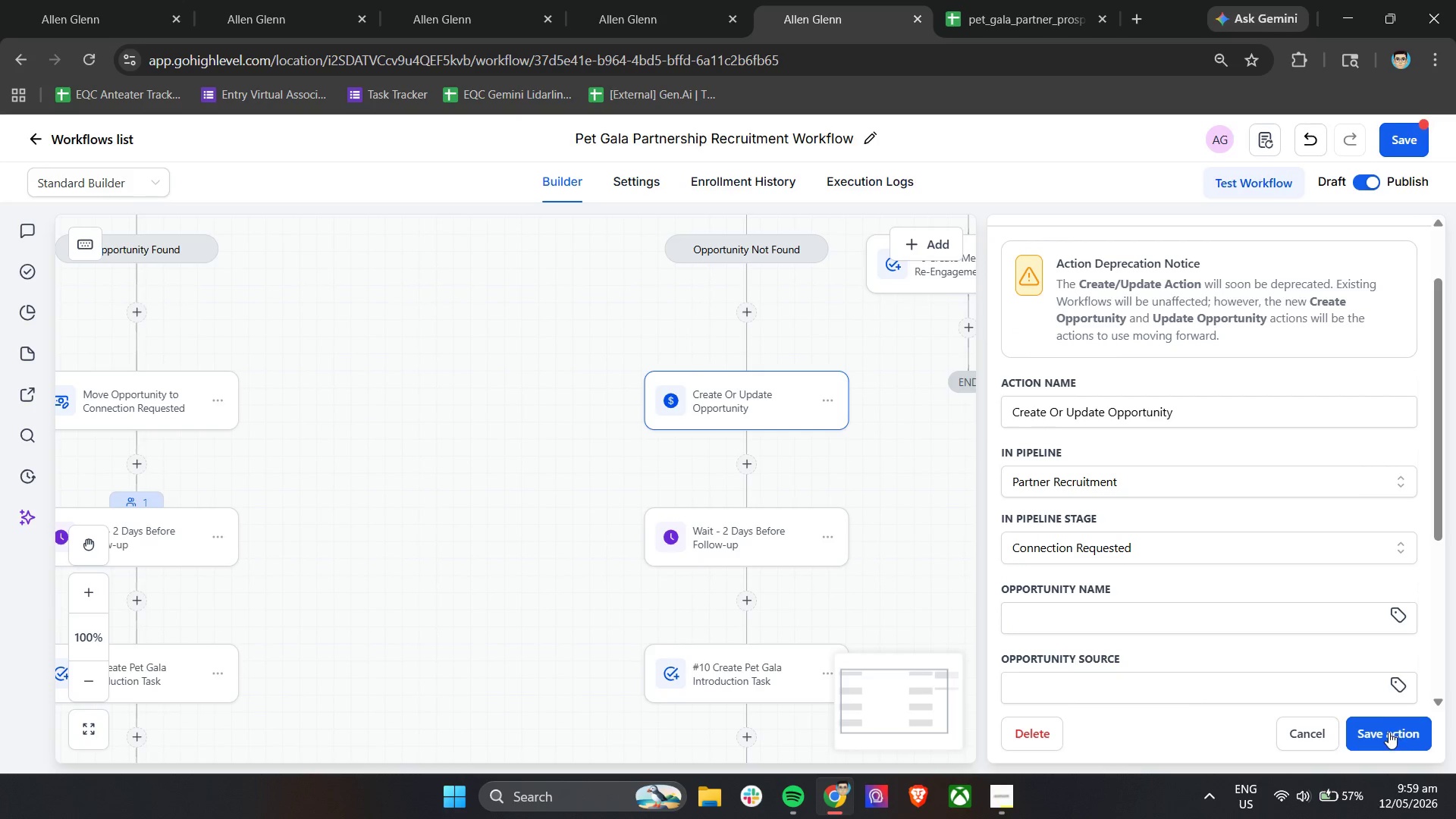 
left_click([1388, 733])
 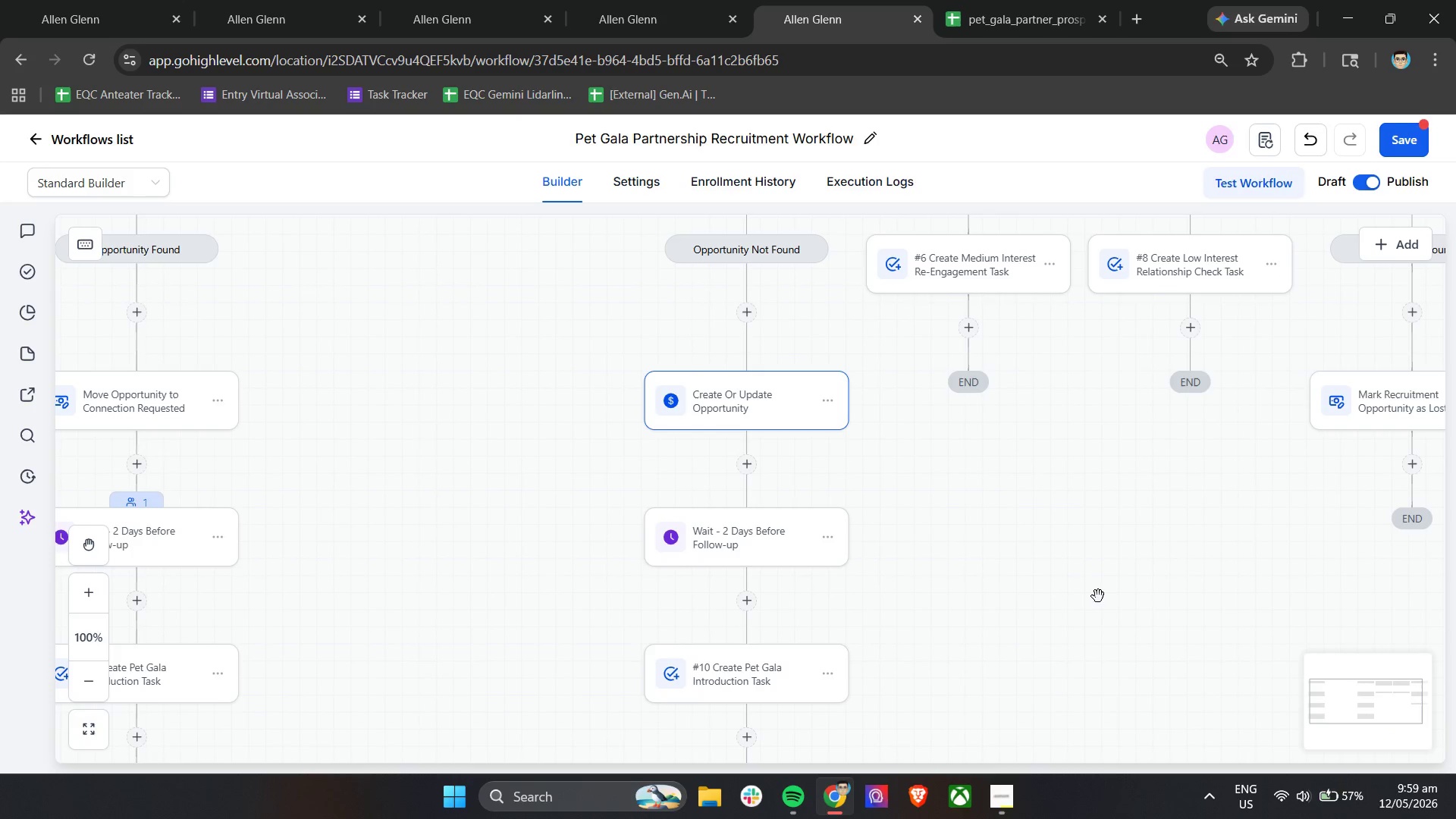 
scroll: coordinate [1098, 596], scroll_direction: down, amount: 3.0
 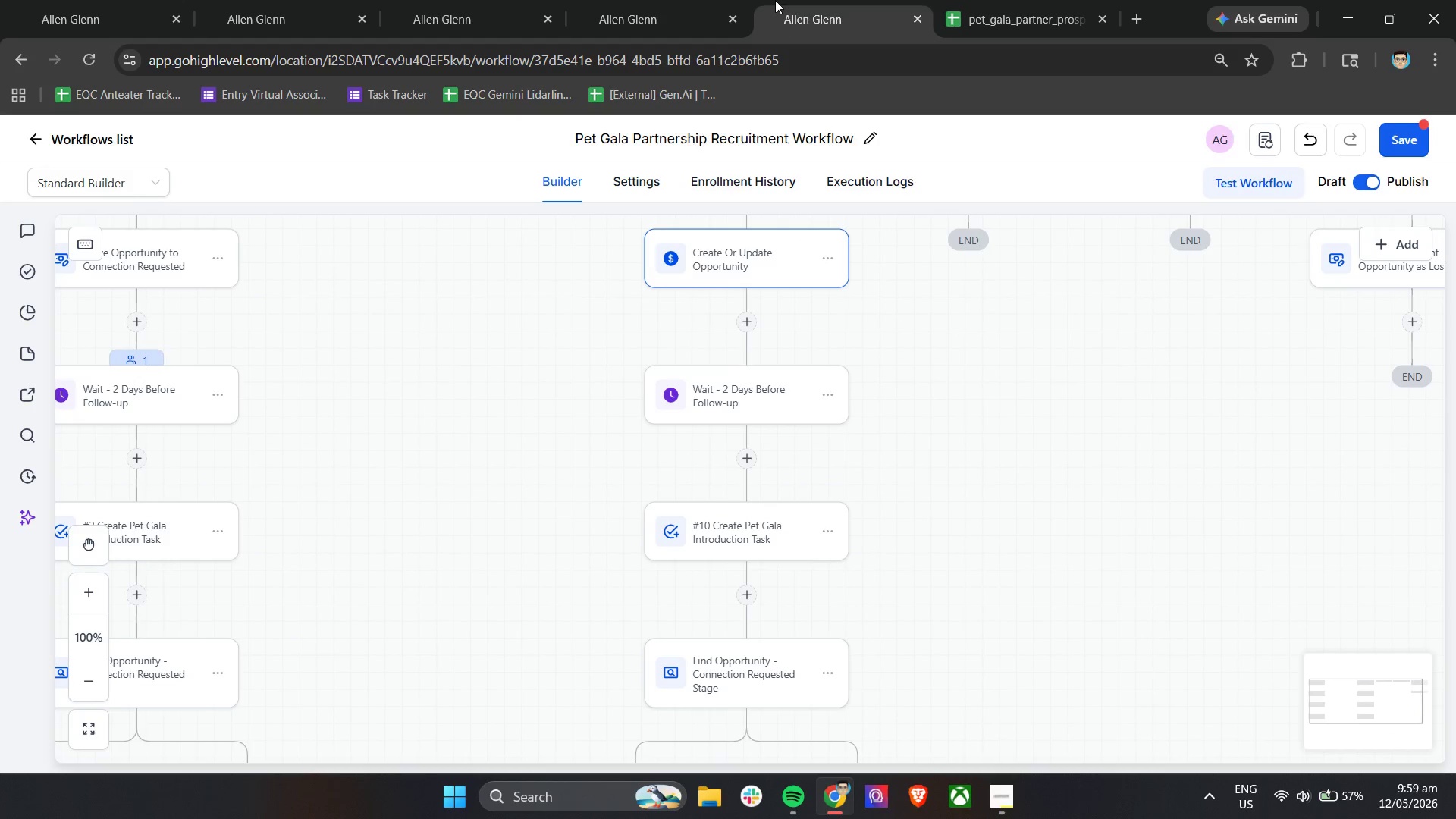 
left_click([708, 0])
 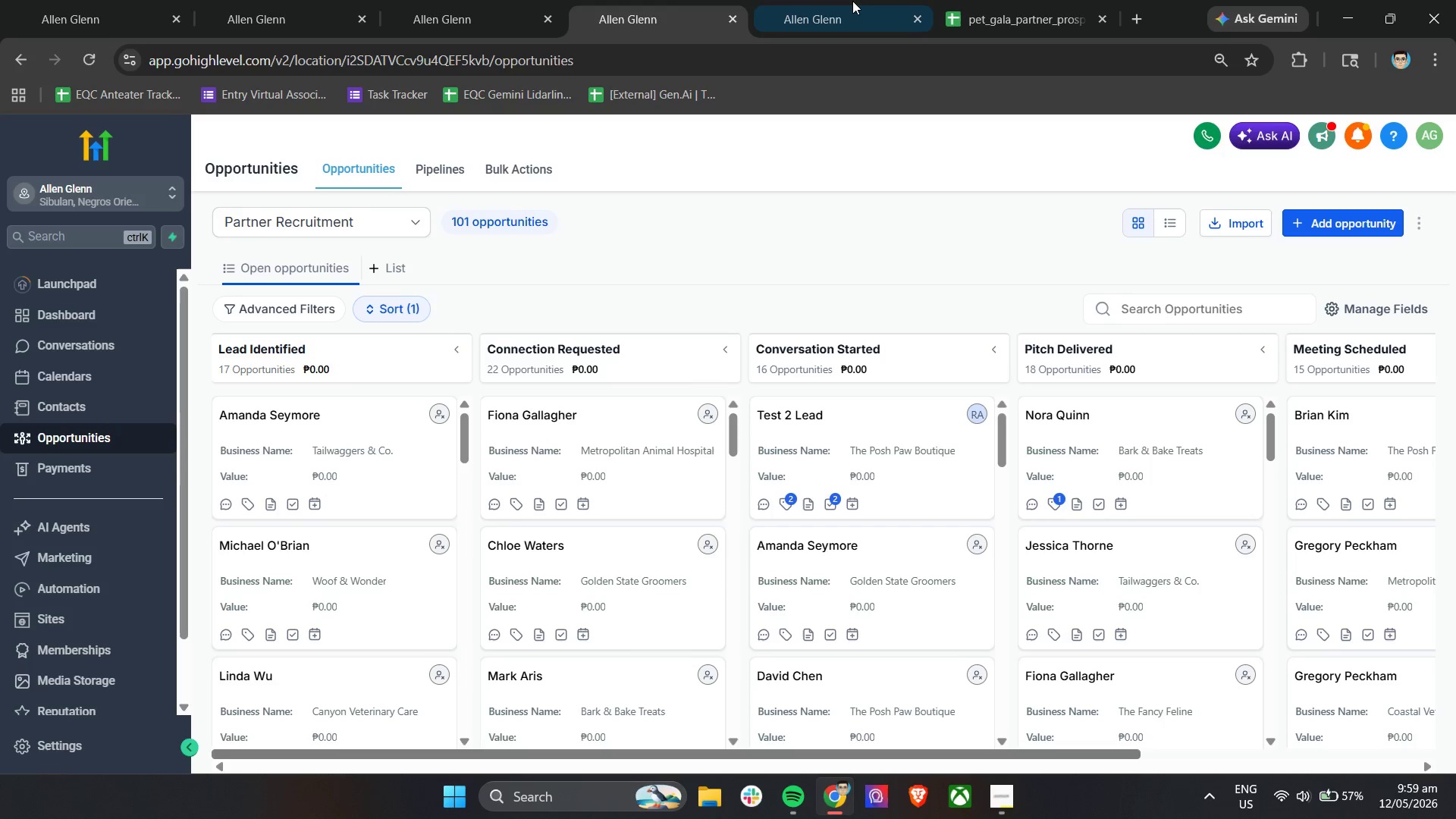 
left_click([861, 0])
 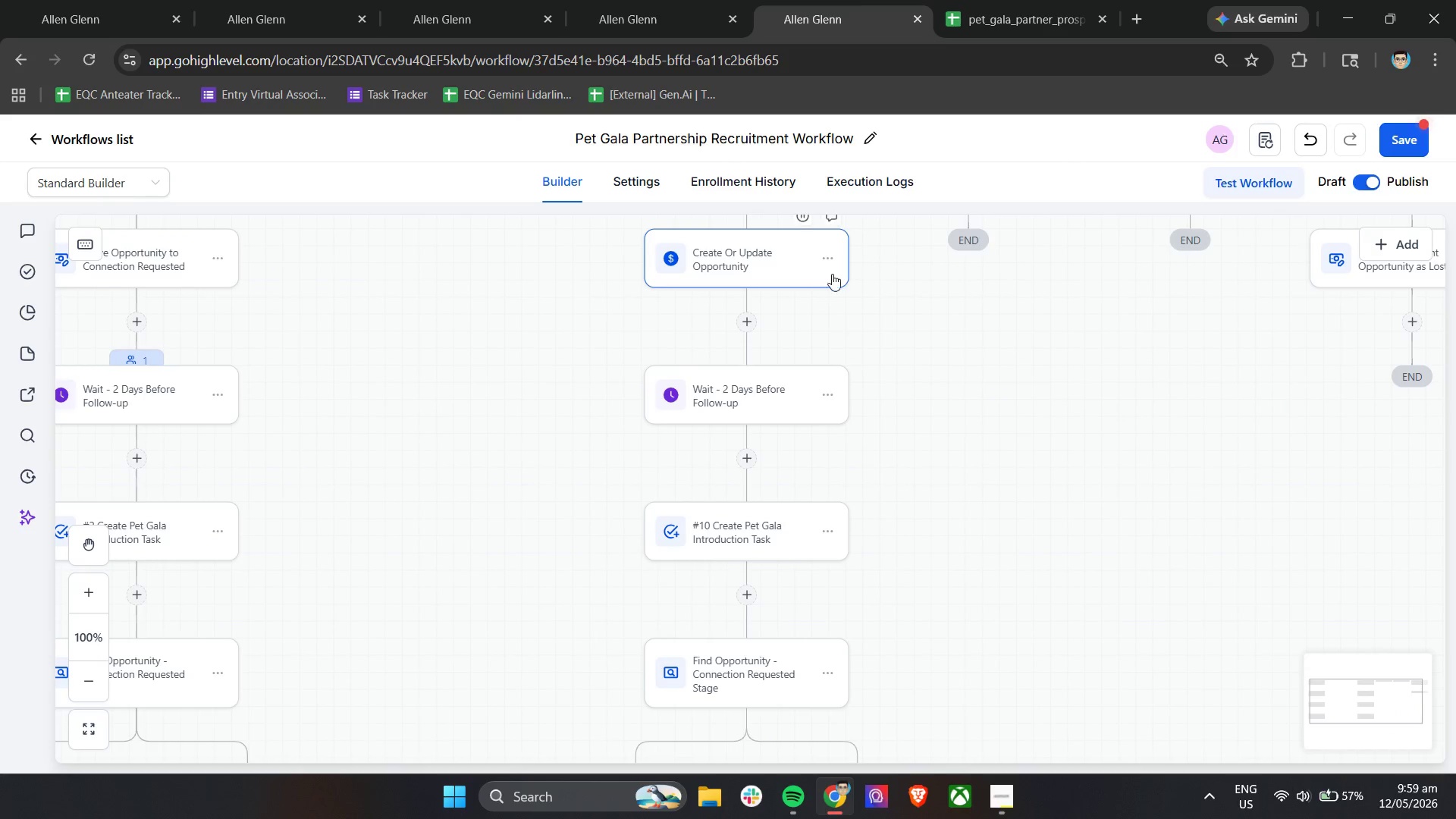 
scroll: coordinate [771, 480], scroll_direction: down, amount: 10.0
 